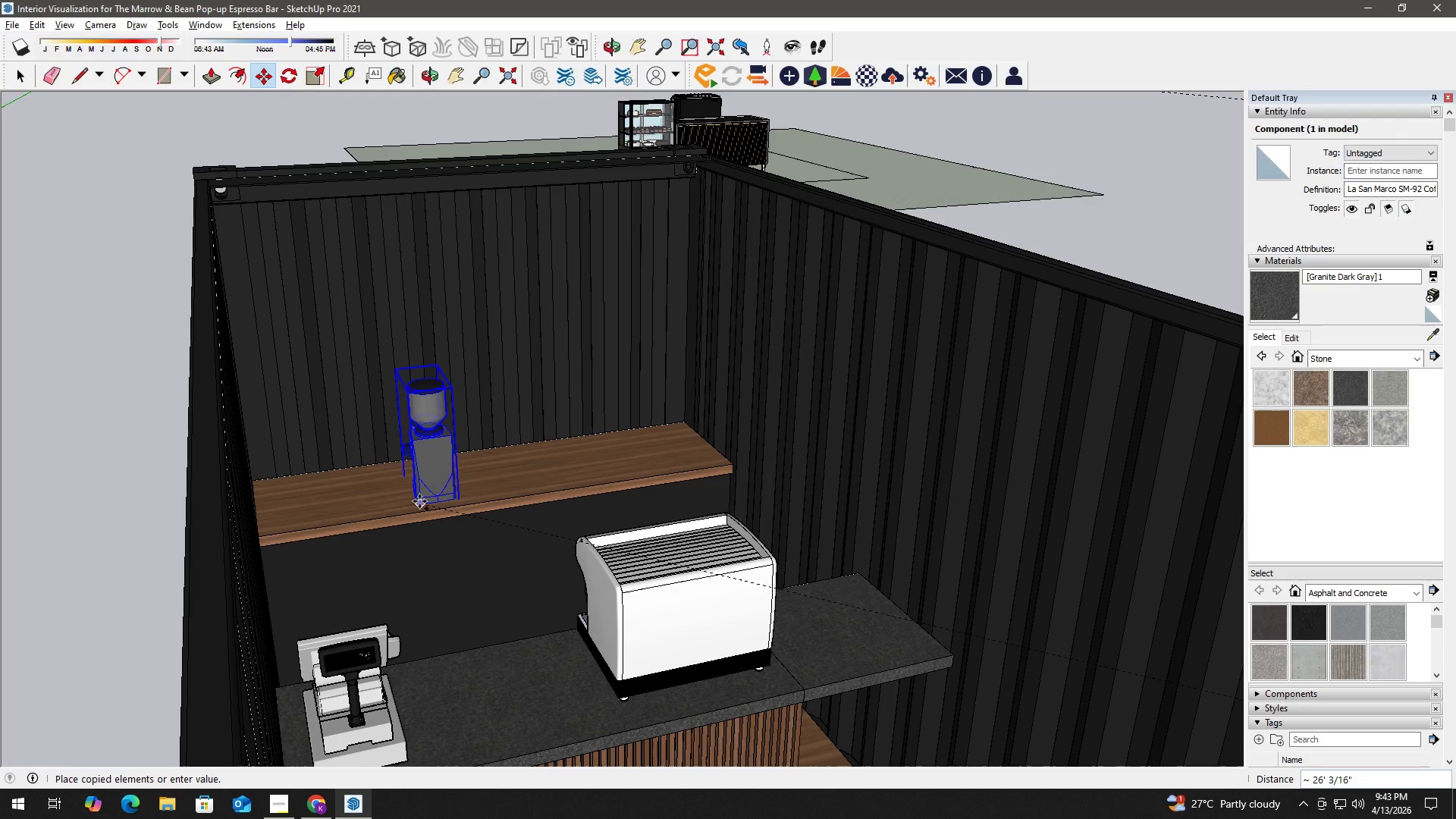 
left_click([419, 497])
 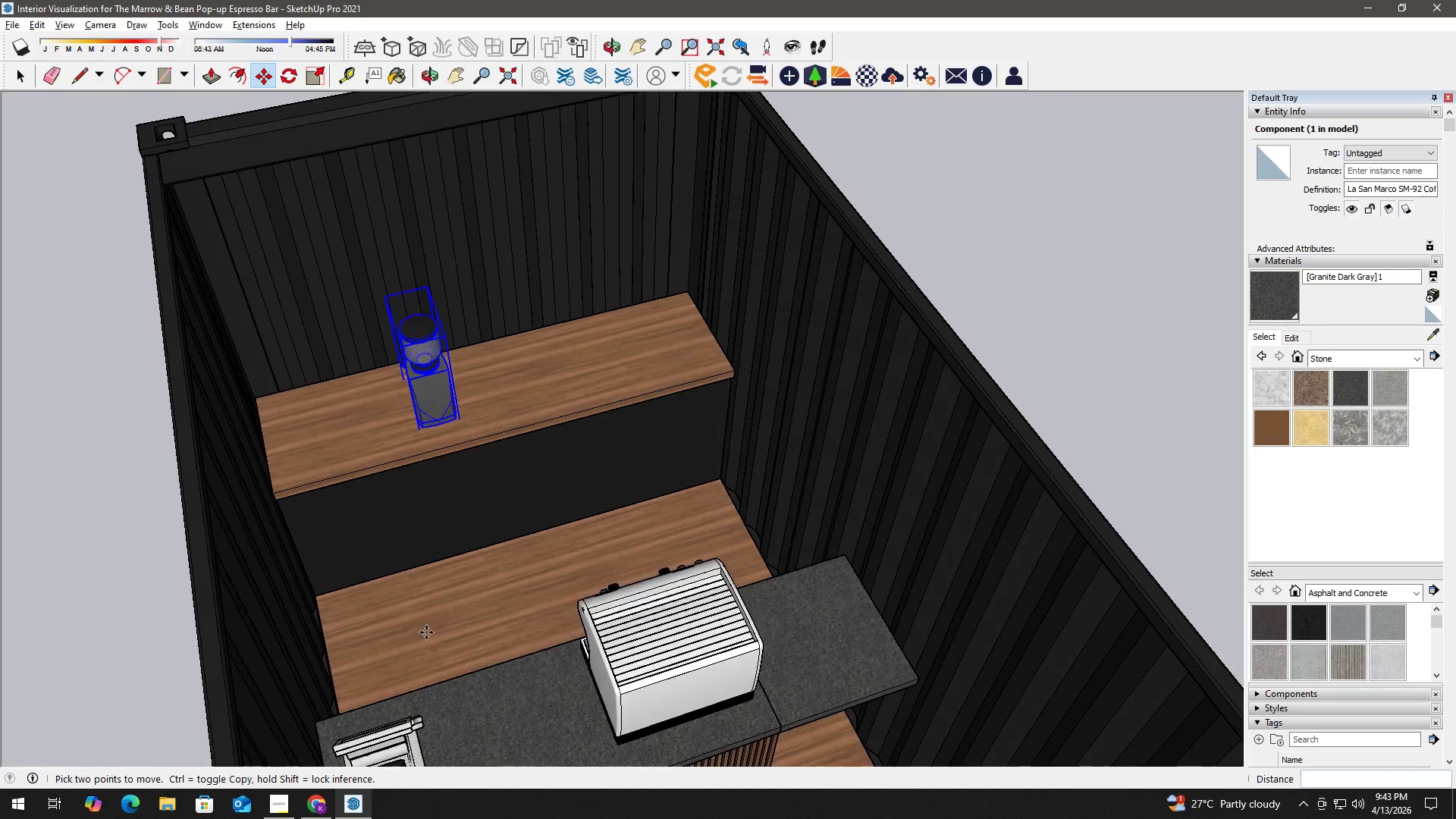 
scroll: coordinate [437, 356], scroll_direction: up, amount: 6.0
 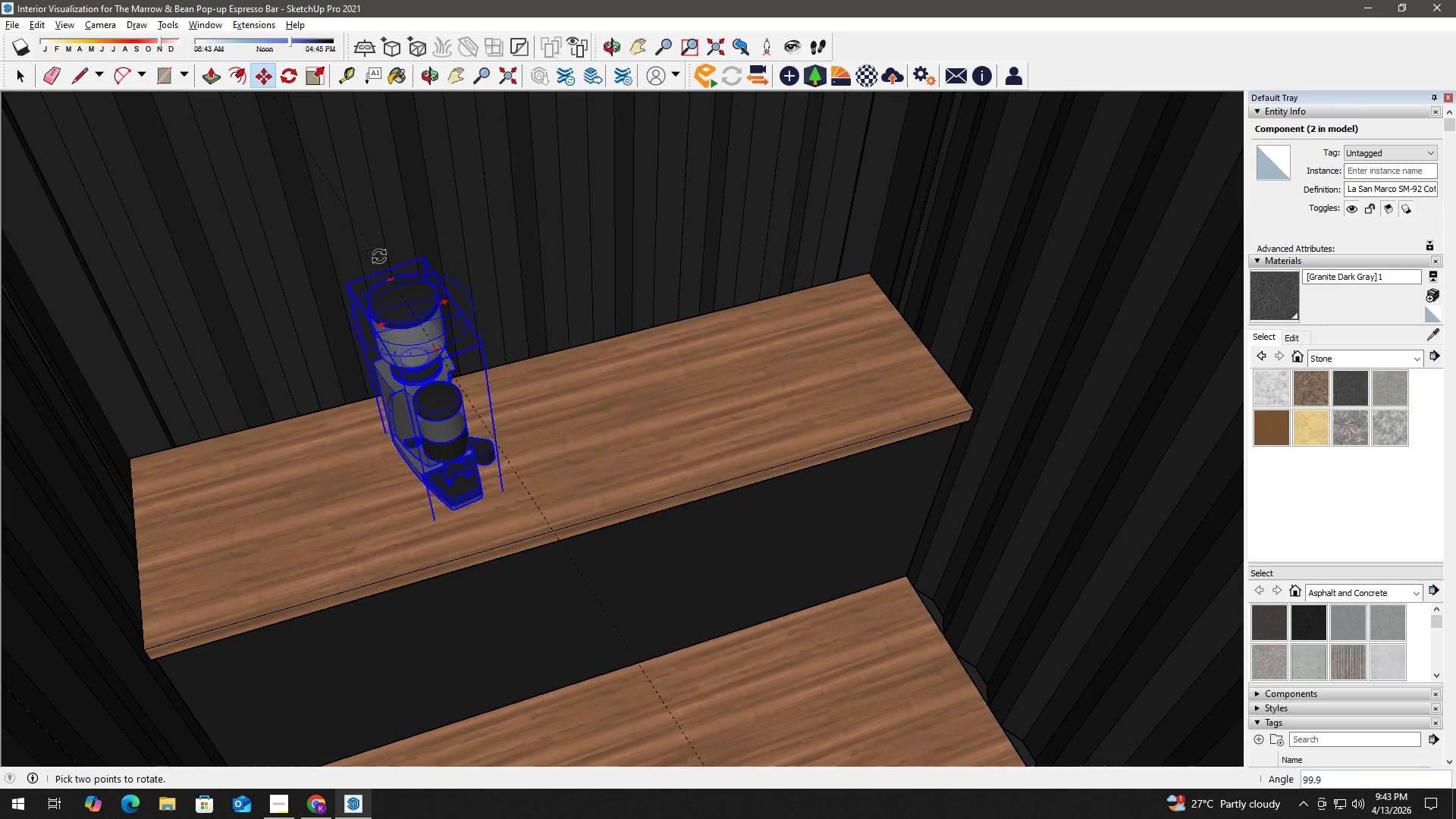 
left_click([389, 253])
 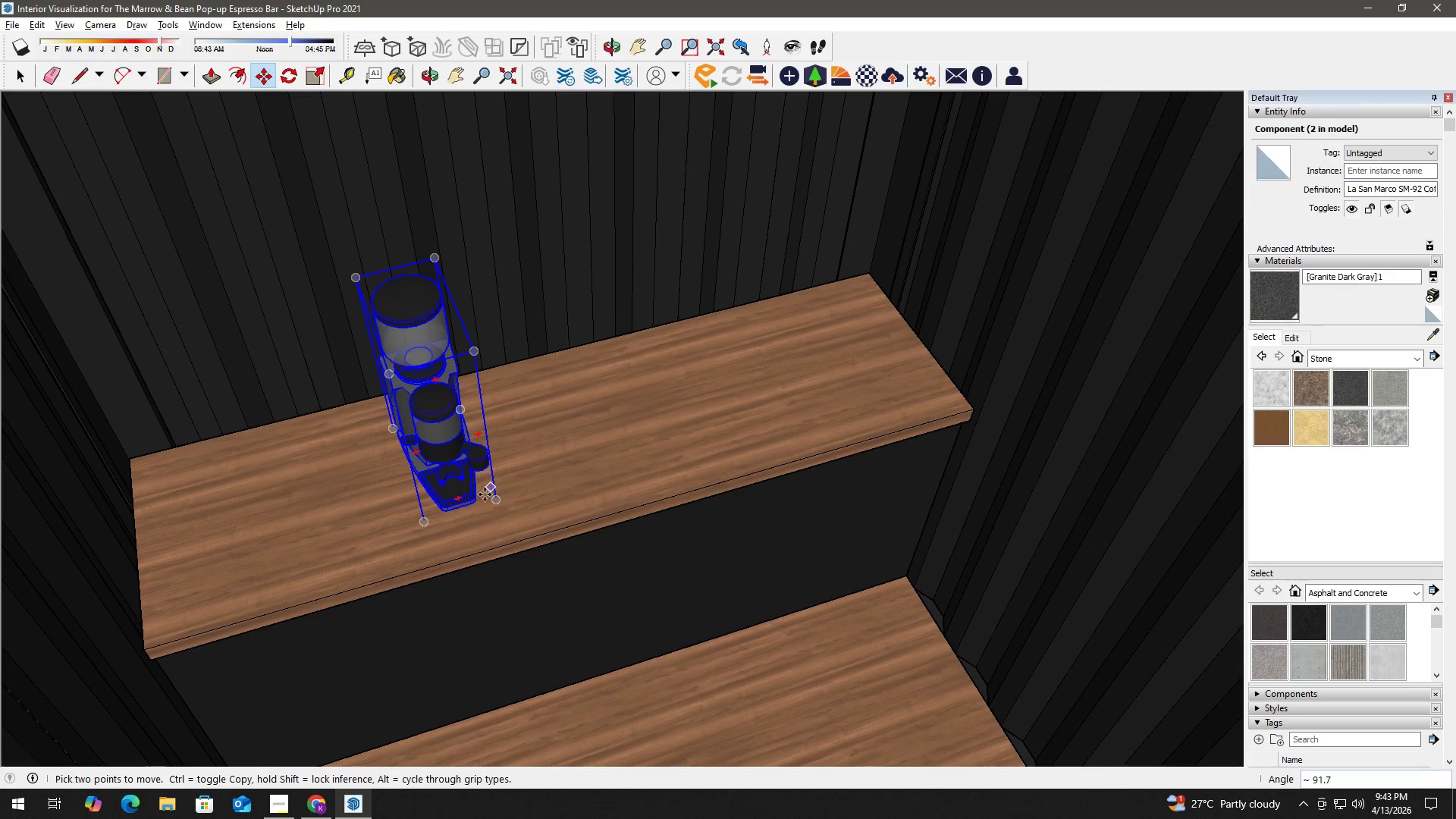 
scroll: coordinate [480, 328], scroll_direction: up, amount: 7.0
 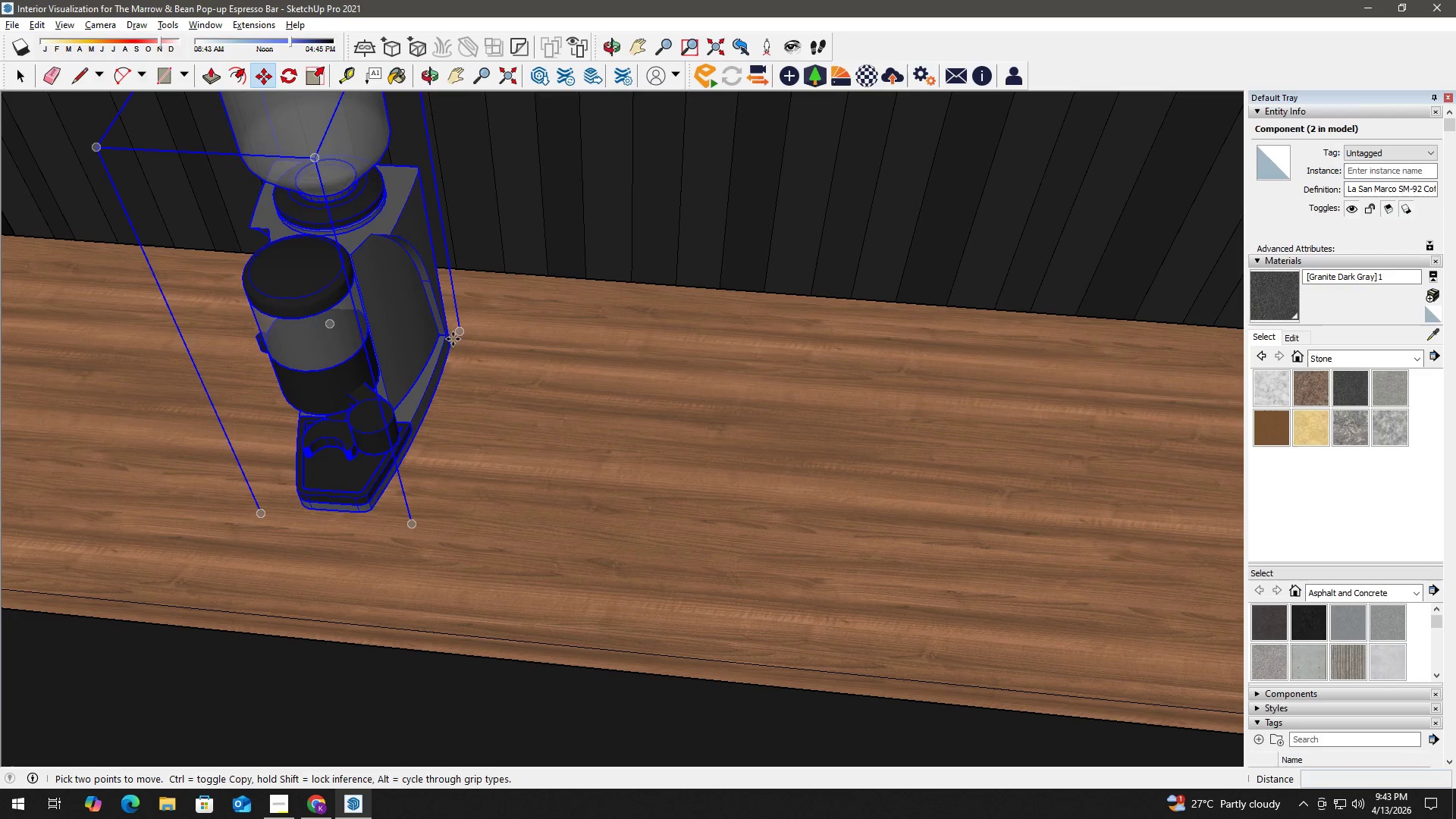 
scroll: coordinate [865, 353], scroll_direction: down, amount: 3.0
 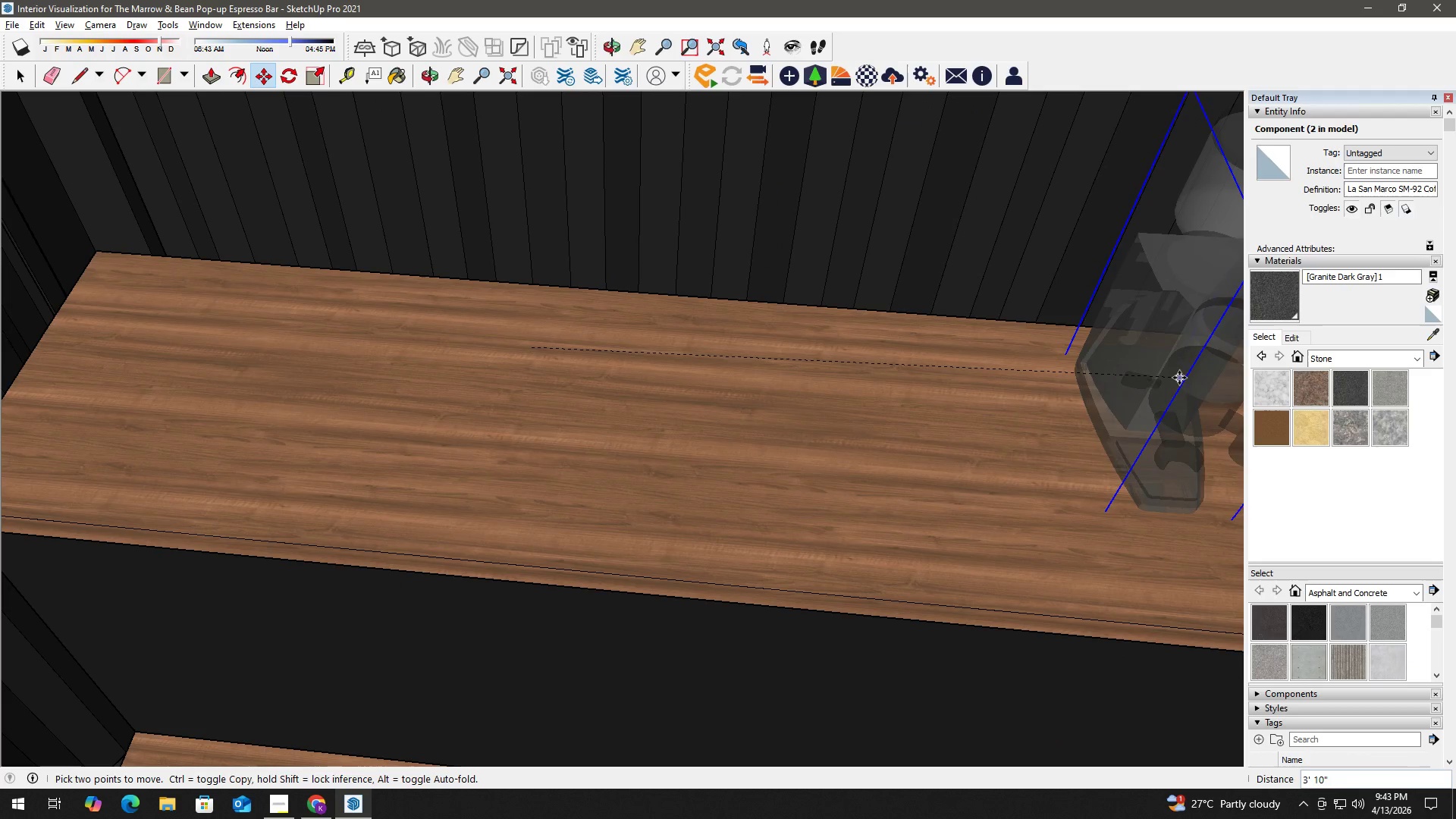 
hold_key(key=ShiftLeft, duration=0.38)
 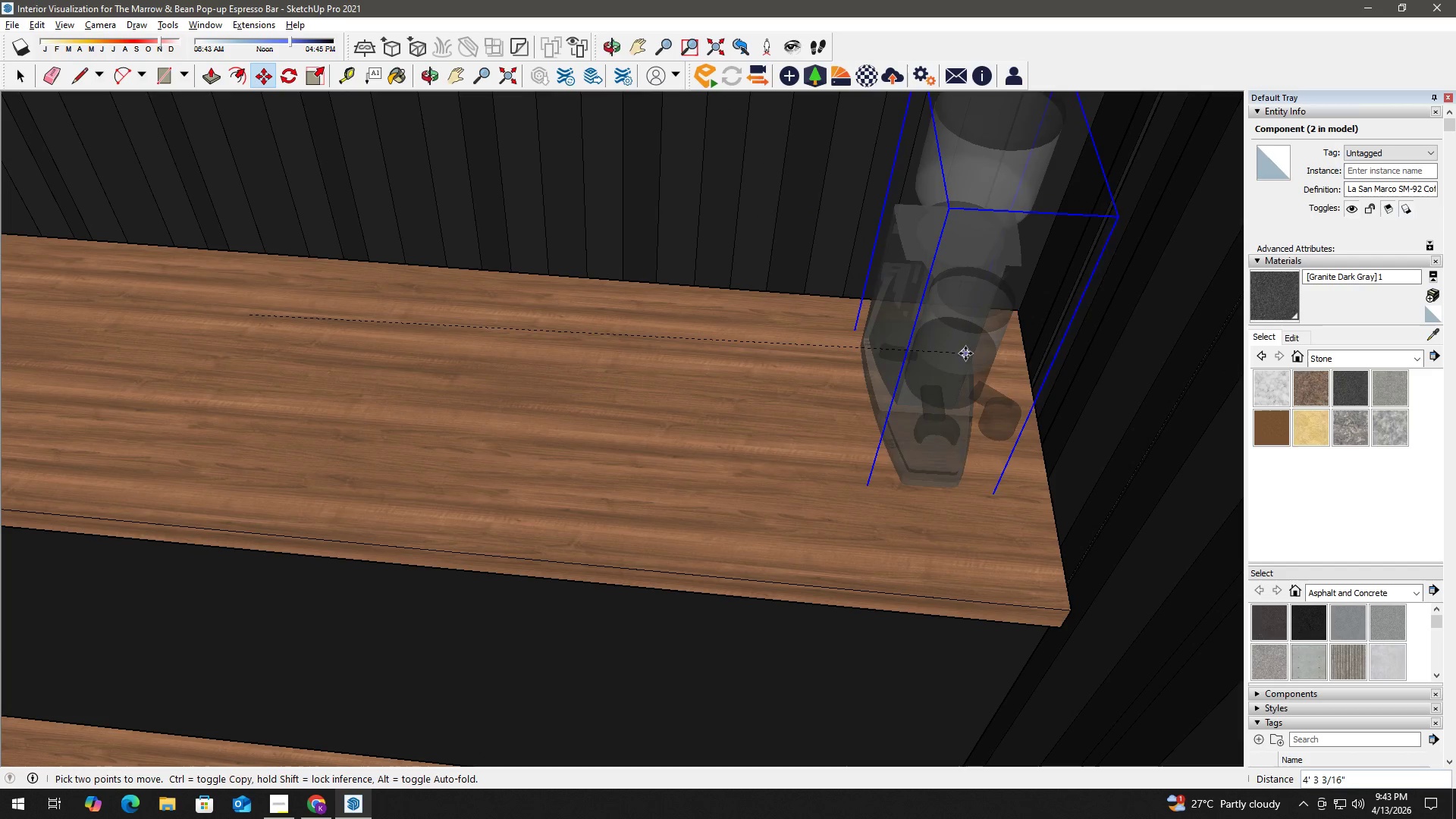 
left_click([970, 353])
 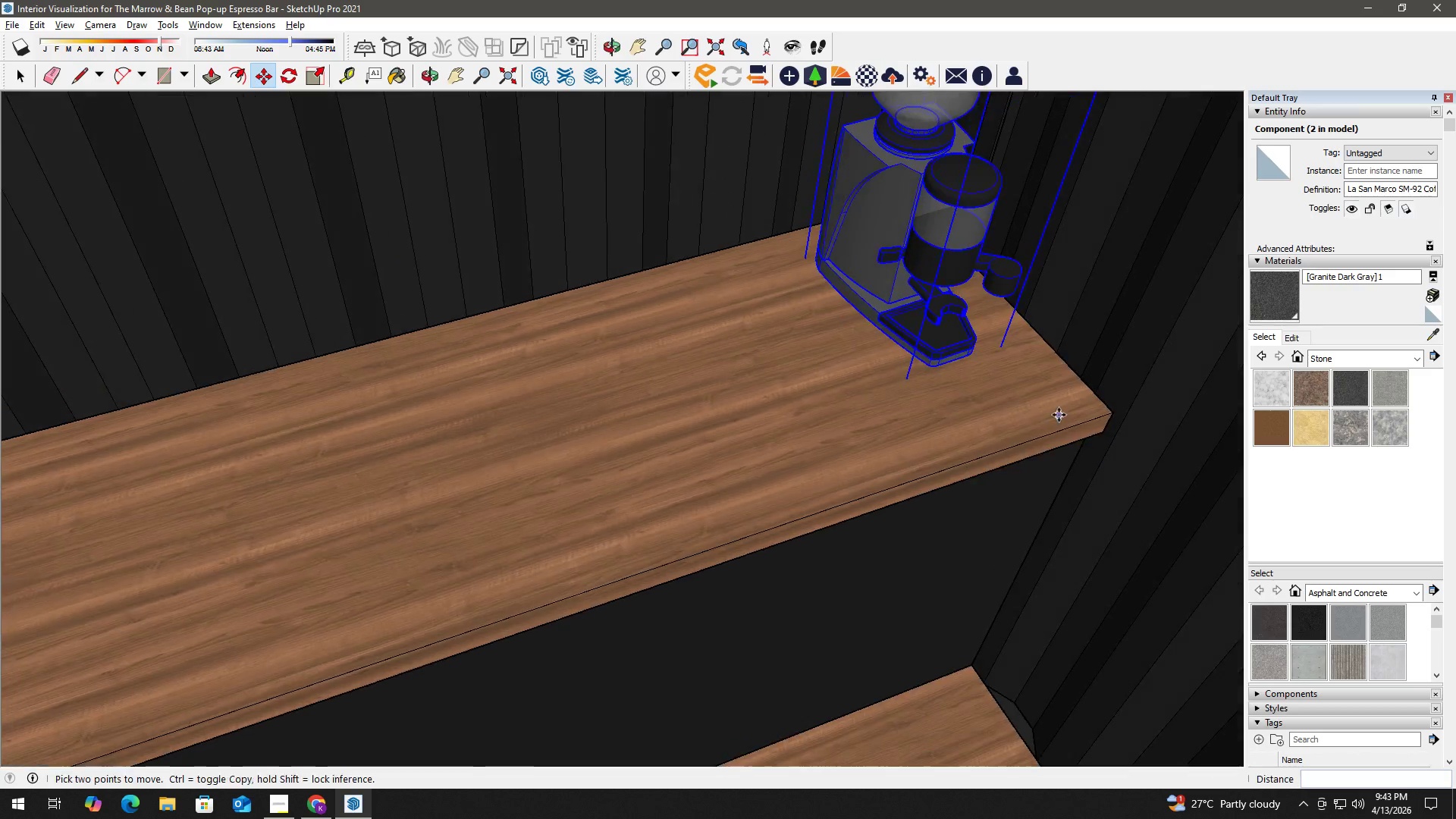 
scroll: coordinate [921, 364], scroll_direction: up, amount: 4.0
 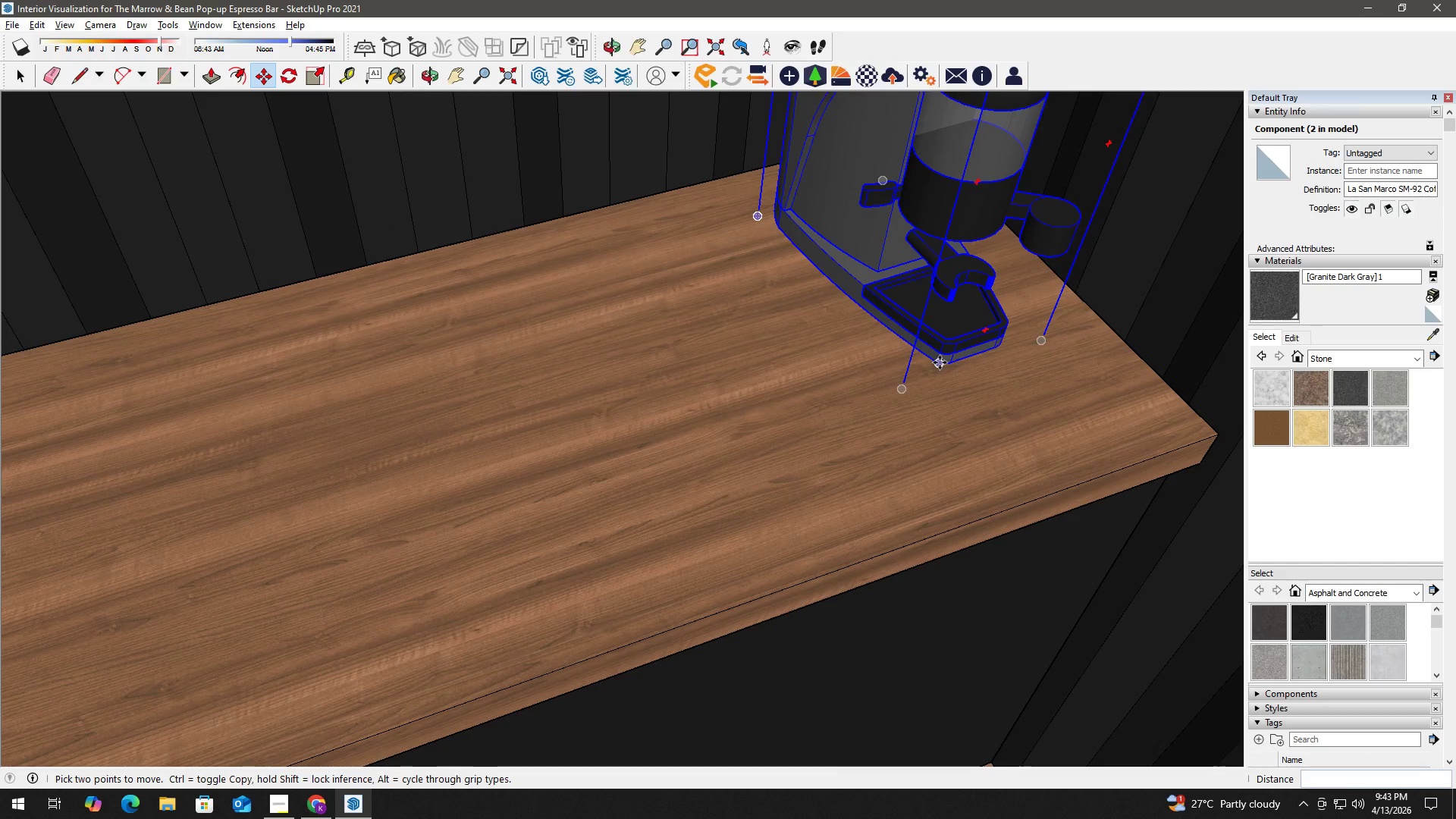 
left_click([940, 363])
 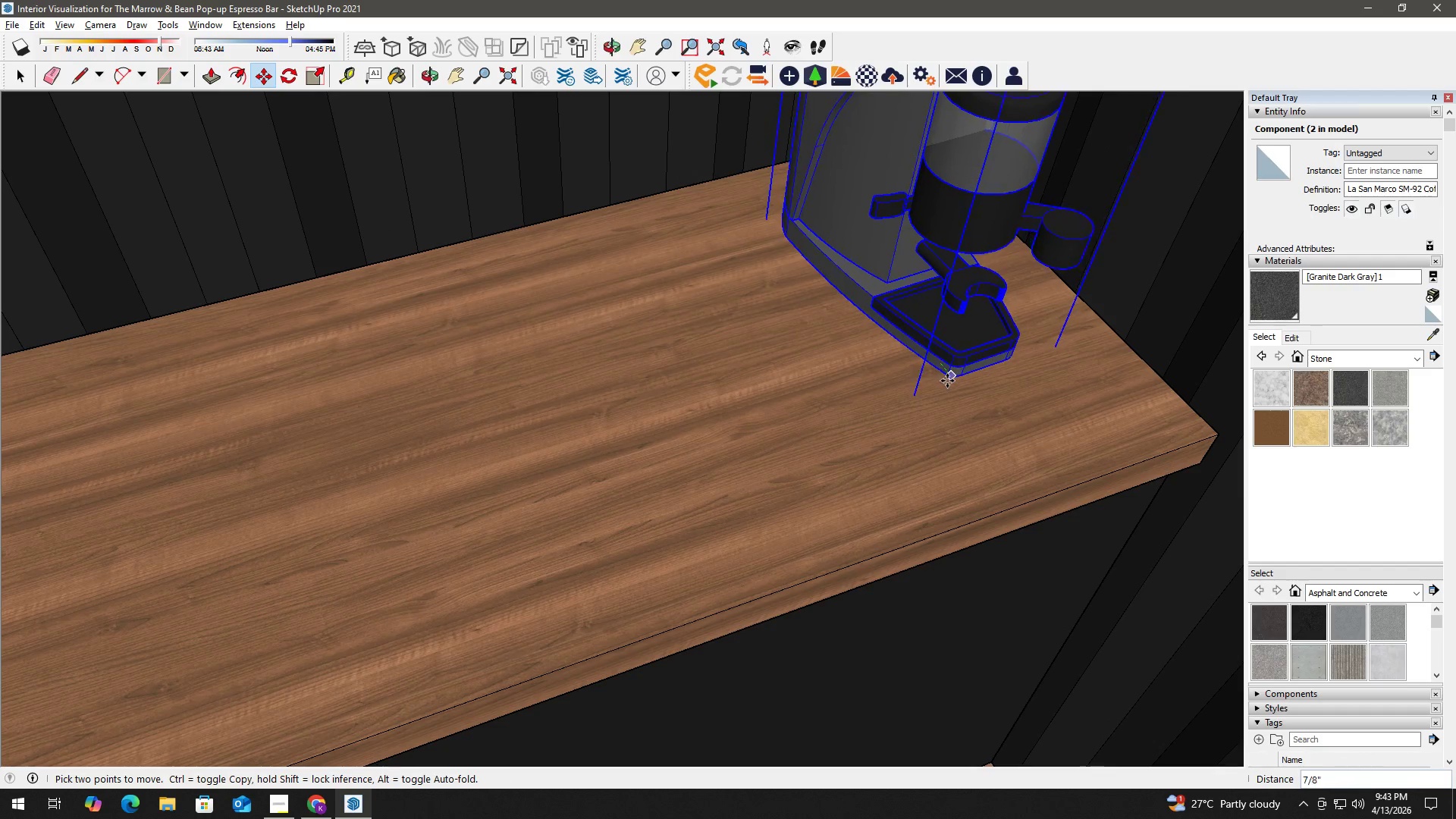 
left_click([951, 384])
 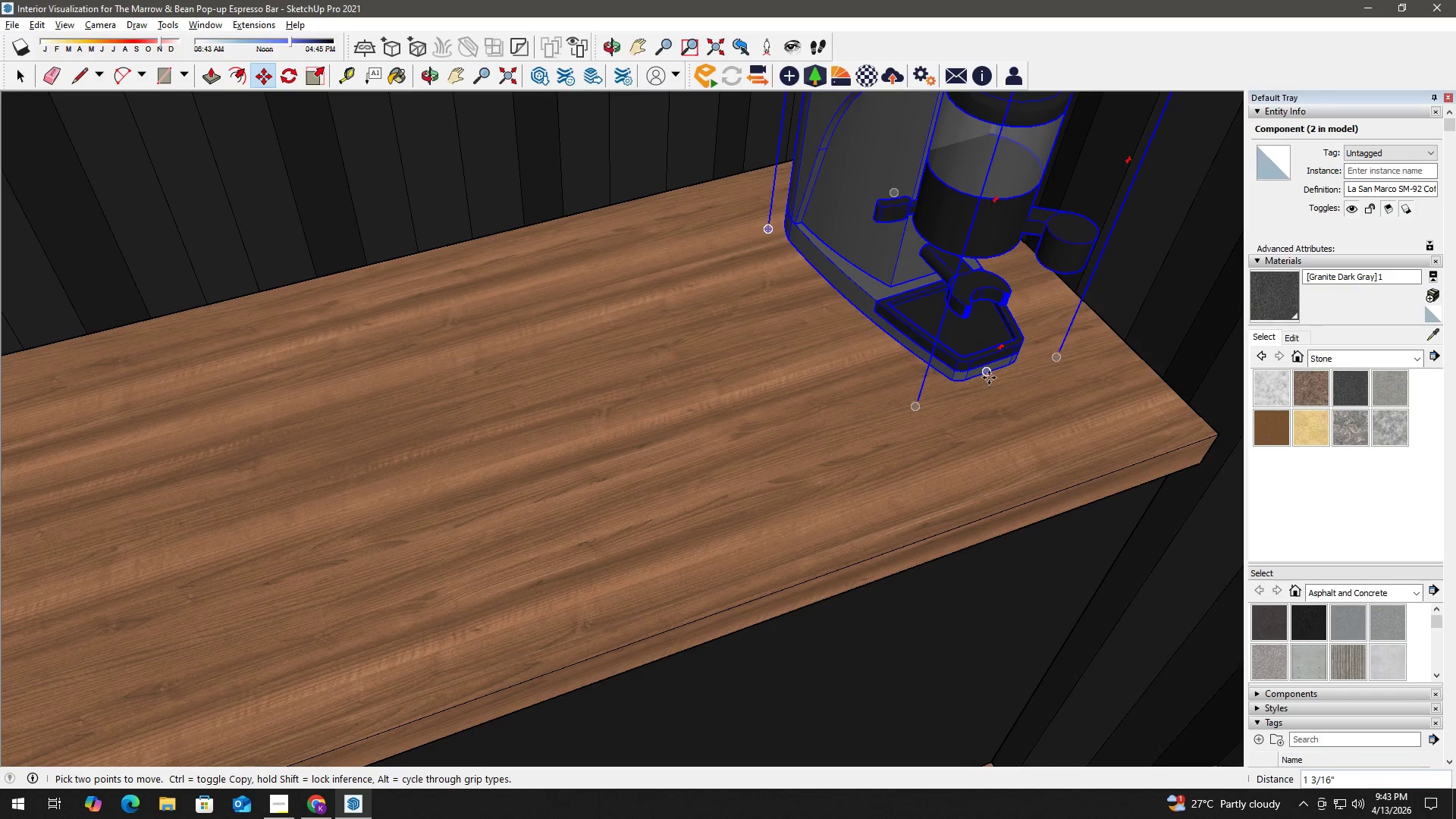 
left_click([990, 377])
 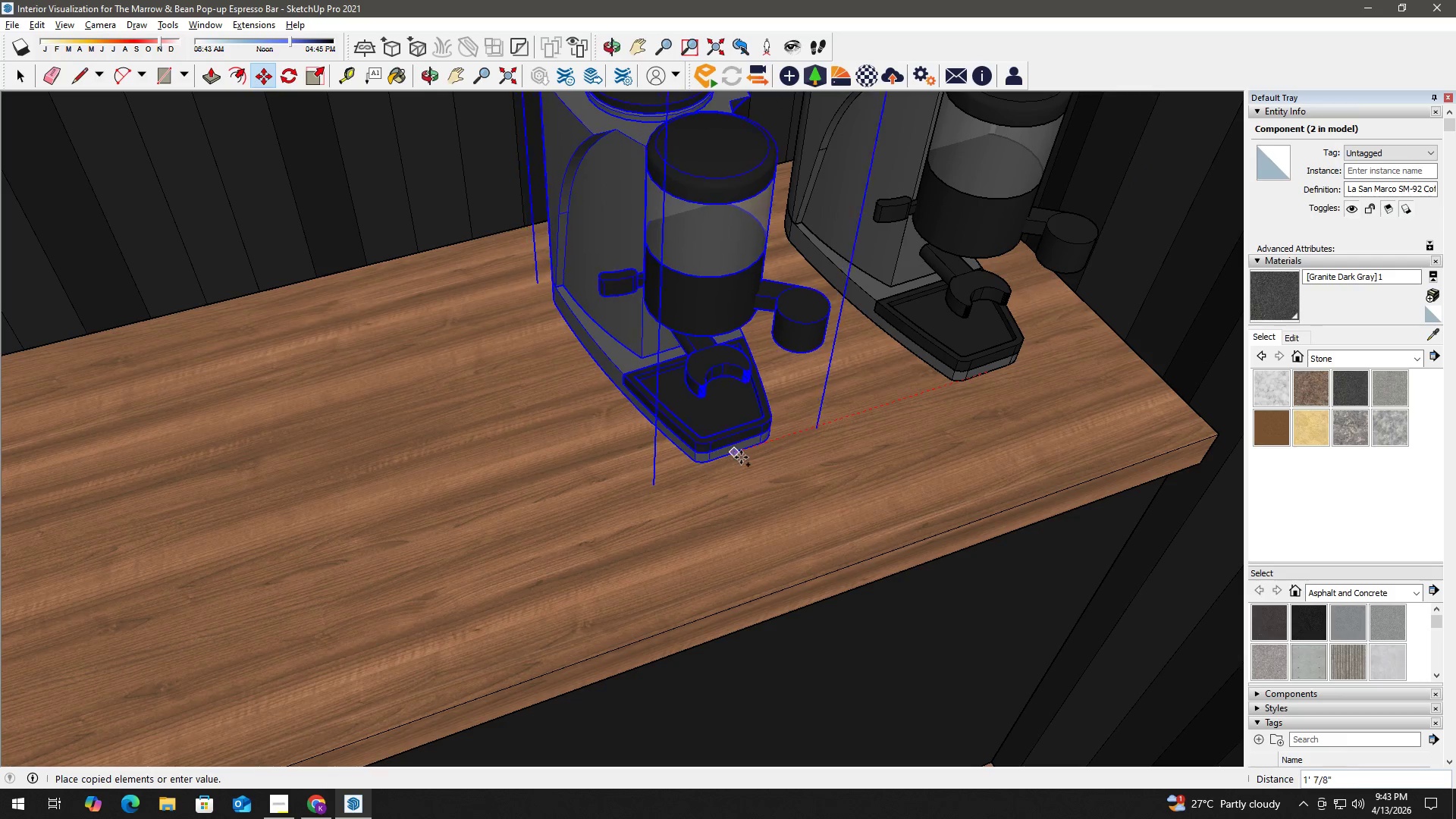 
left_click([761, 455])
 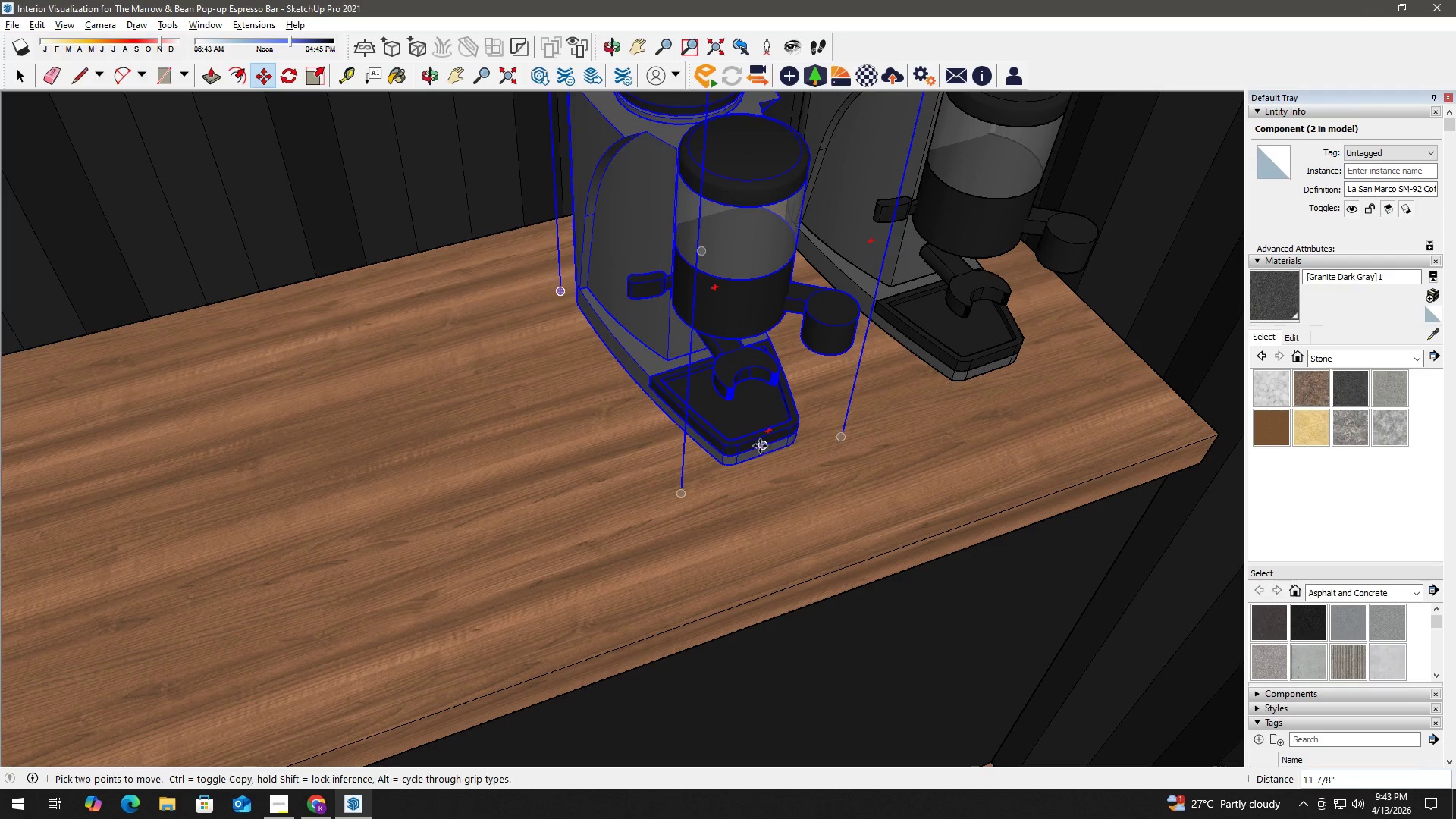 
key(Control+ControlLeft)
 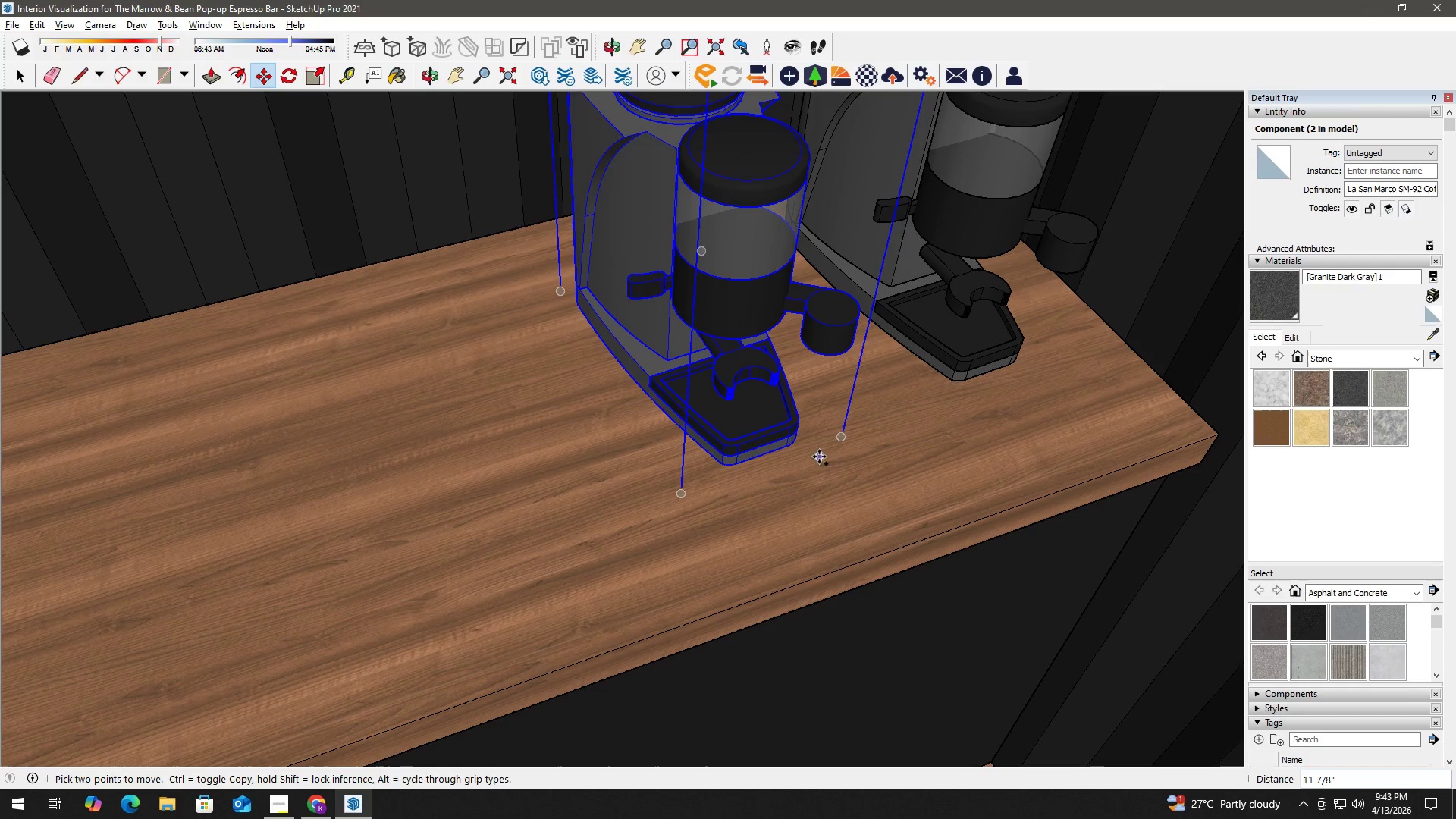 
key(Control+Z)
 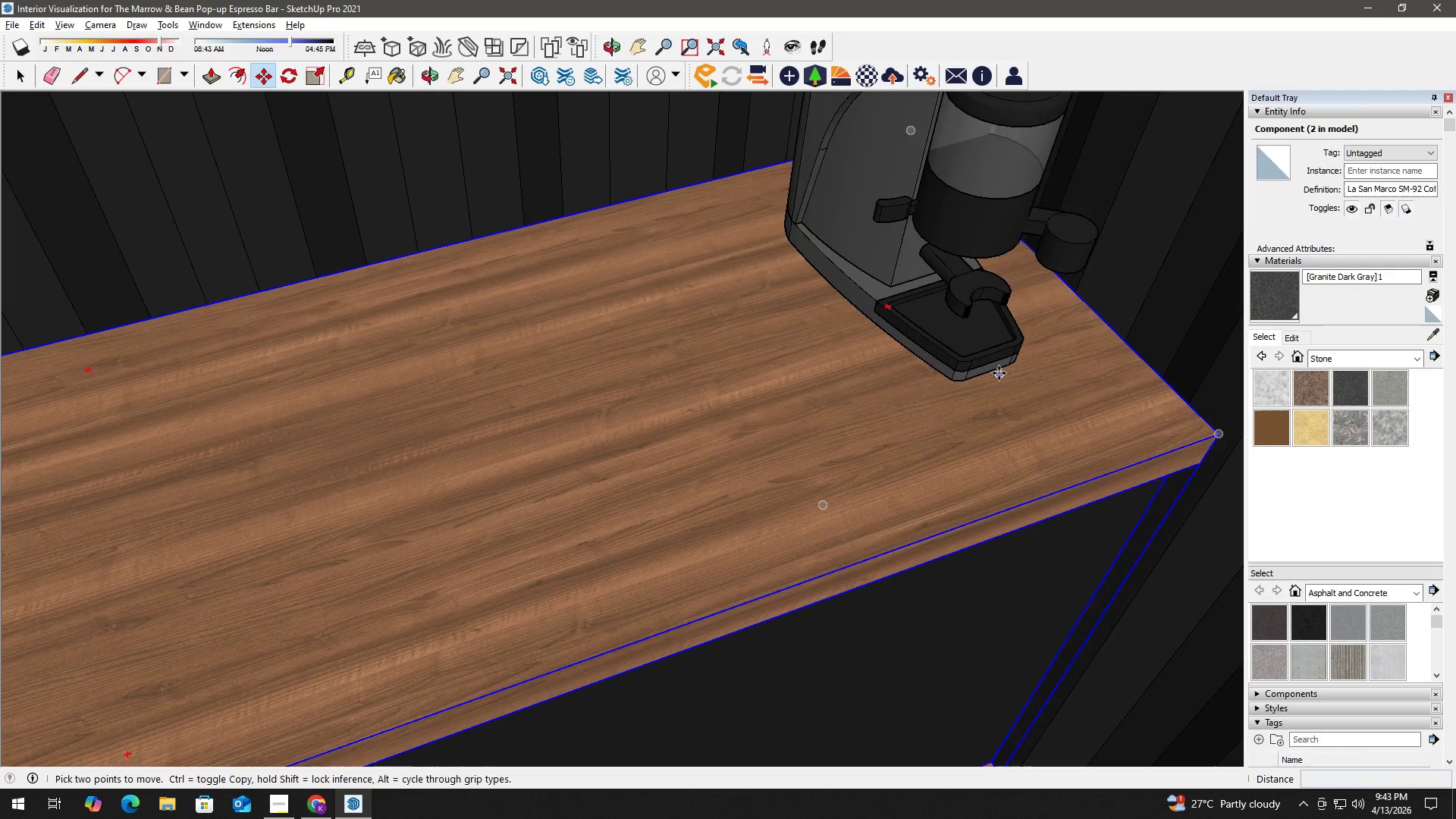 
key(Space)
 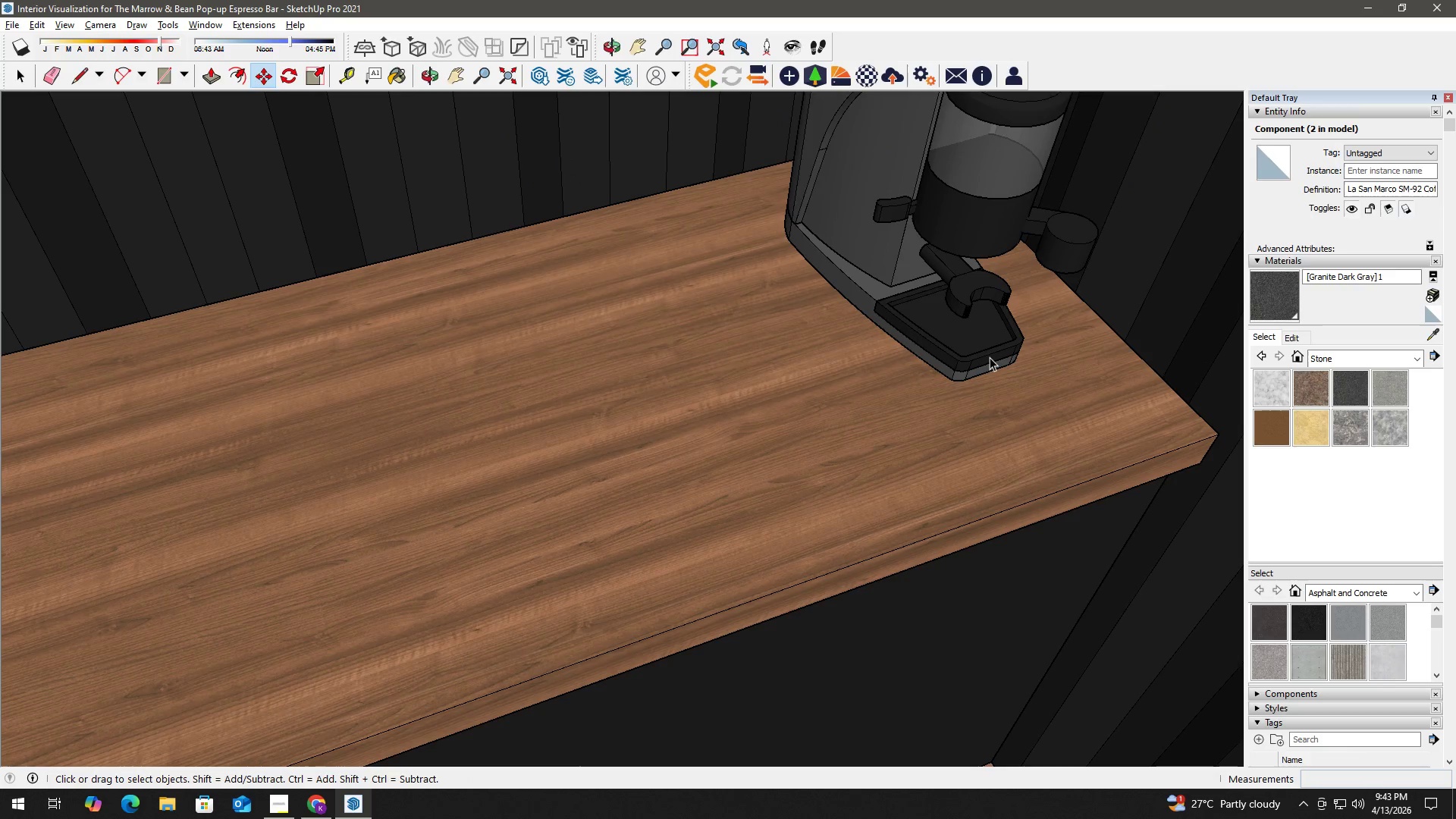 
left_click([989, 356])
 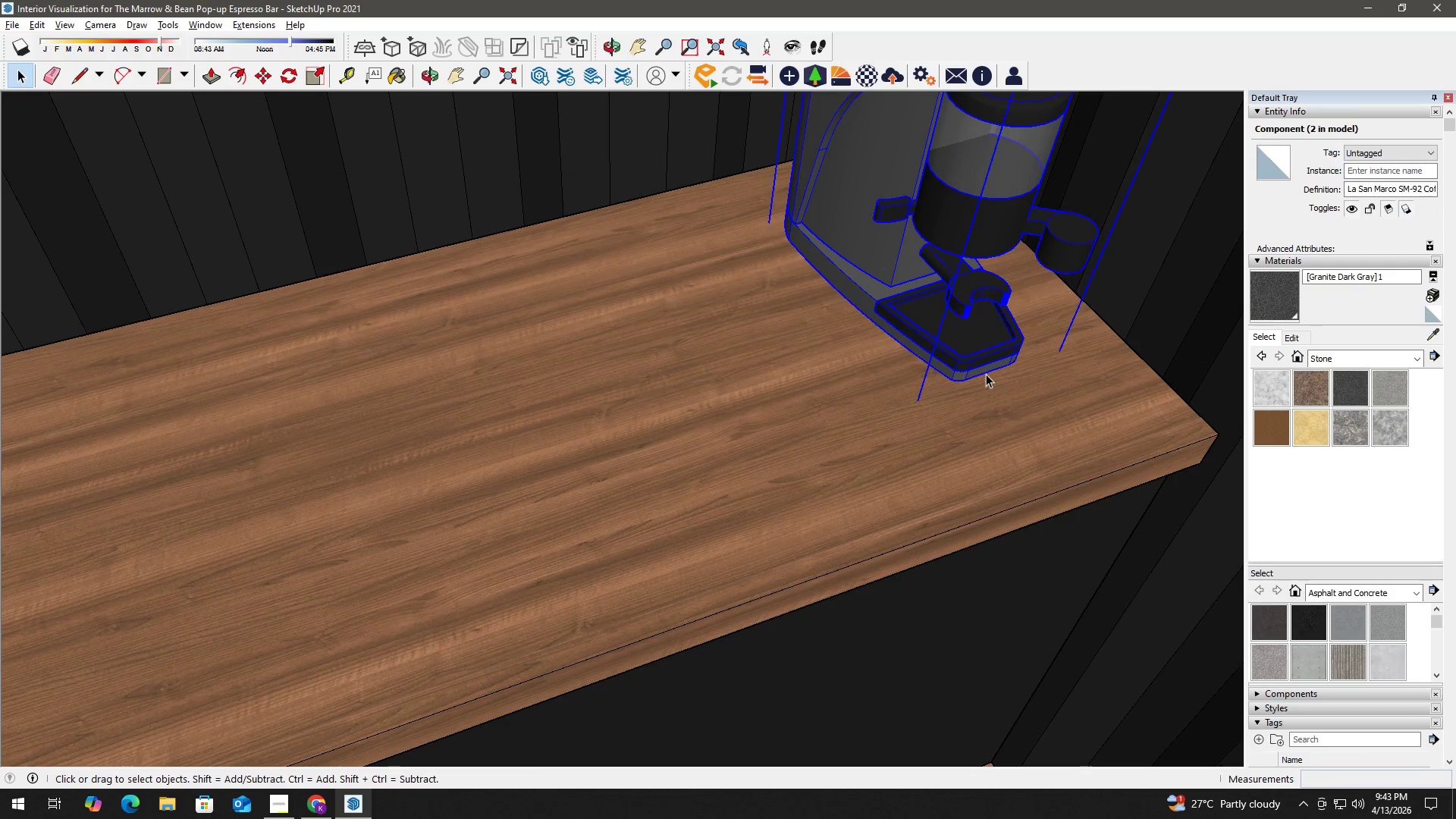 
key(M)
 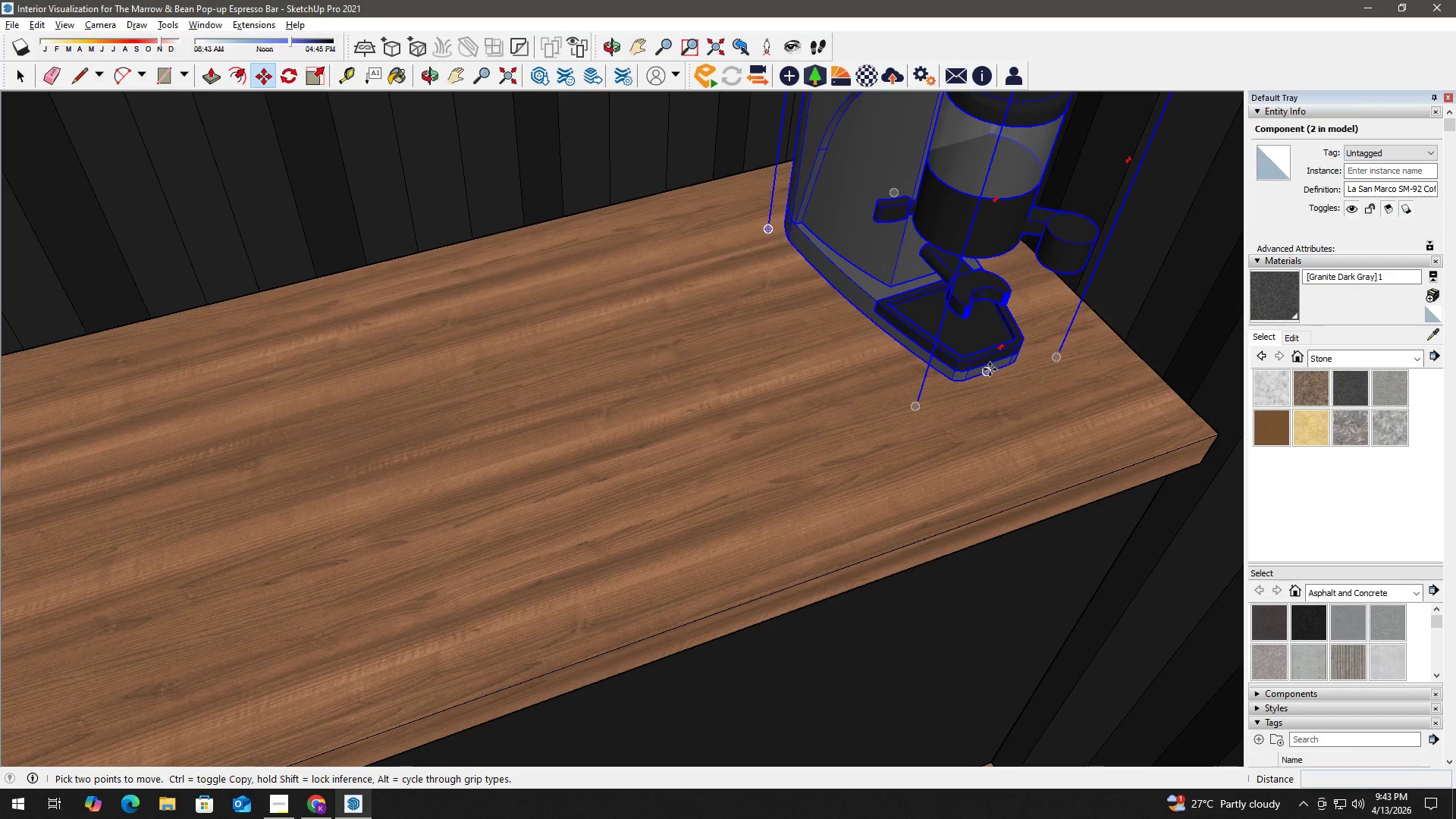 
left_click([990, 369])
 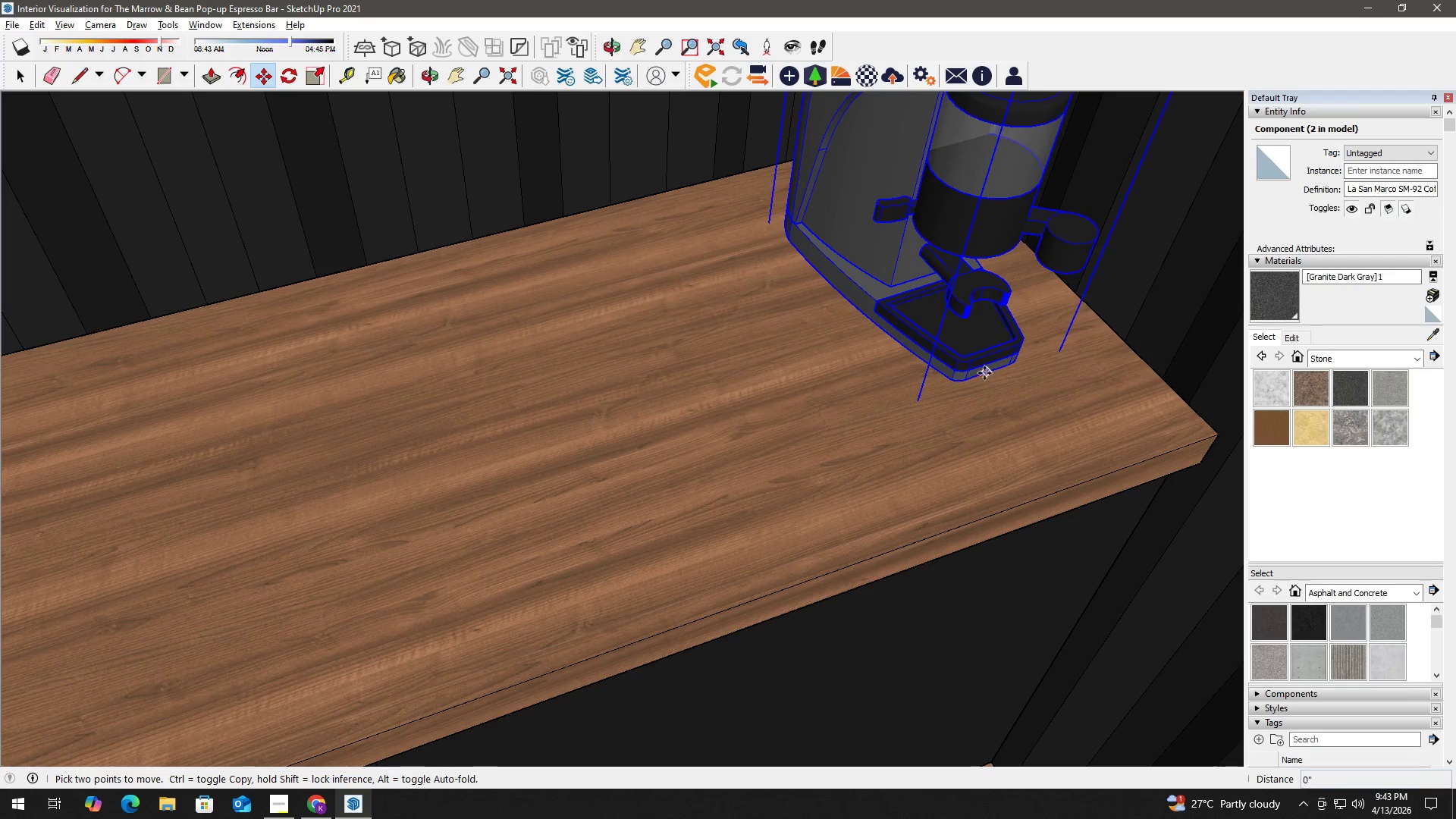 
key(Control+ControlLeft)
 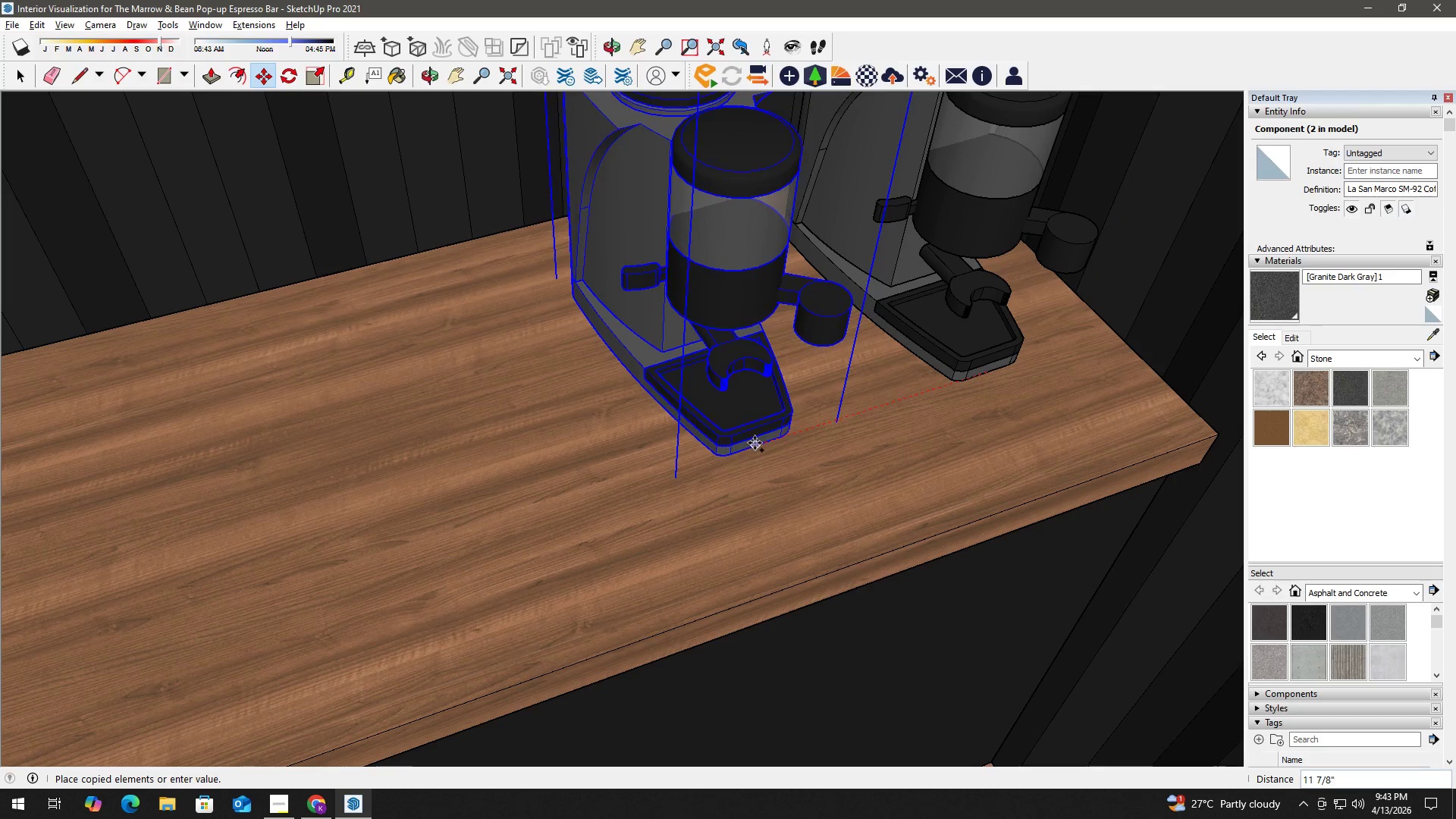 
left_click([755, 443])
 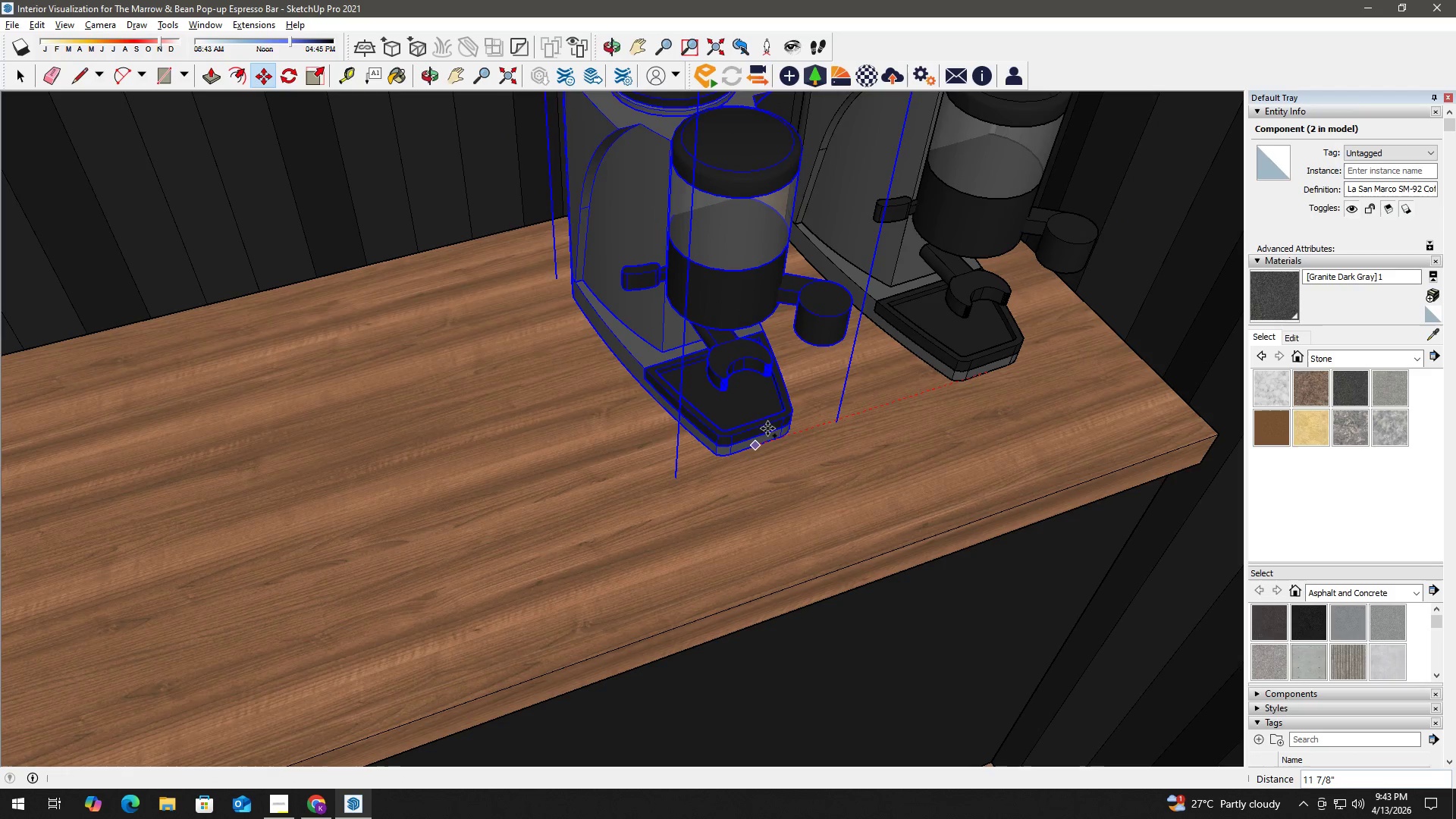 
key(Space)
 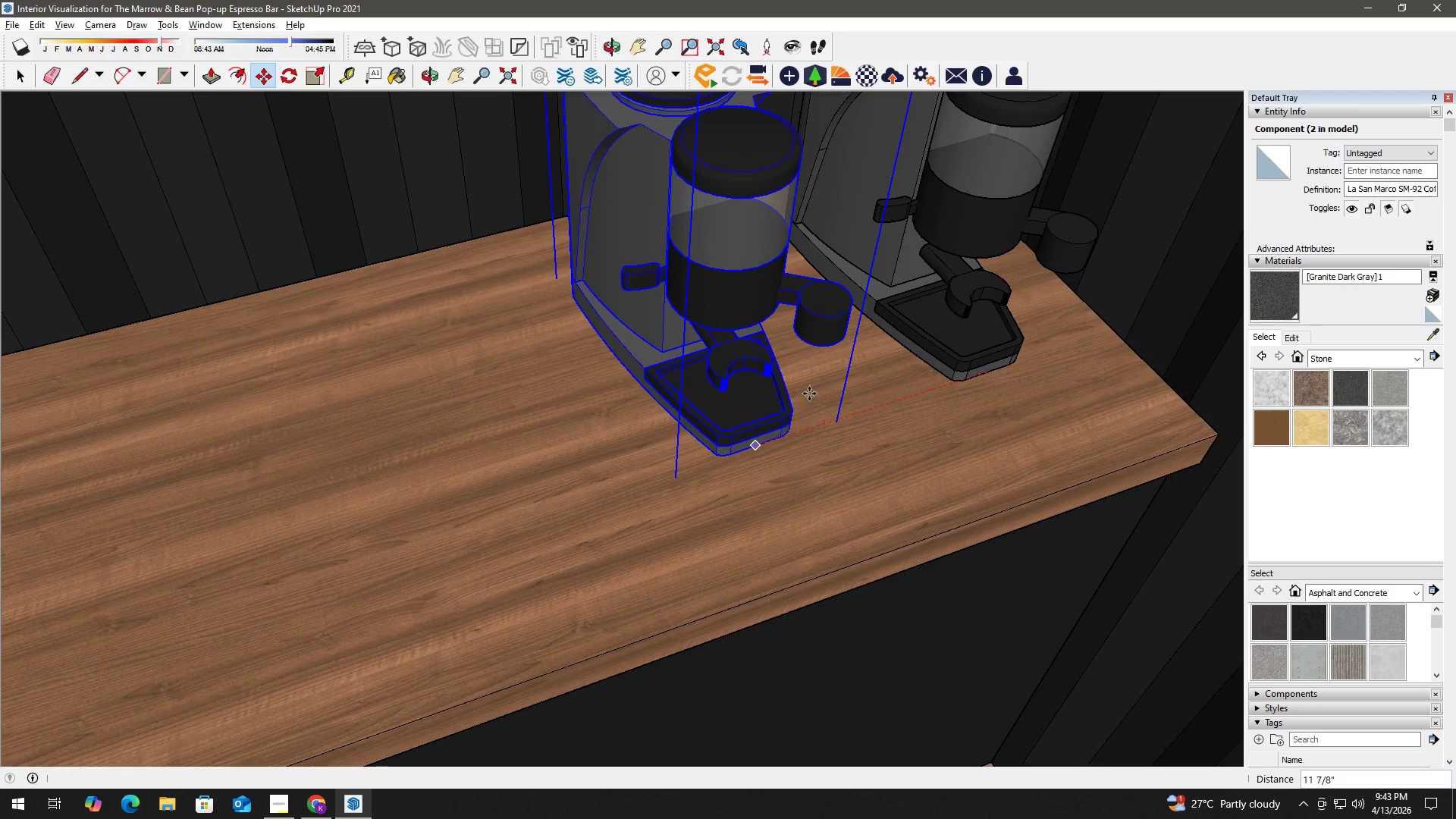 
left_click([1134, 292])
 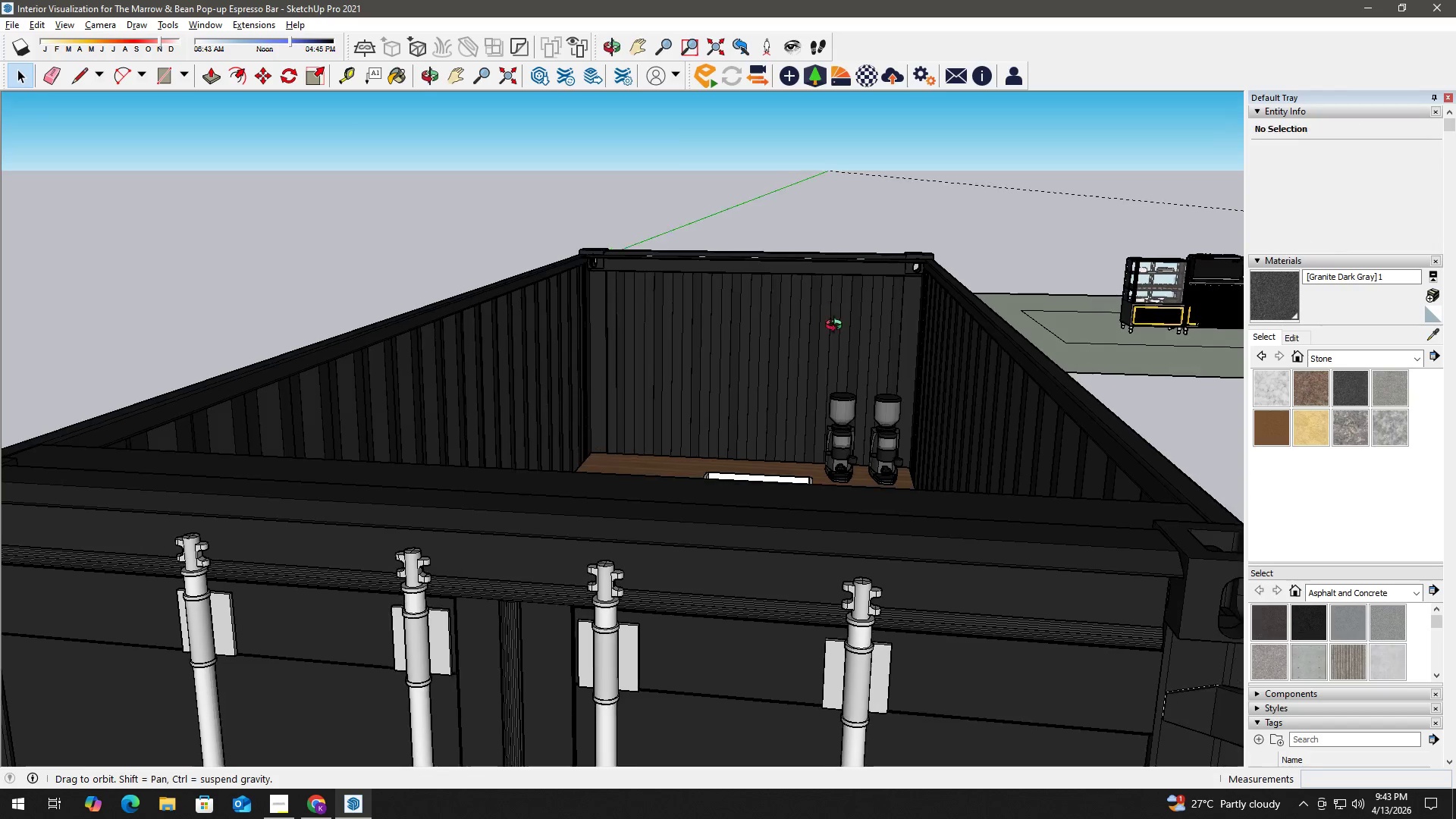 
scroll: coordinate [810, 384], scroll_direction: down, amount: 22.0
 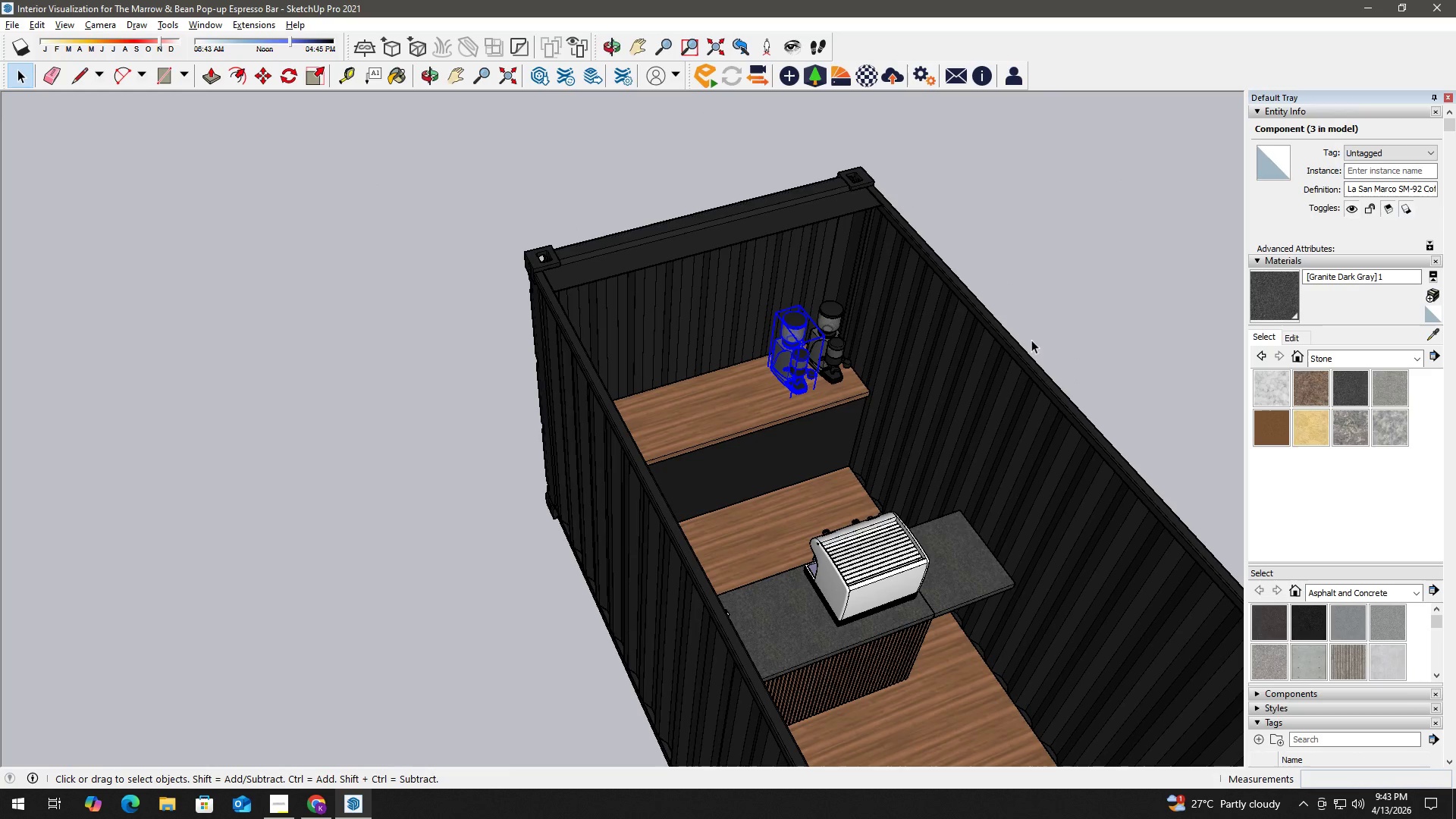 
key(H)
 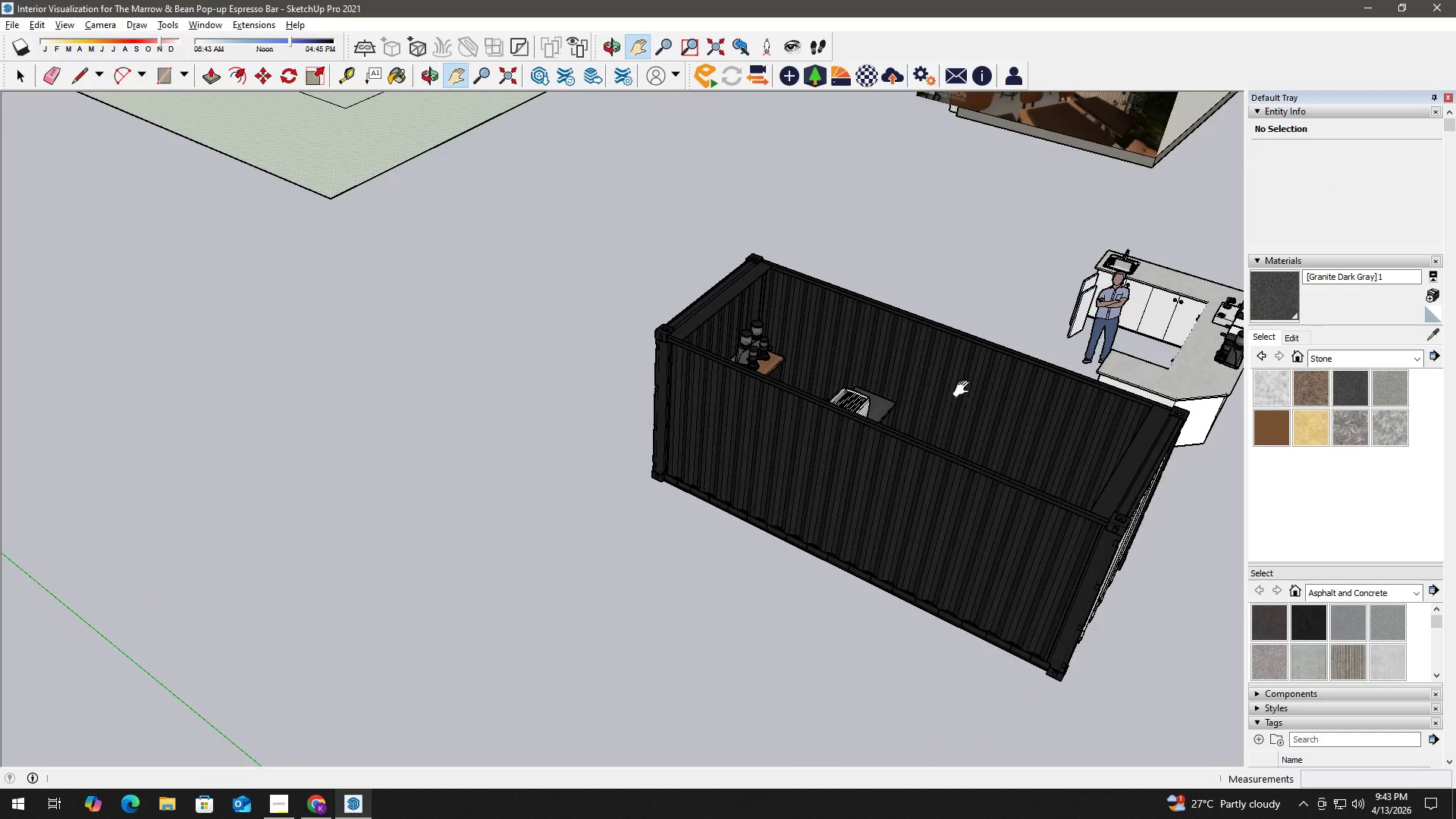 
scroll: coordinate [930, 528], scroll_direction: down, amount: 8.0
 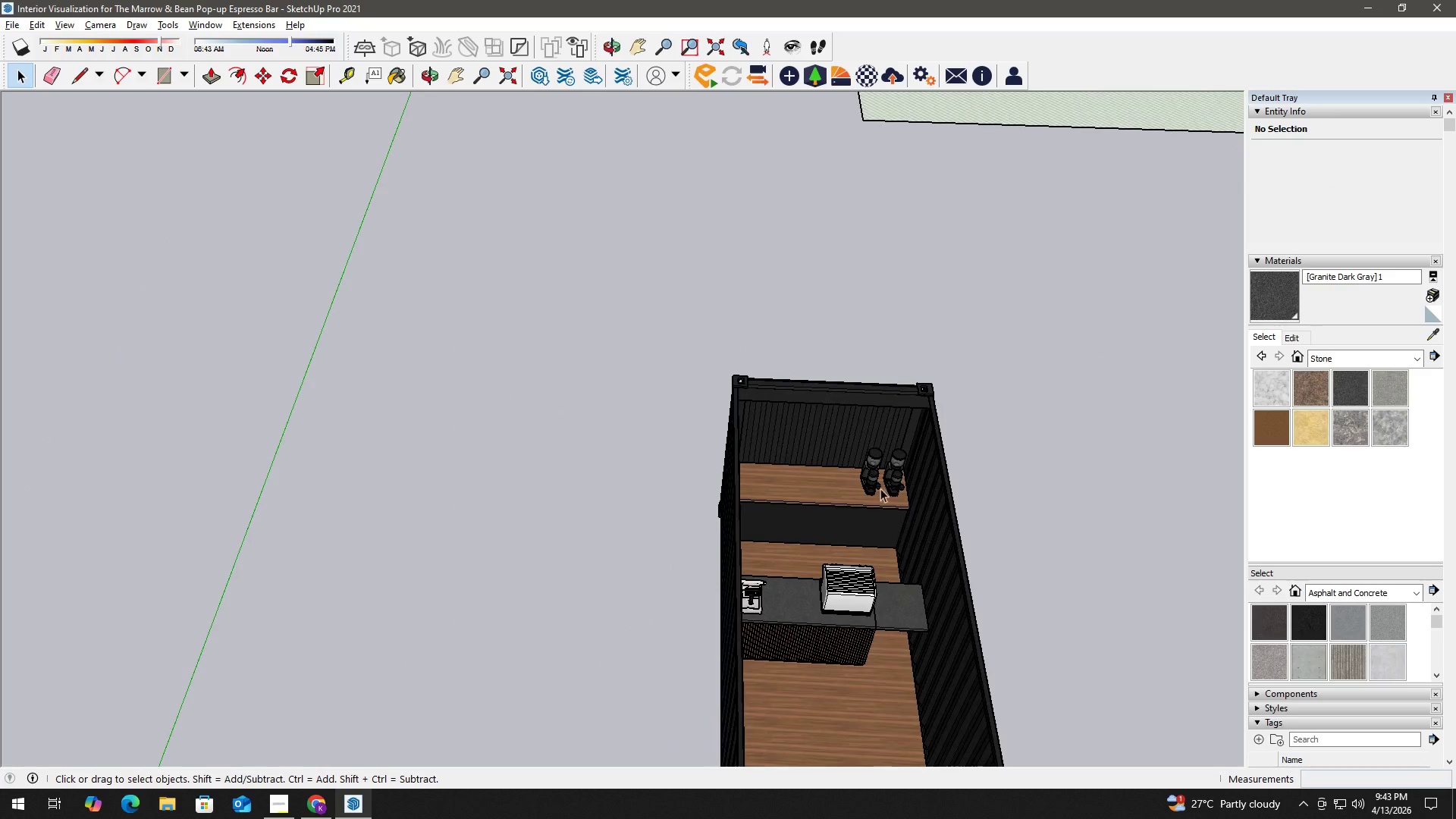 
type(hh)
 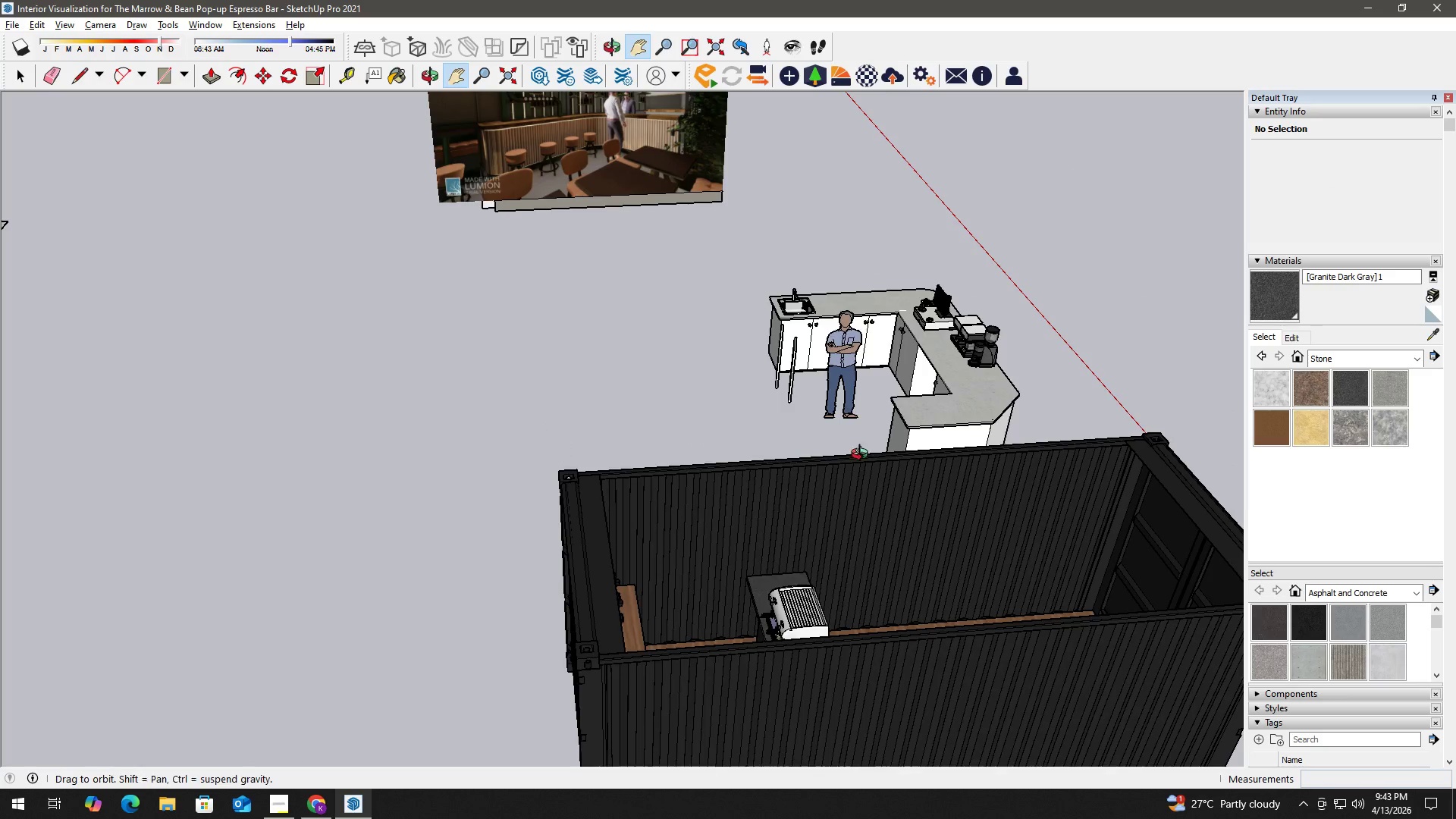 
left_click_drag(start_coordinate=[987, 353], to_coordinate=[706, 485])
 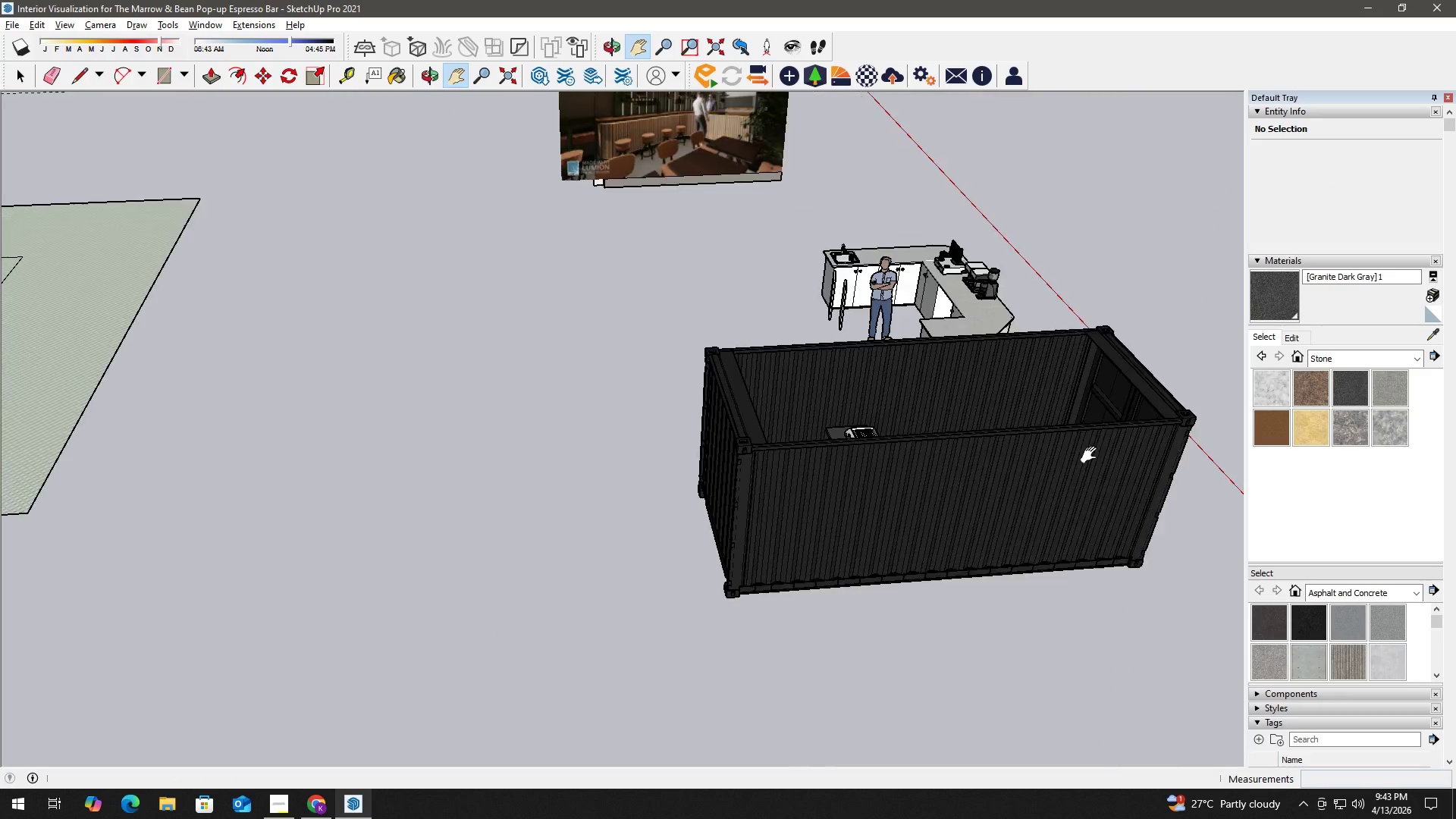 
left_click_drag(start_coordinate=[694, 322], to_coordinate=[510, 476])
 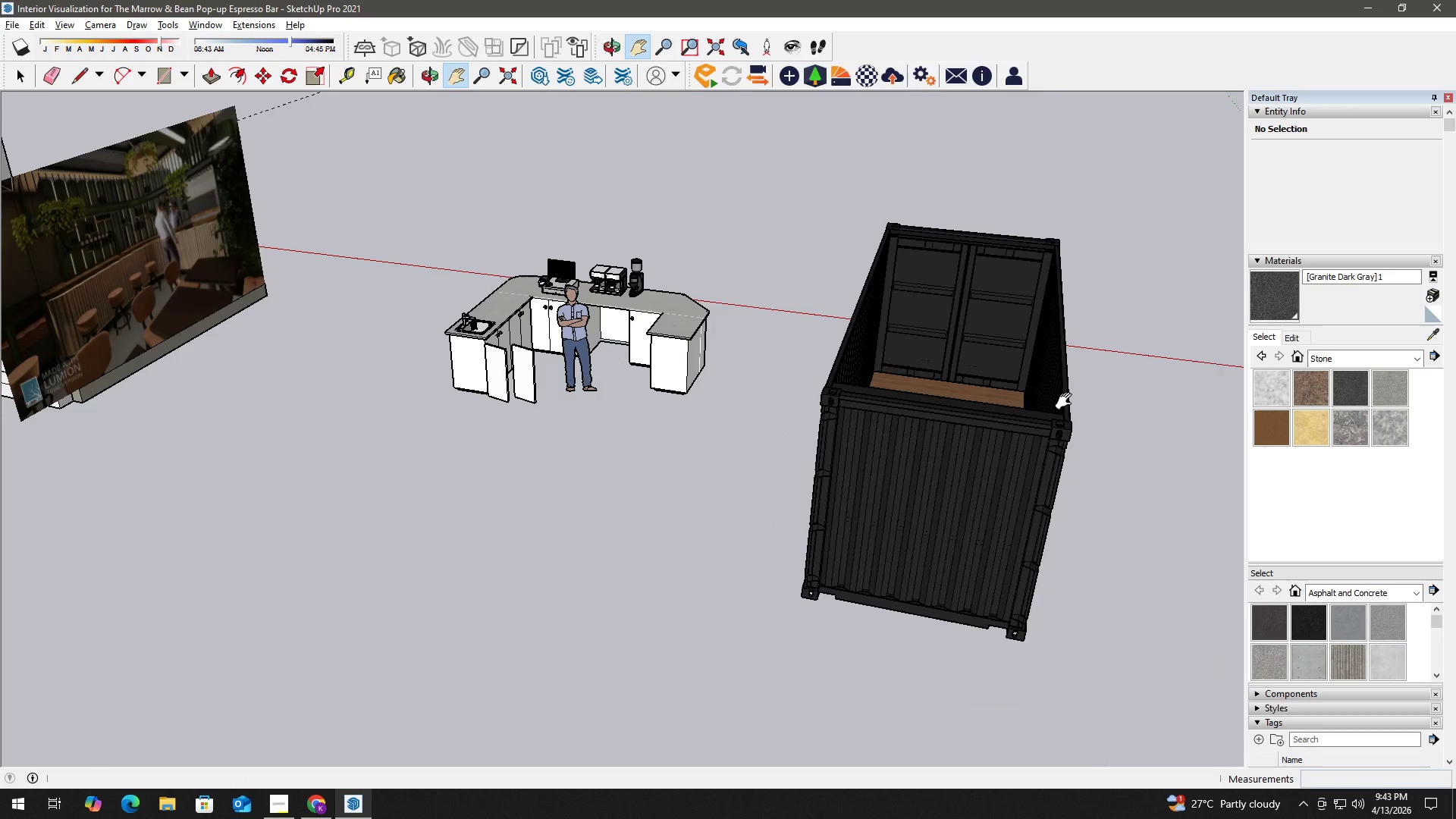 
scroll: coordinate [510, 316], scroll_direction: up, amount: 10.0
 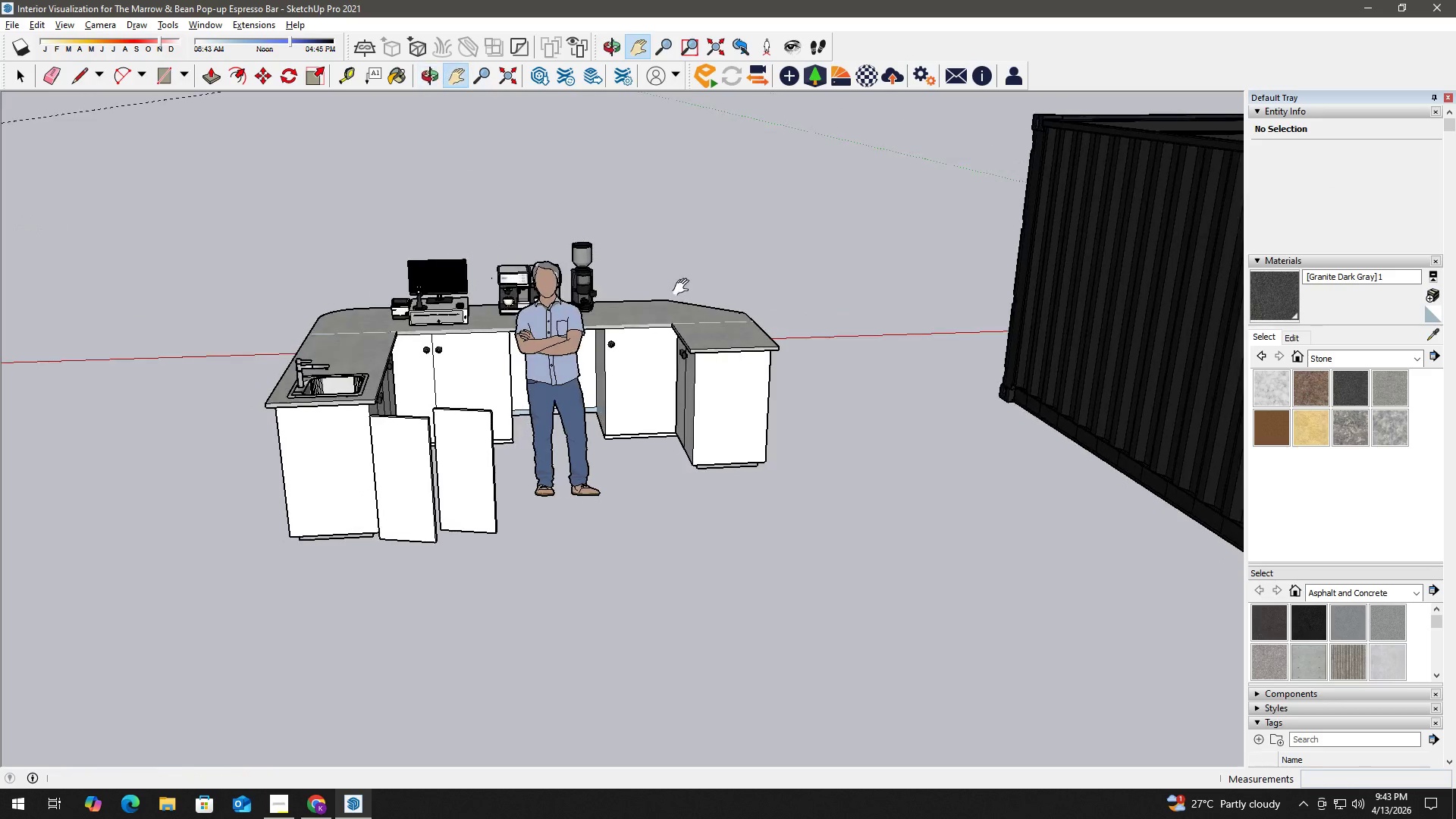 
key(Space)
 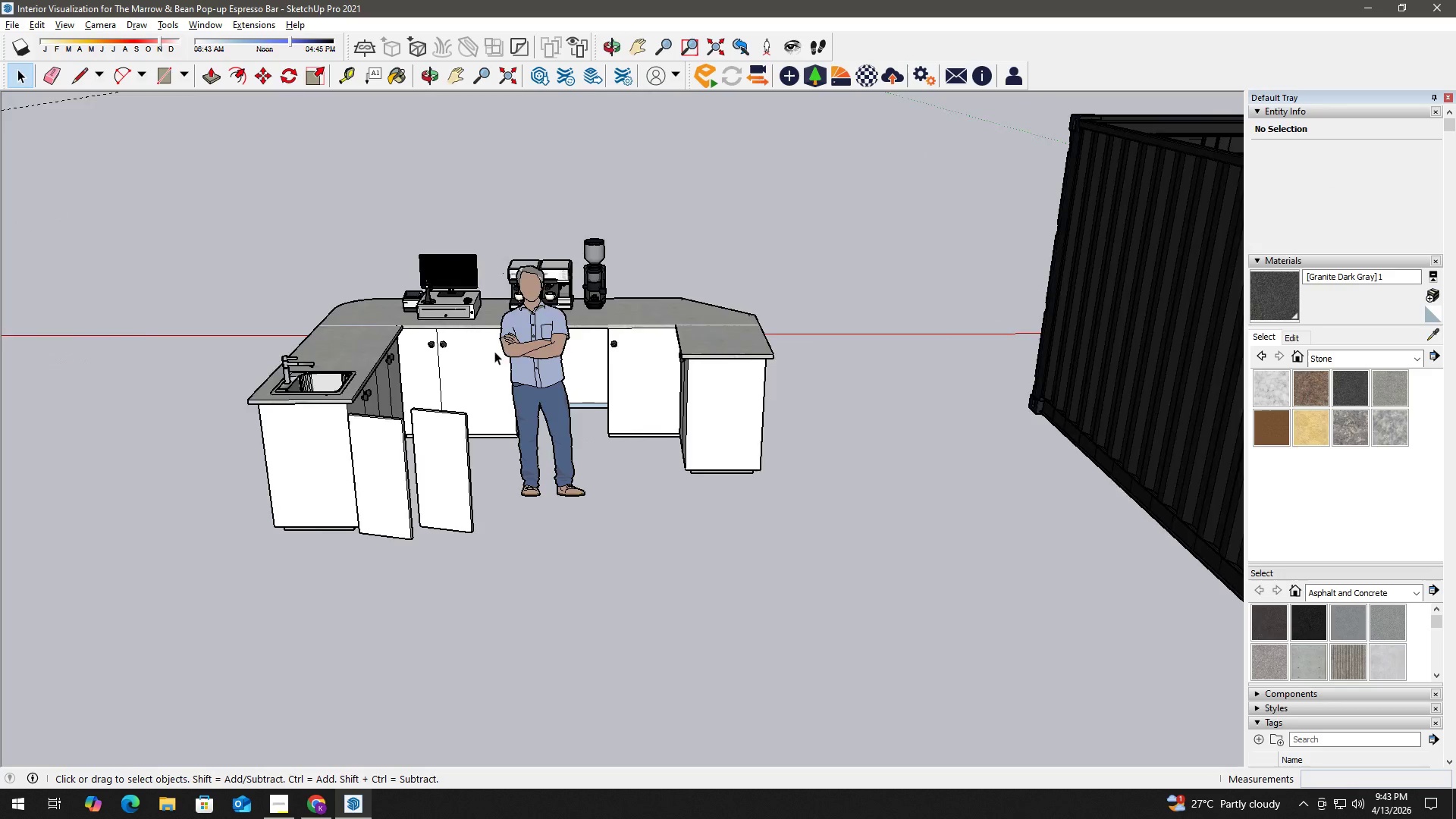 
scroll: coordinate [554, 362], scroll_direction: up, amount: 3.0
 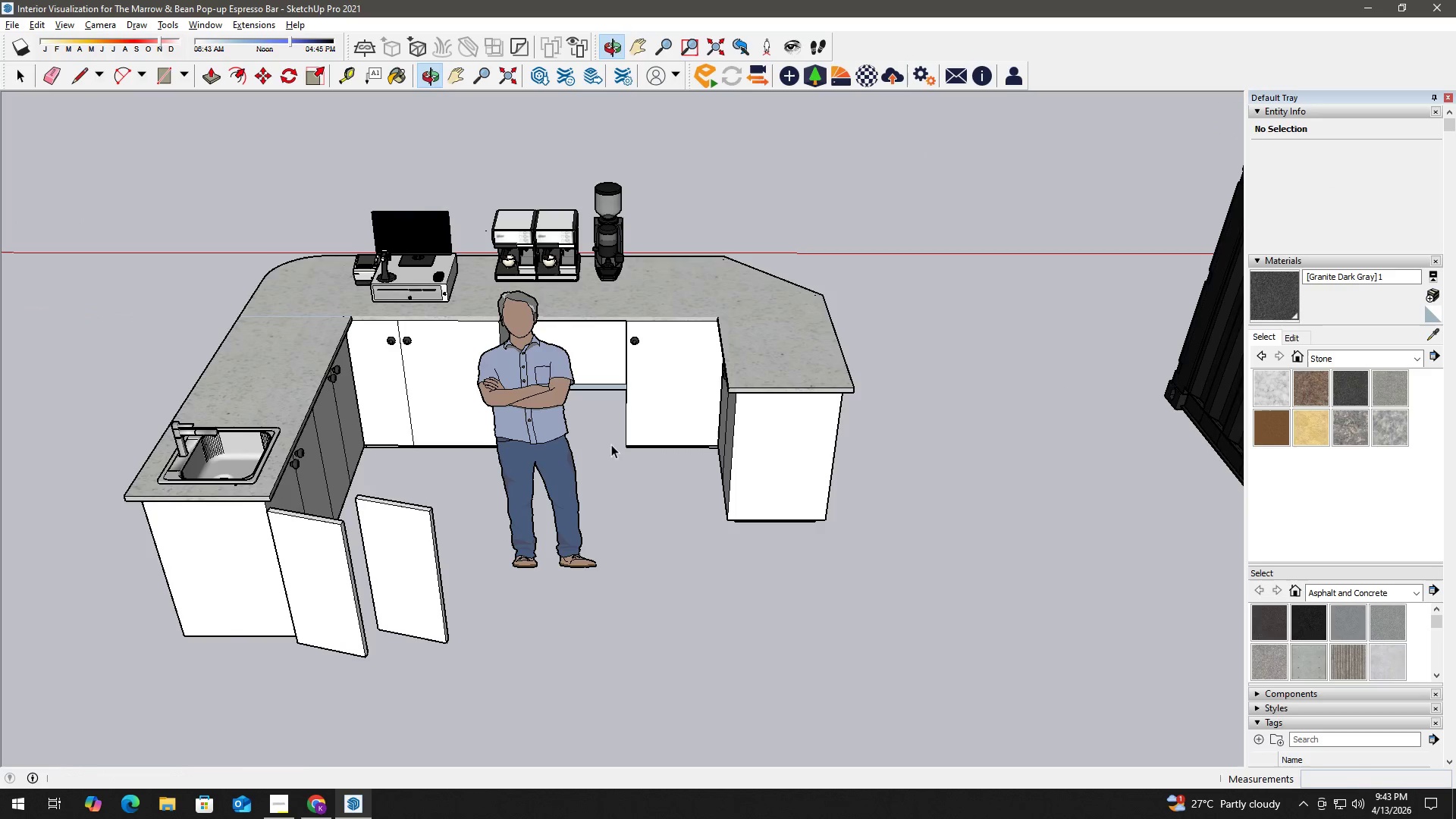 
key(H)
 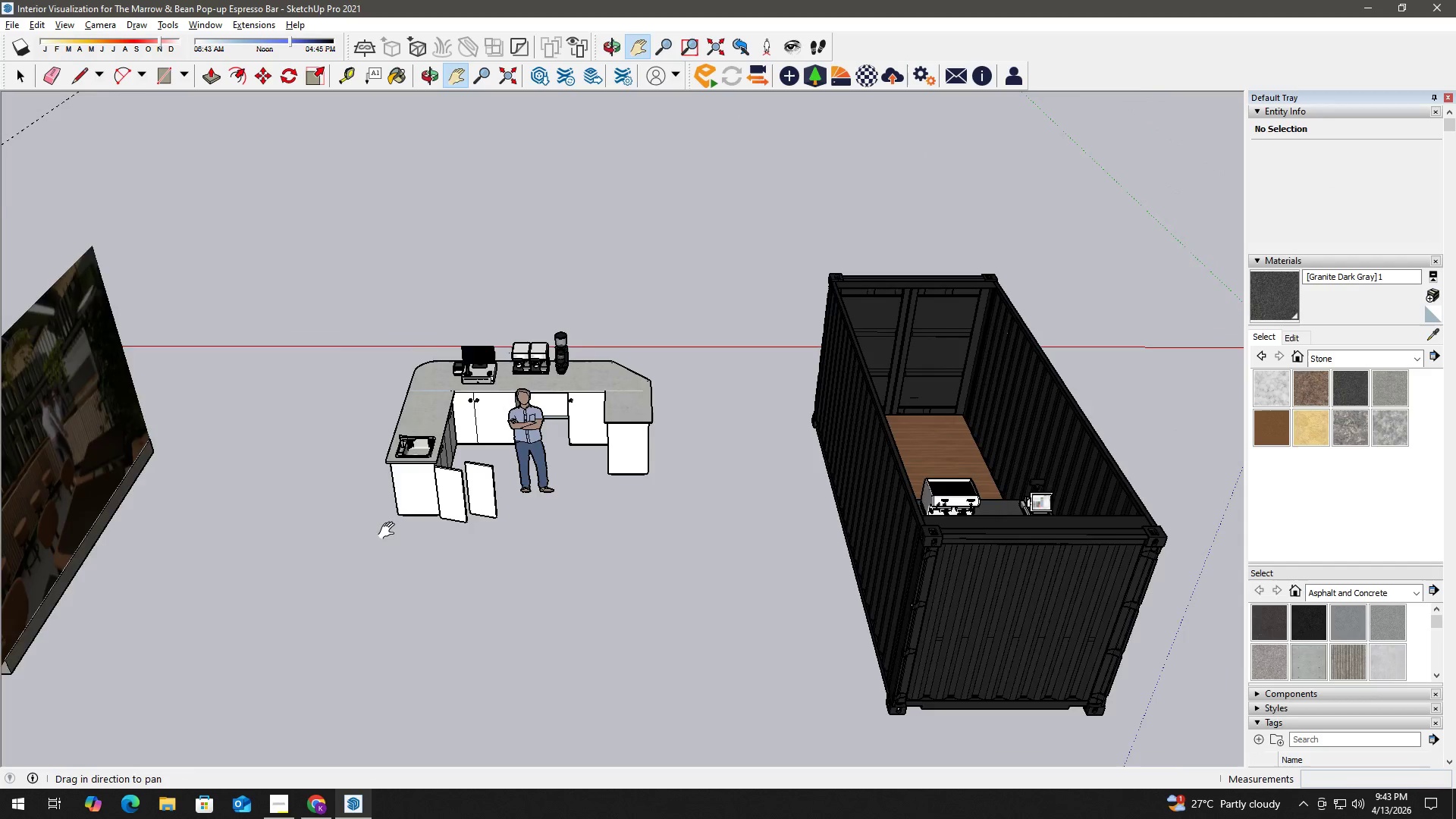 
left_click_drag(start_coordinate=[393, 530], to_coordinate=[996, 381])
 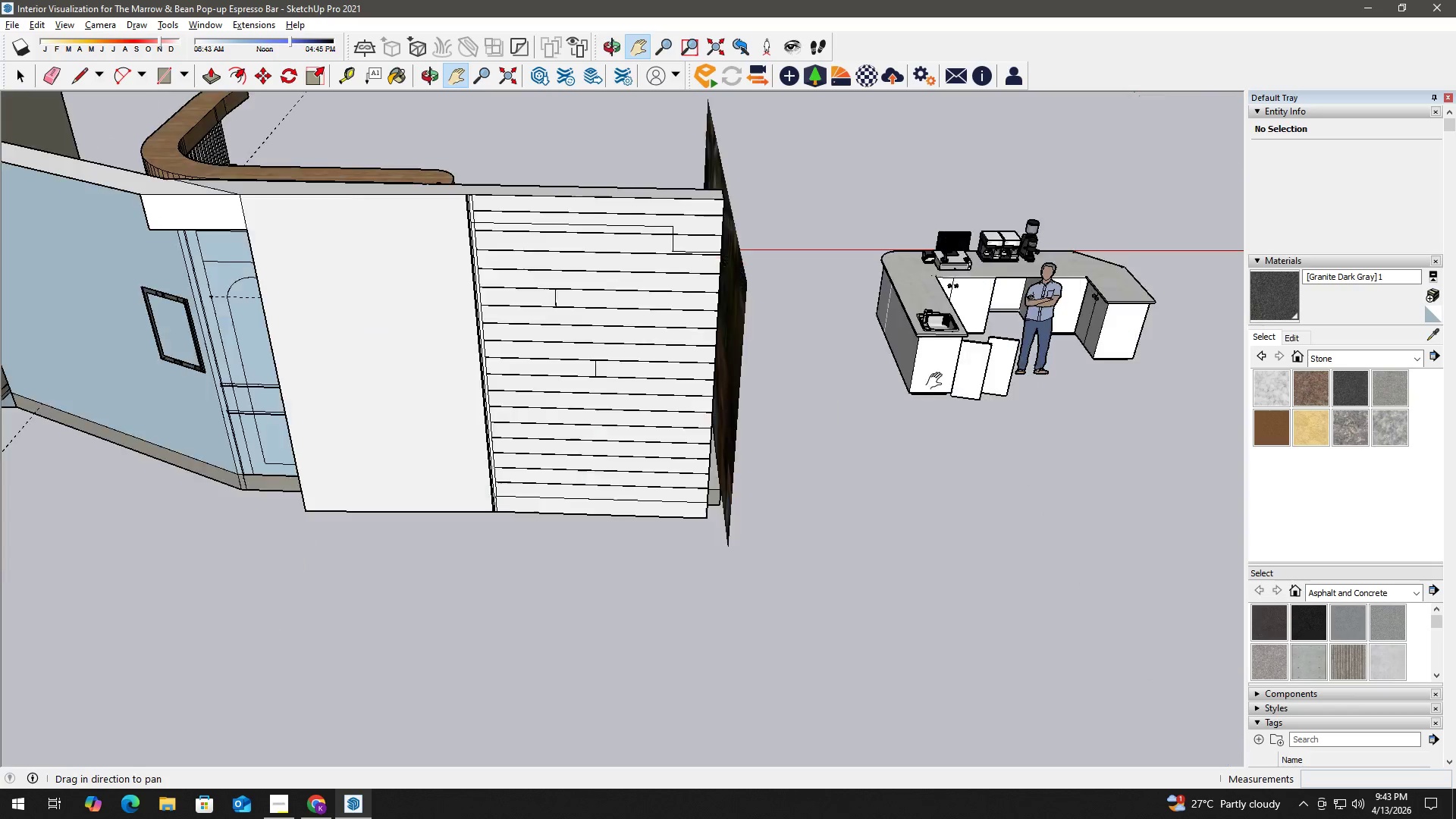 
scroll: coordinate [428, 472], scroll_direction: down, amount: 15.0
 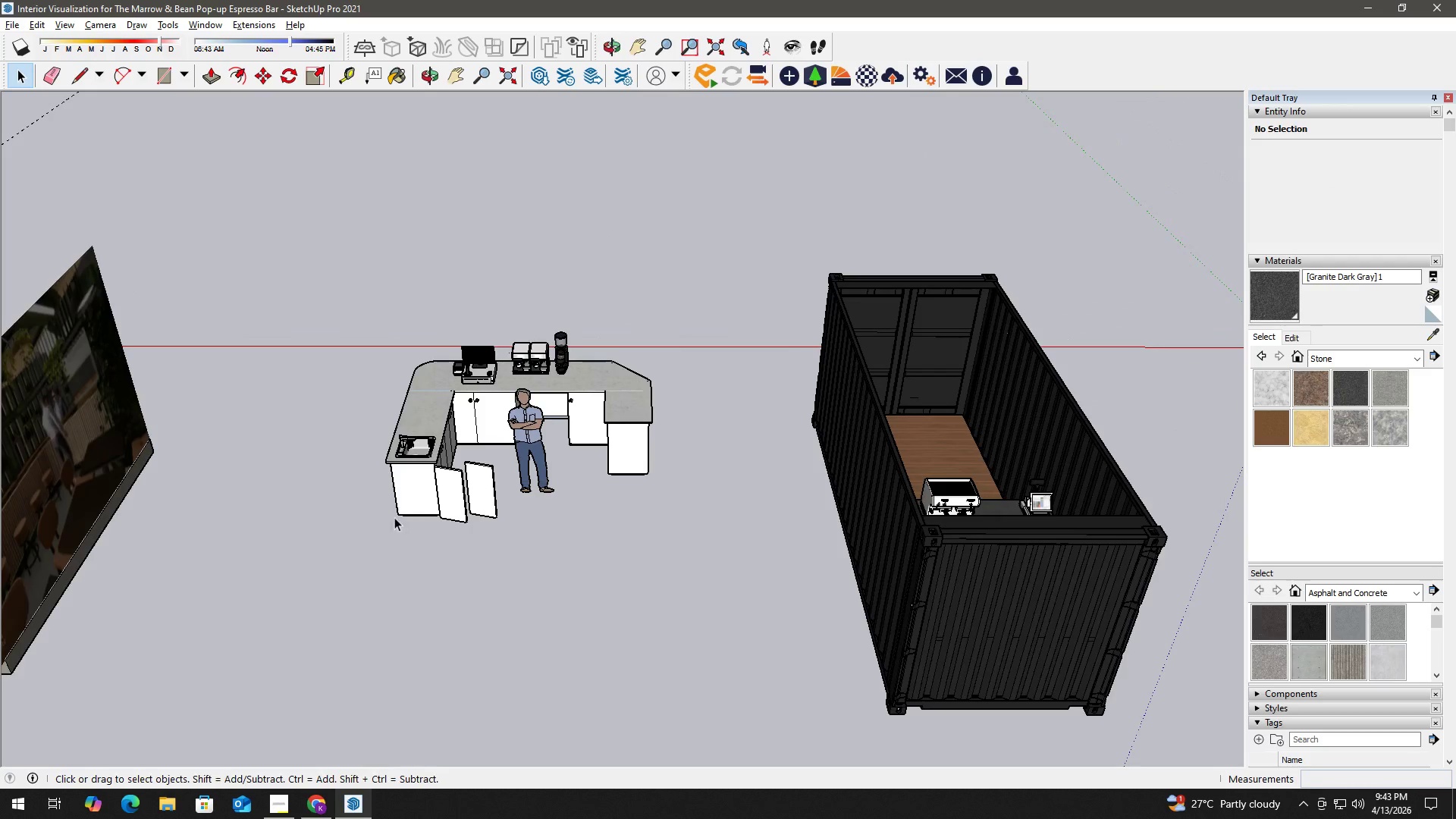 
key(Space)
 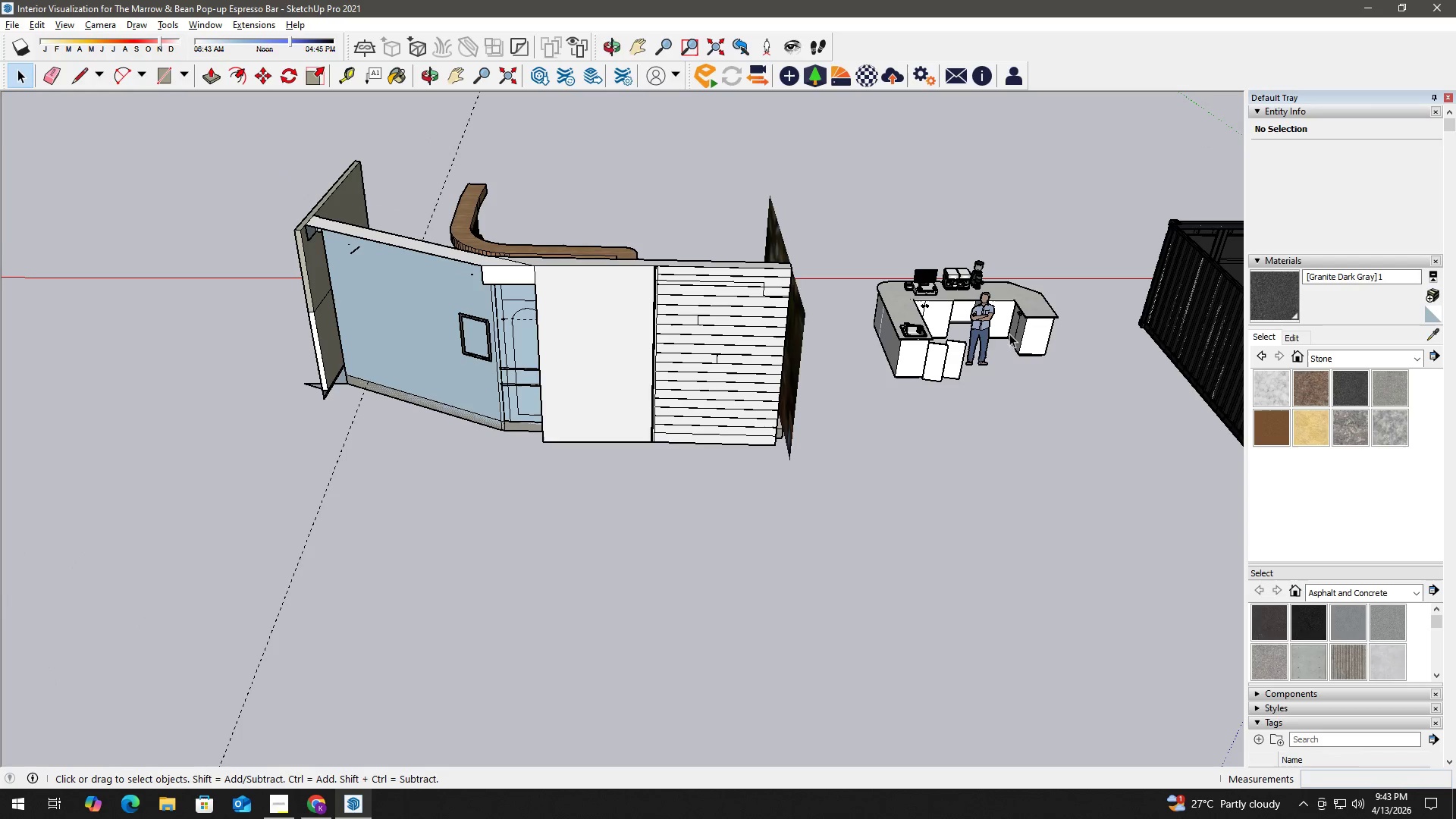 
left_click([1036, 318])
 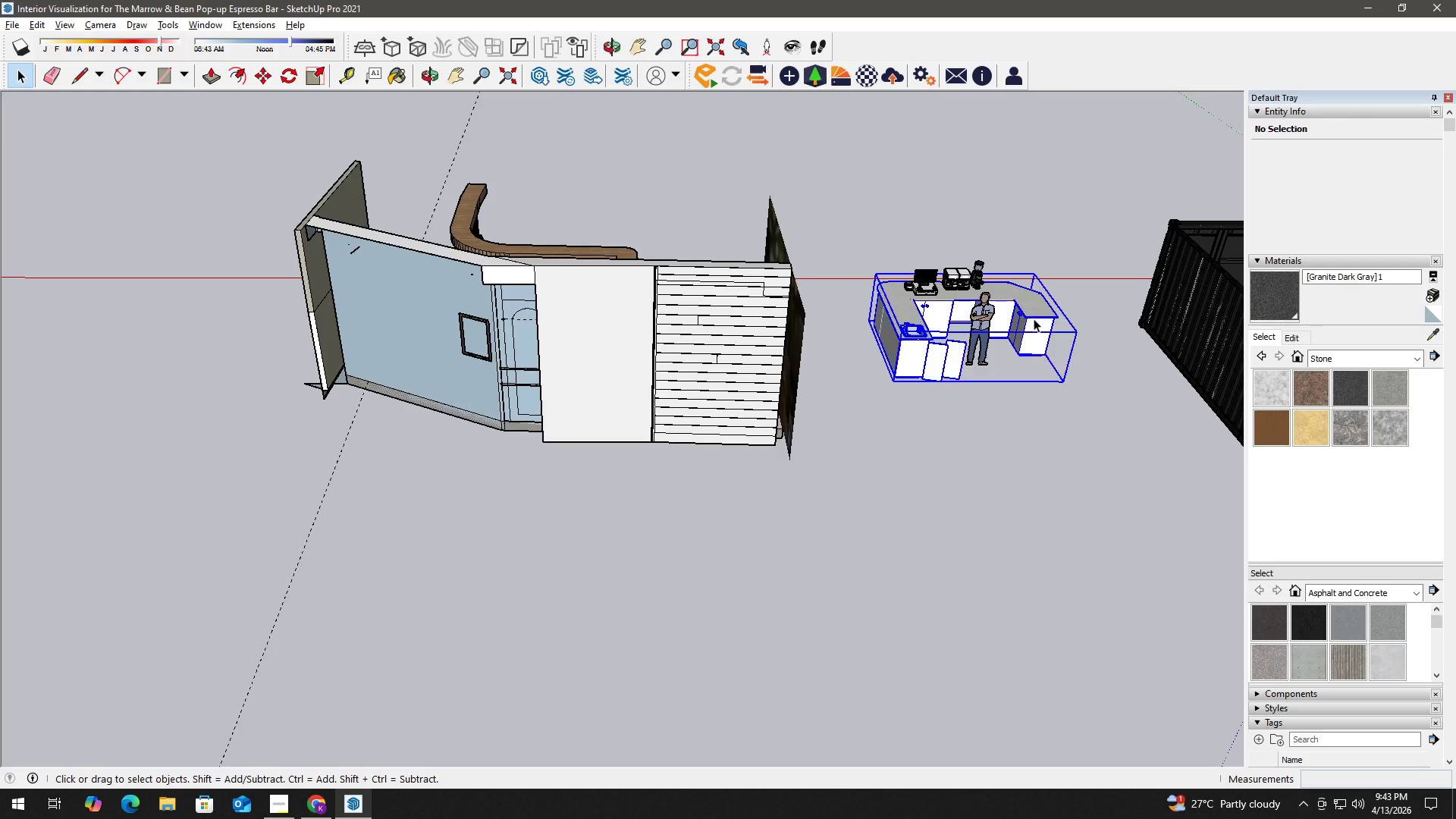 
scroll: coordinate [708, 403], scroll_direction: down, amount: 13.0
 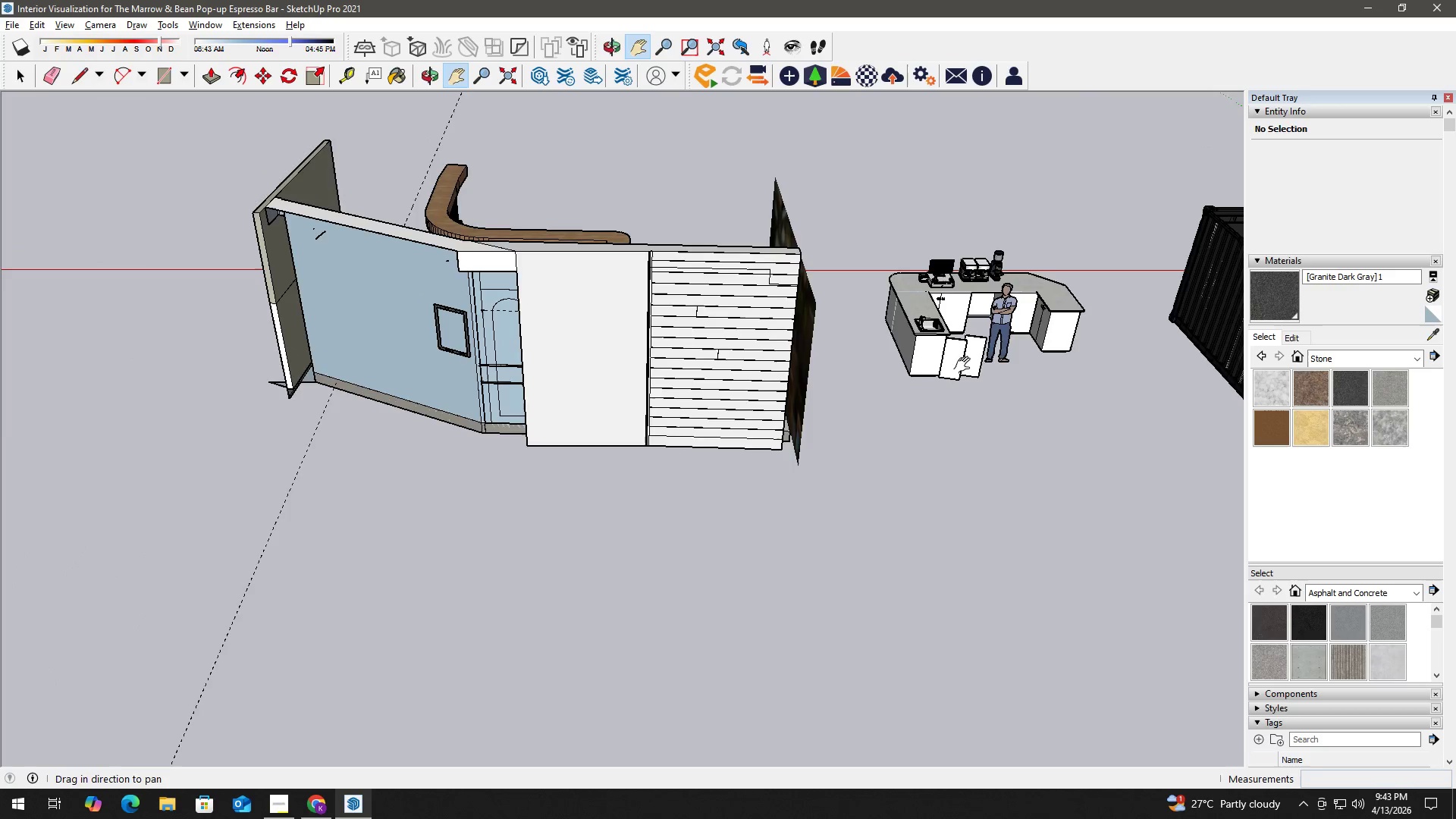 
double_click([1034, 318])
 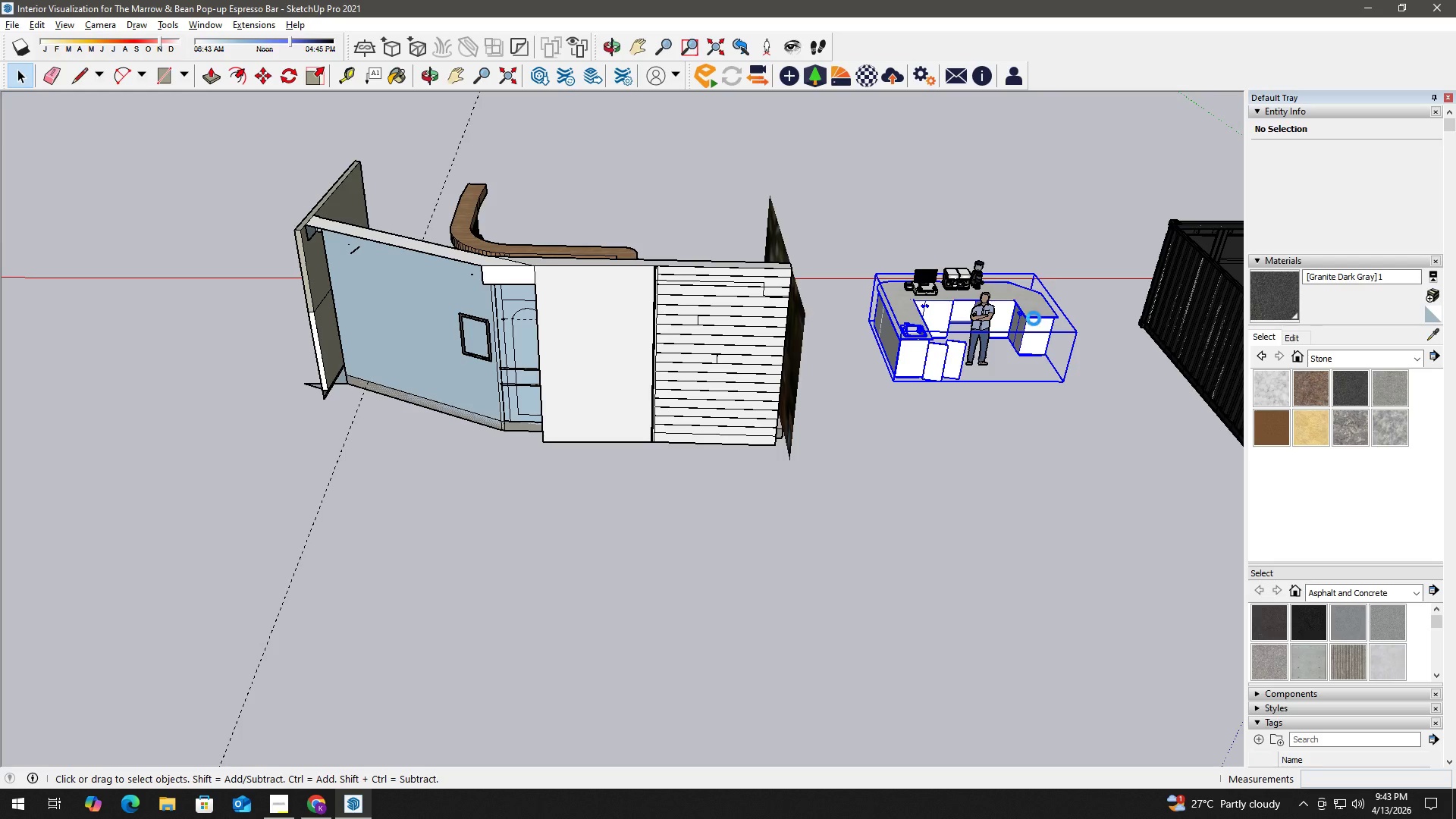 
triple_click([1034, 318])
 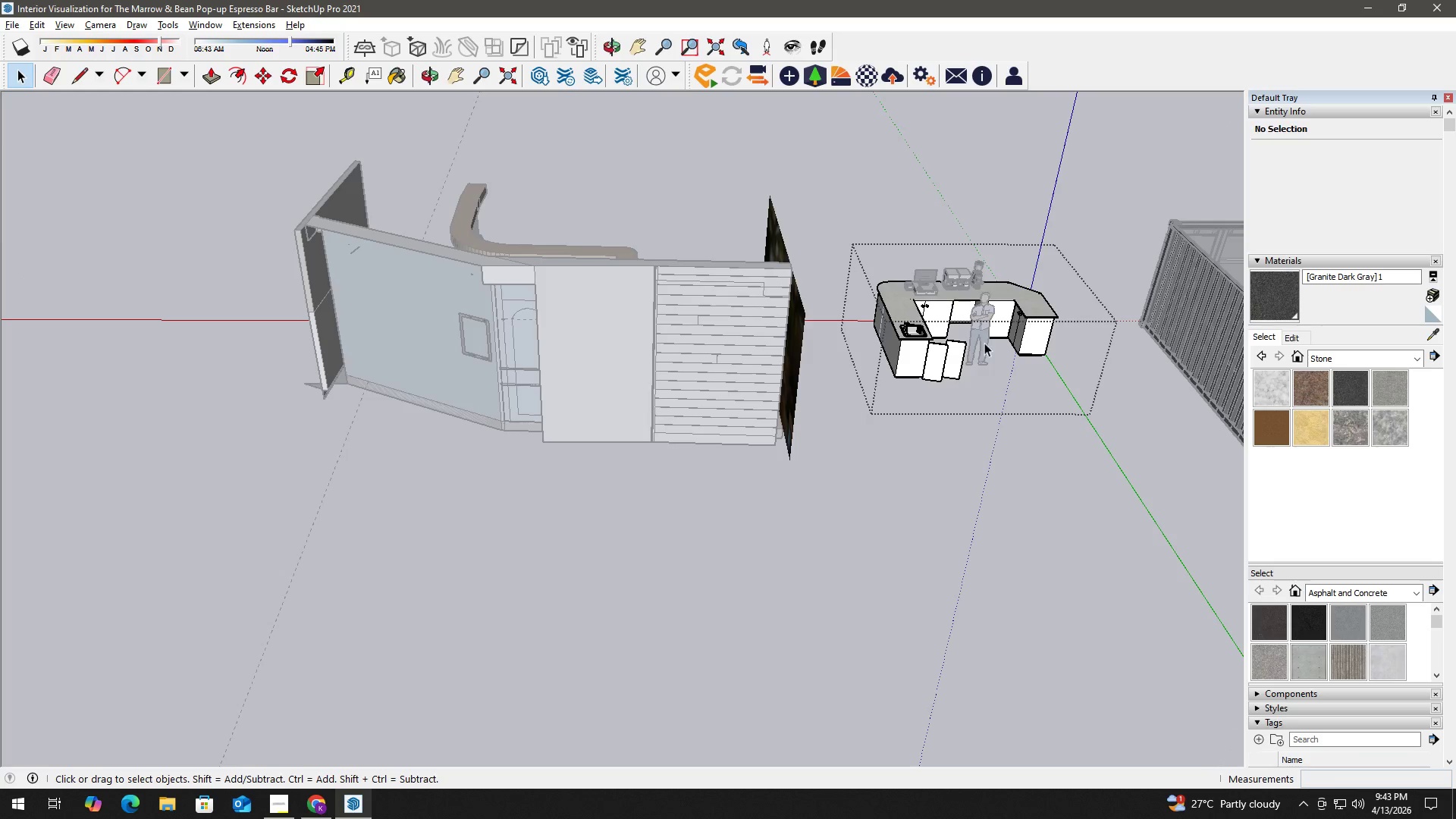 
key(Escape)
 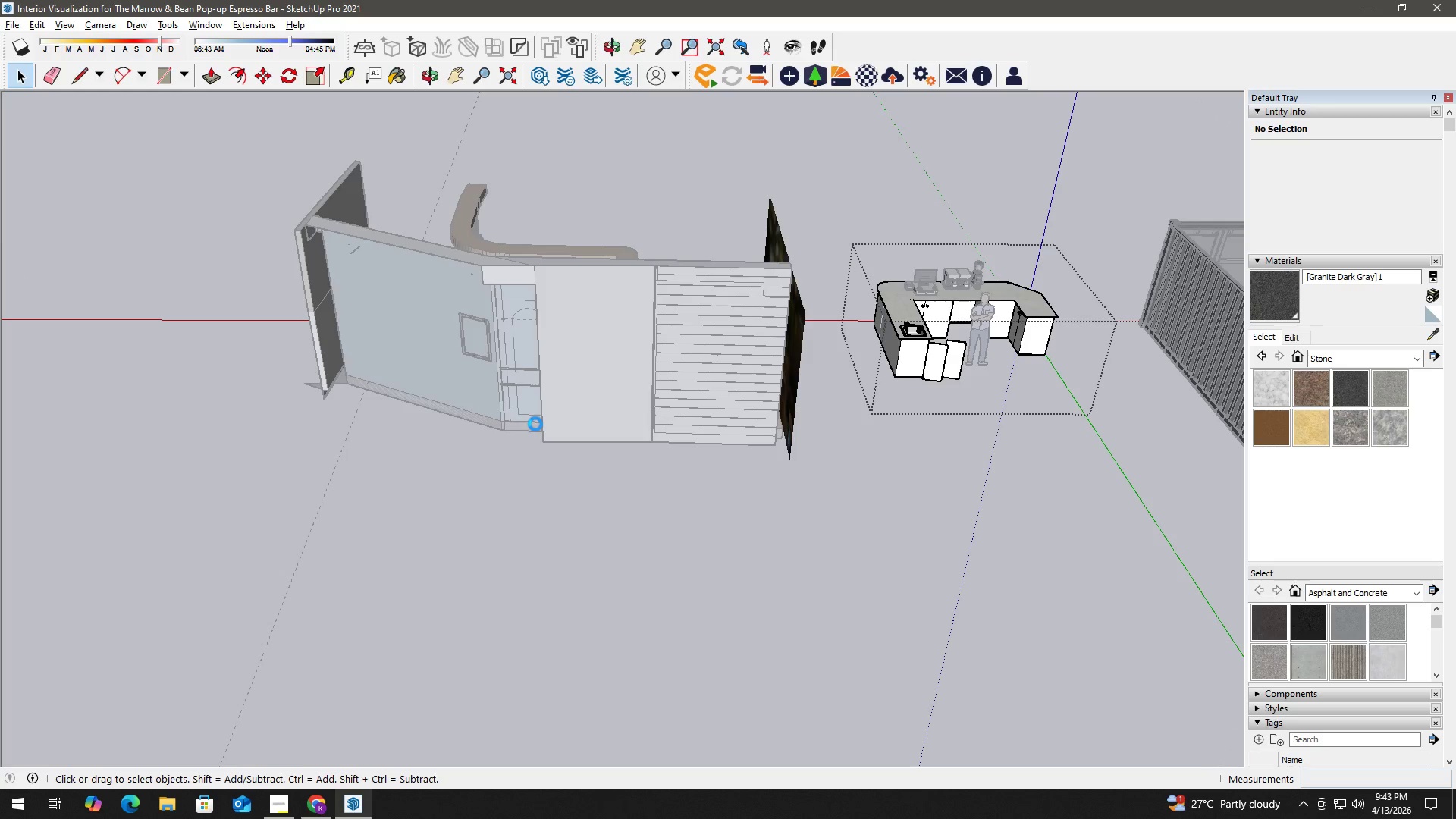 
key(Escape)
 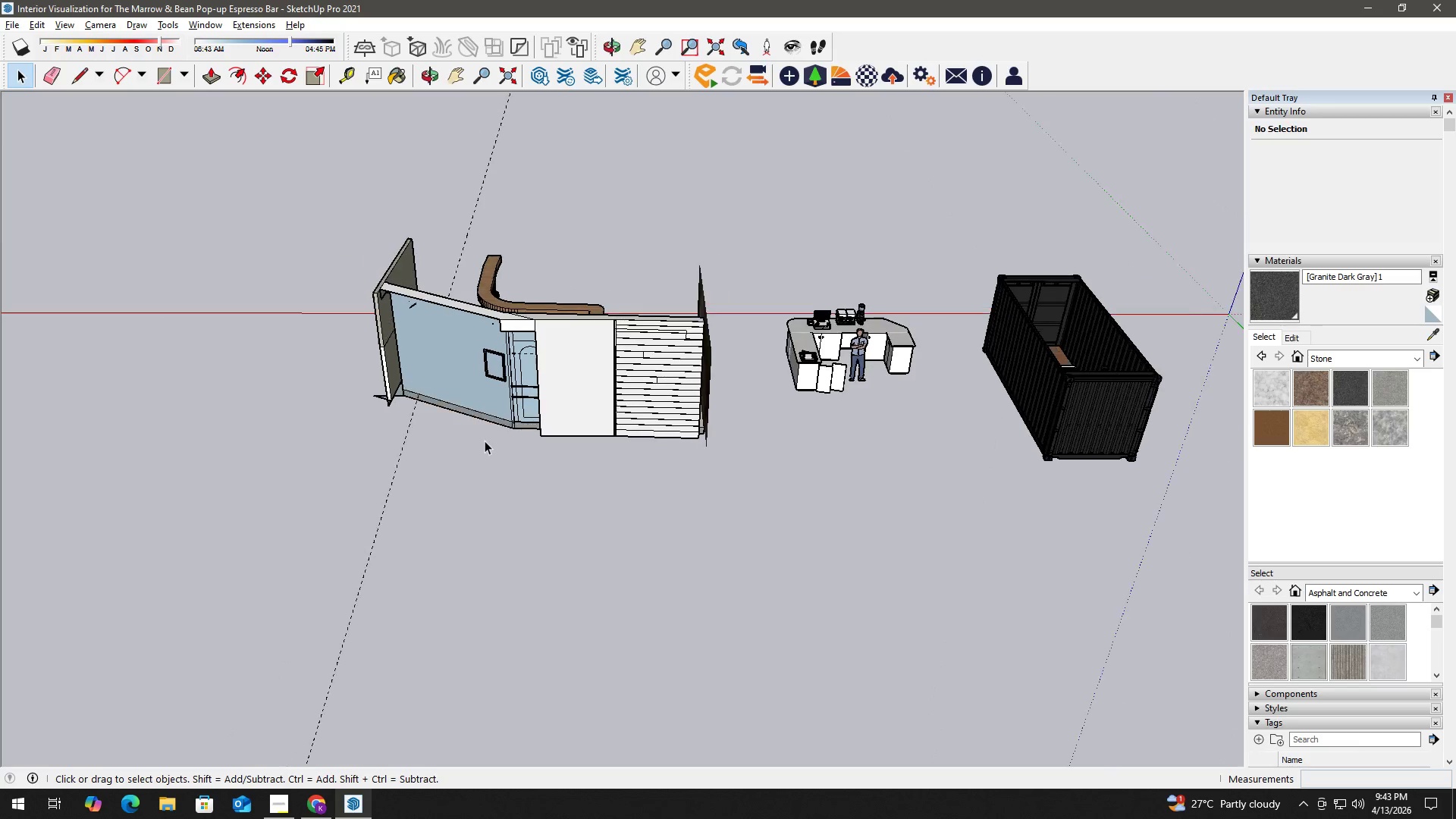 
key(H)
 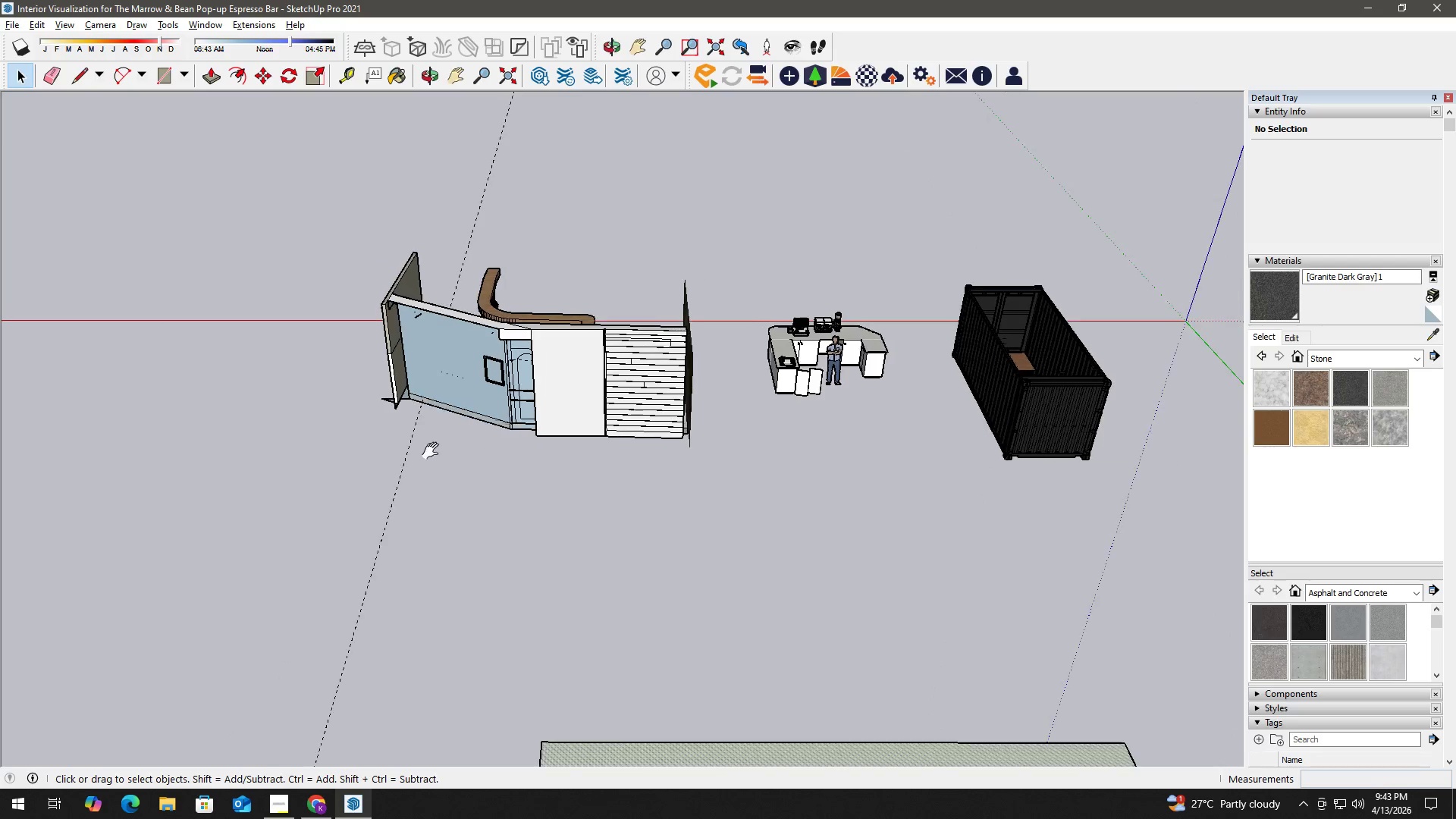 
left_click_drag(start_coordinate=[463, 450], to_coordinate=[1187, 304])
 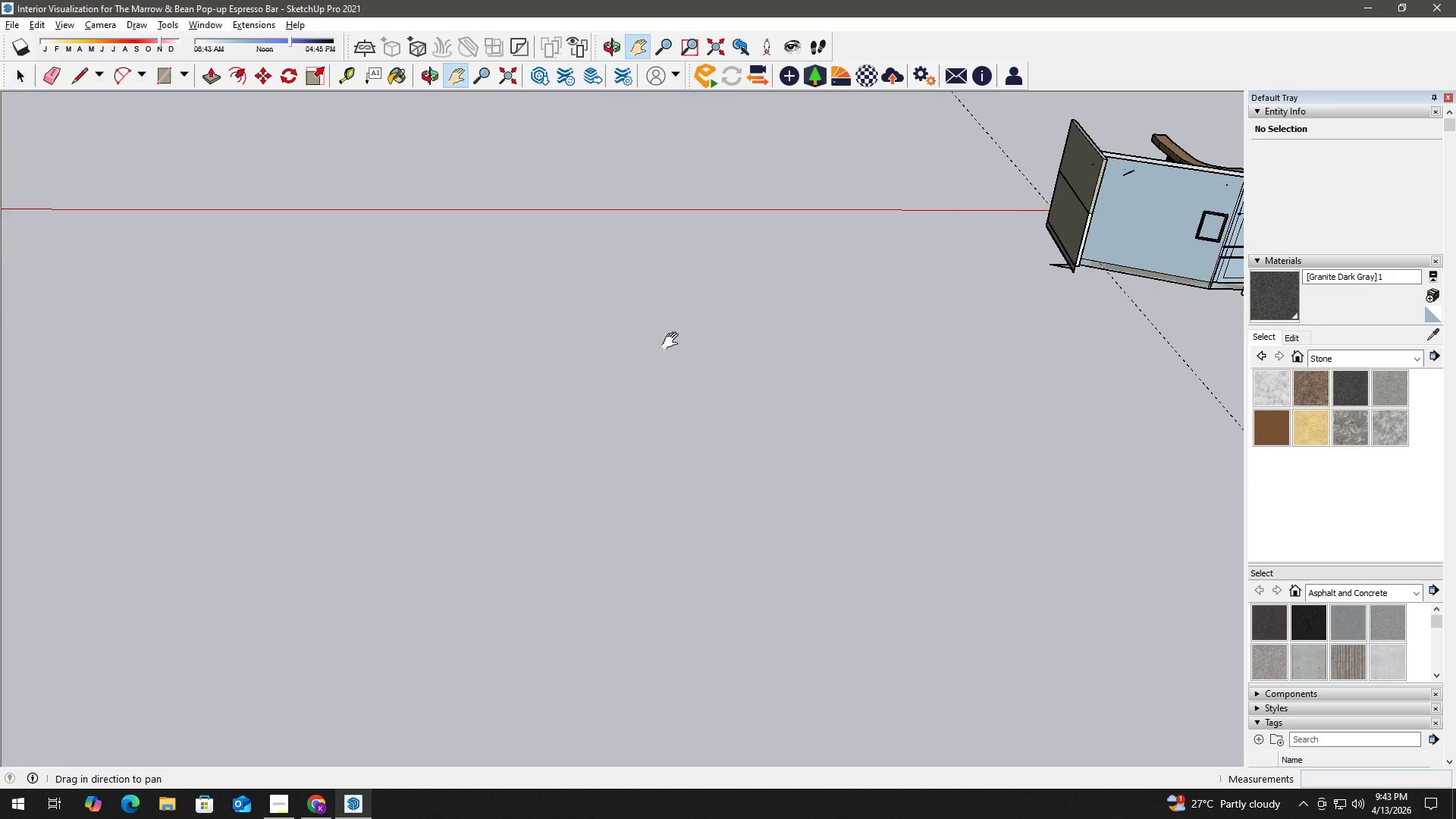 
scroll: coordinate [485, 440], scroll_direction: down, amount: 11.0
 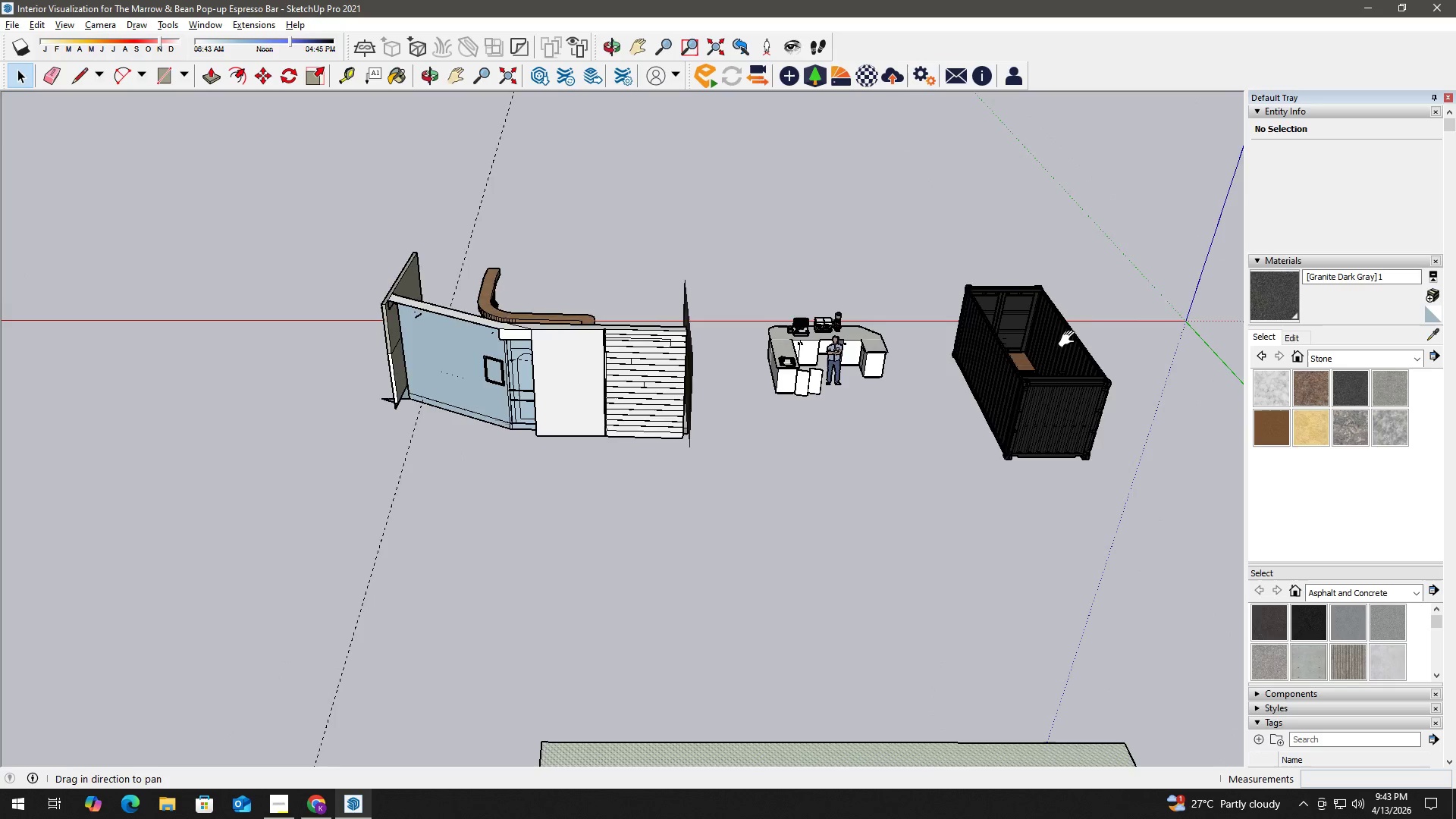 
key(H)
 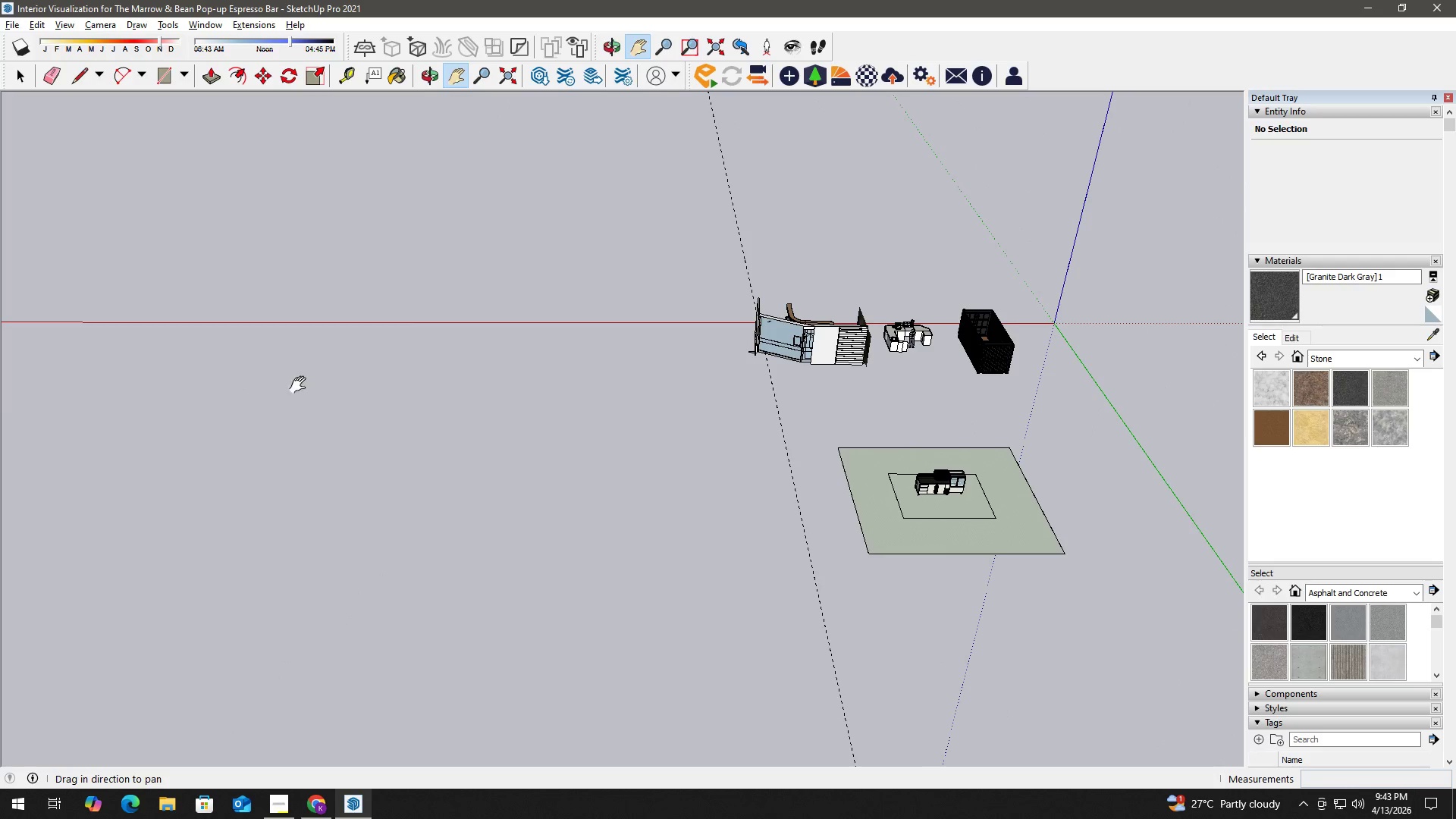 
left_click_drag(start_coordinate=[268, 384], to_coordinate=[986, 324])
 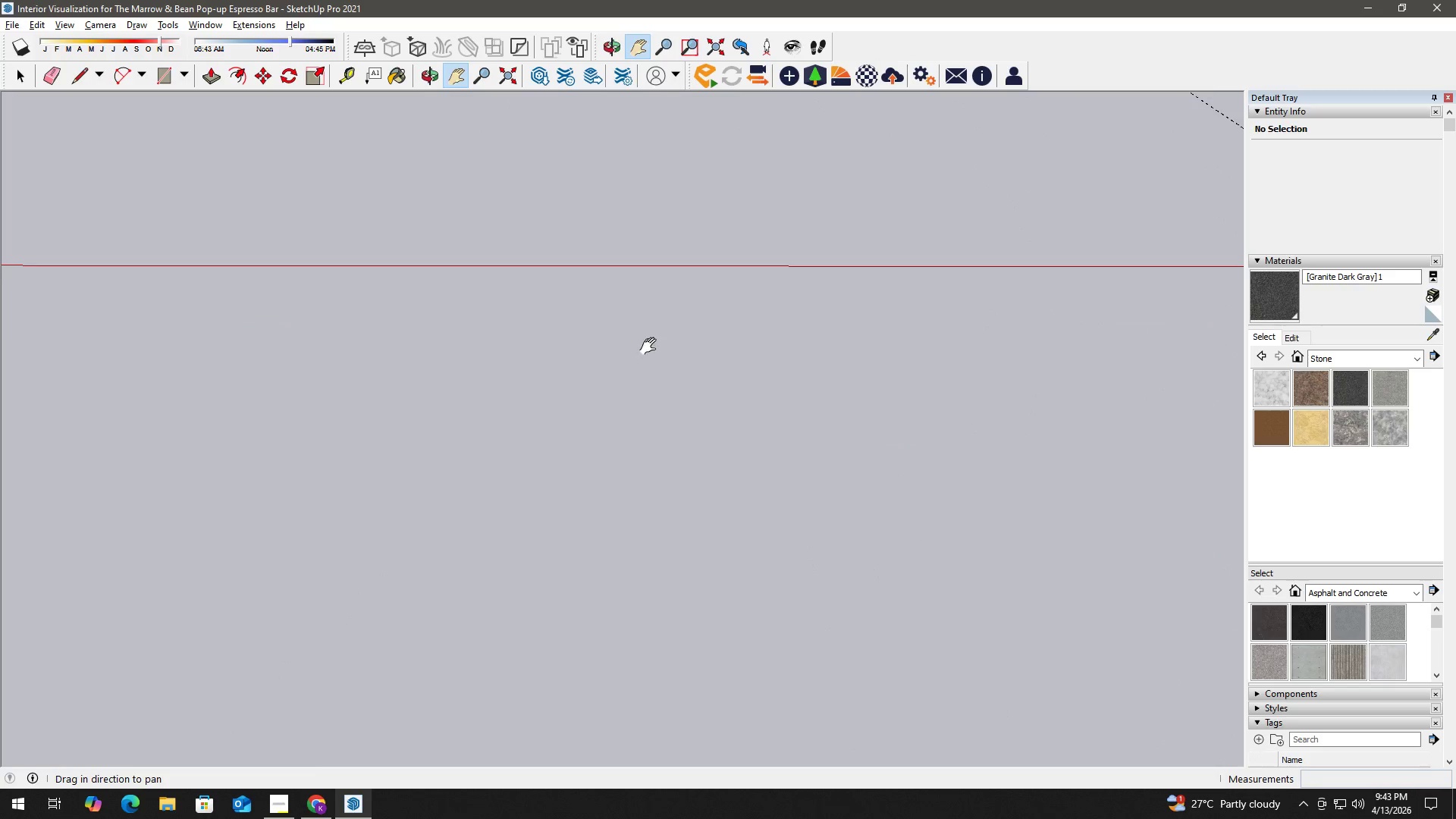 
scroll: coordinate [561, 444], scroll_direction: down, amount: 24.0
 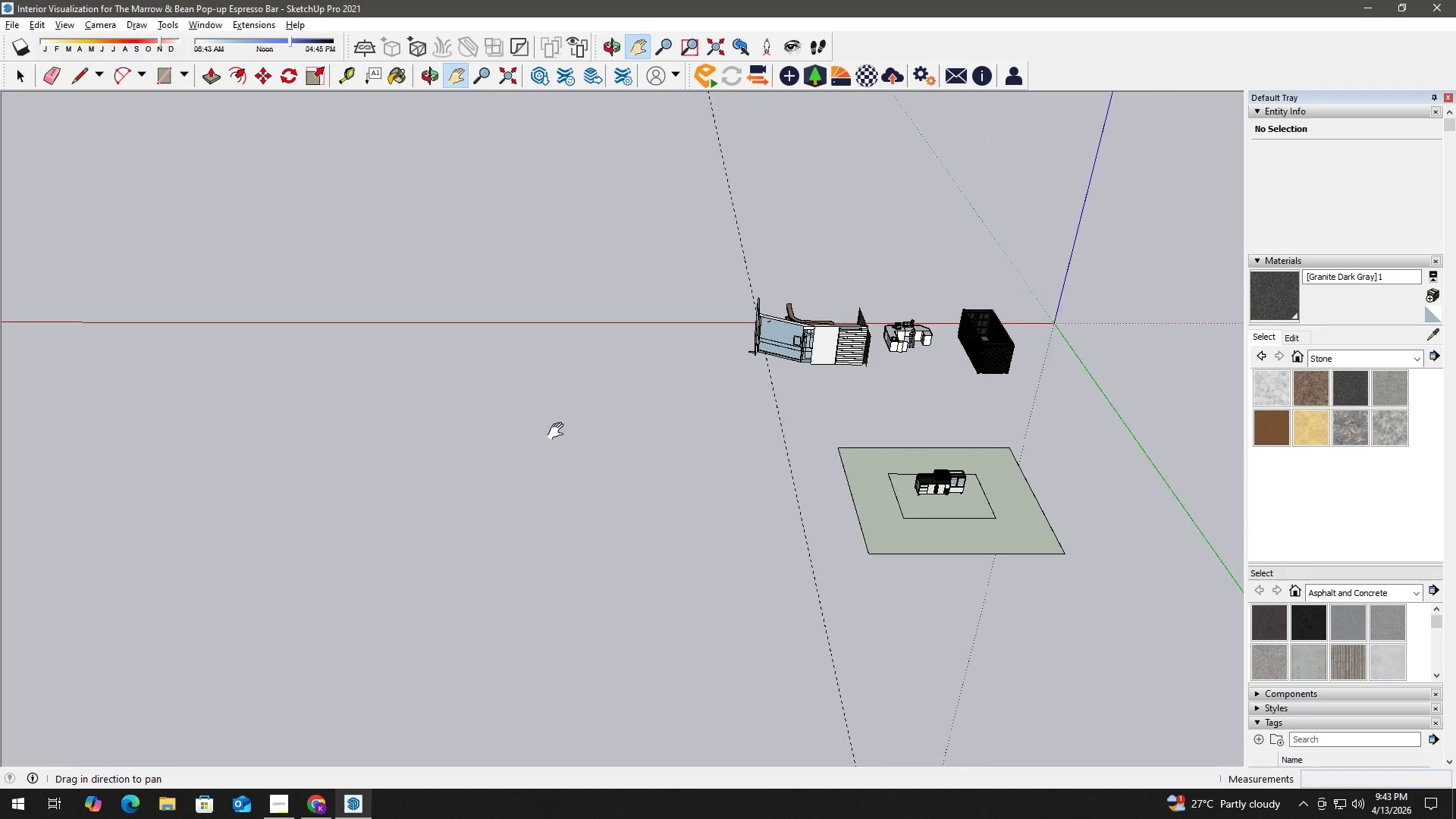 
left_click_drag(start_coordinate=[553, 359], to_coordinate=[822, 372])
 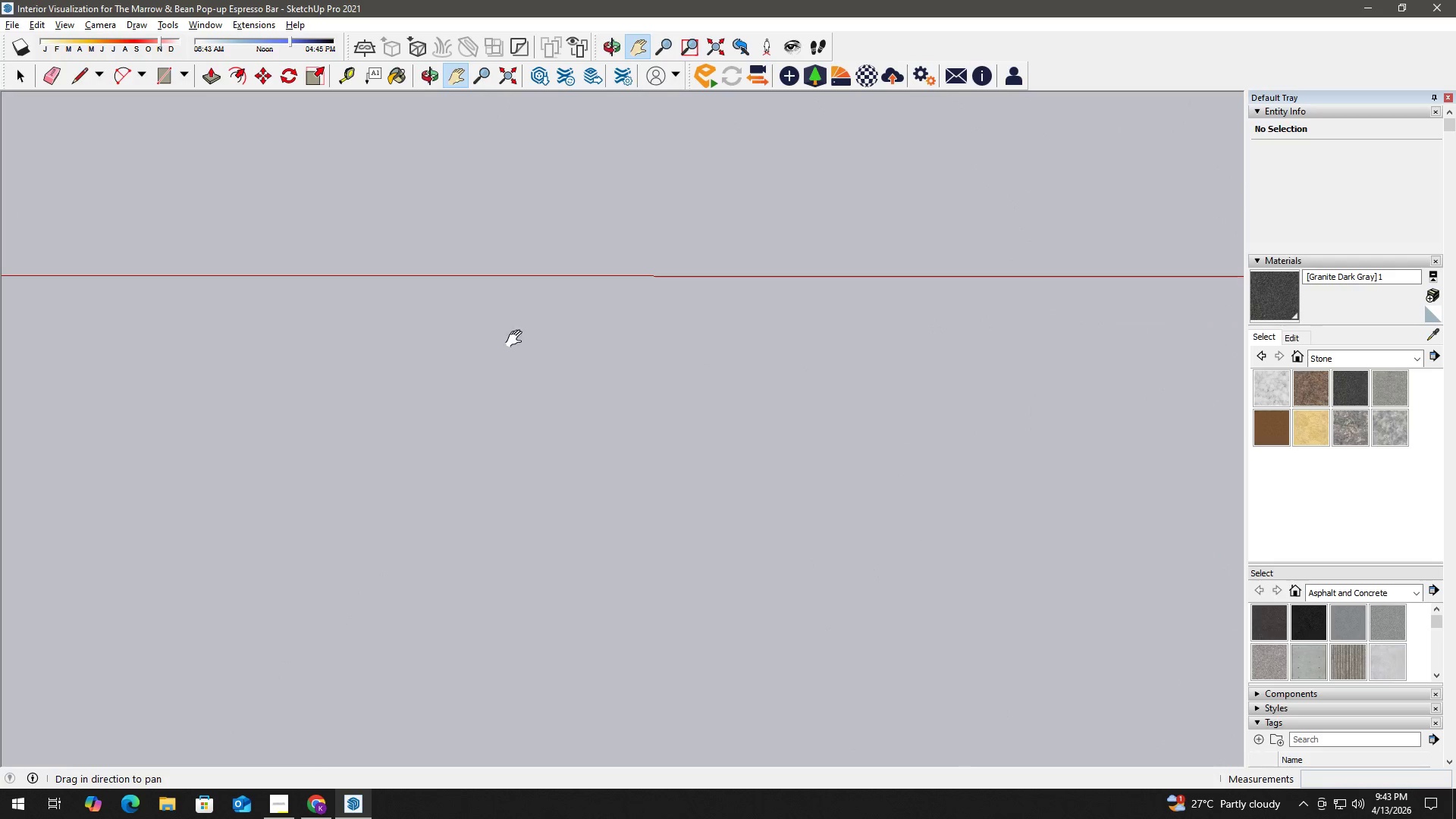 
scroll: coordinate [346, 331], scroll_direction: down, amount: 12.0
 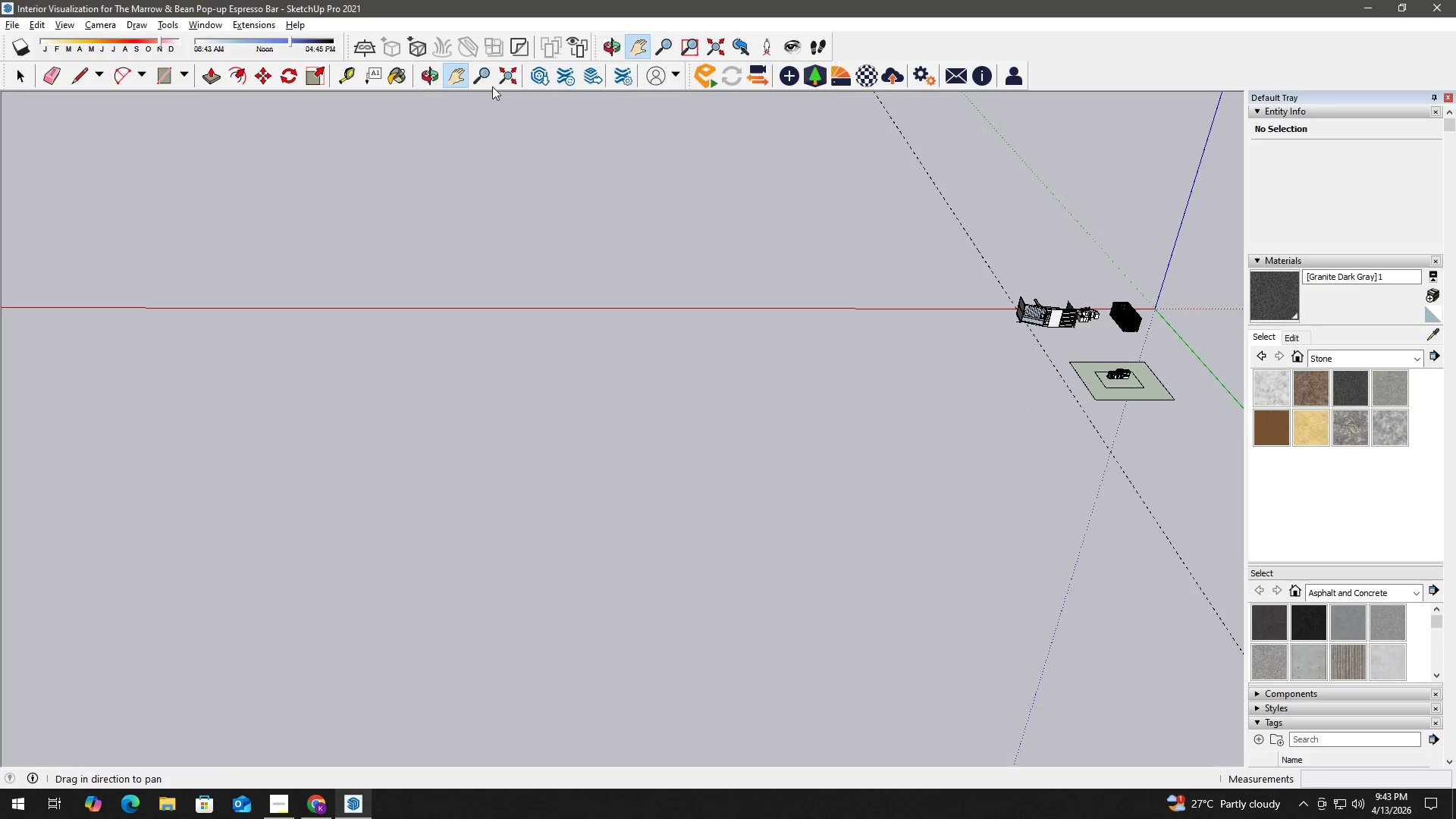 
left_click([504, 77])
 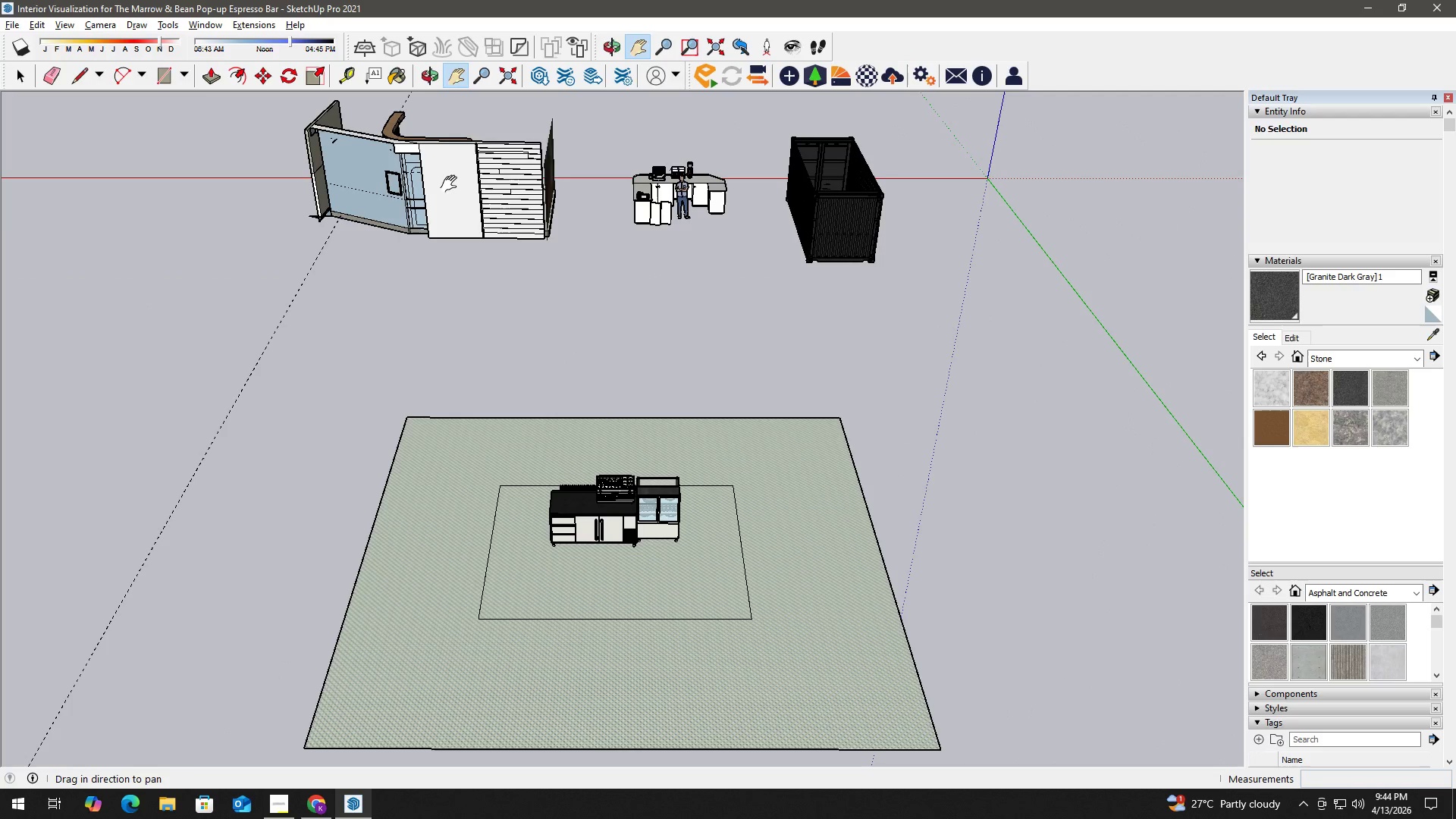 
scroll: coordinate [683, 556], scroll_direction: up, amount: 37.0
 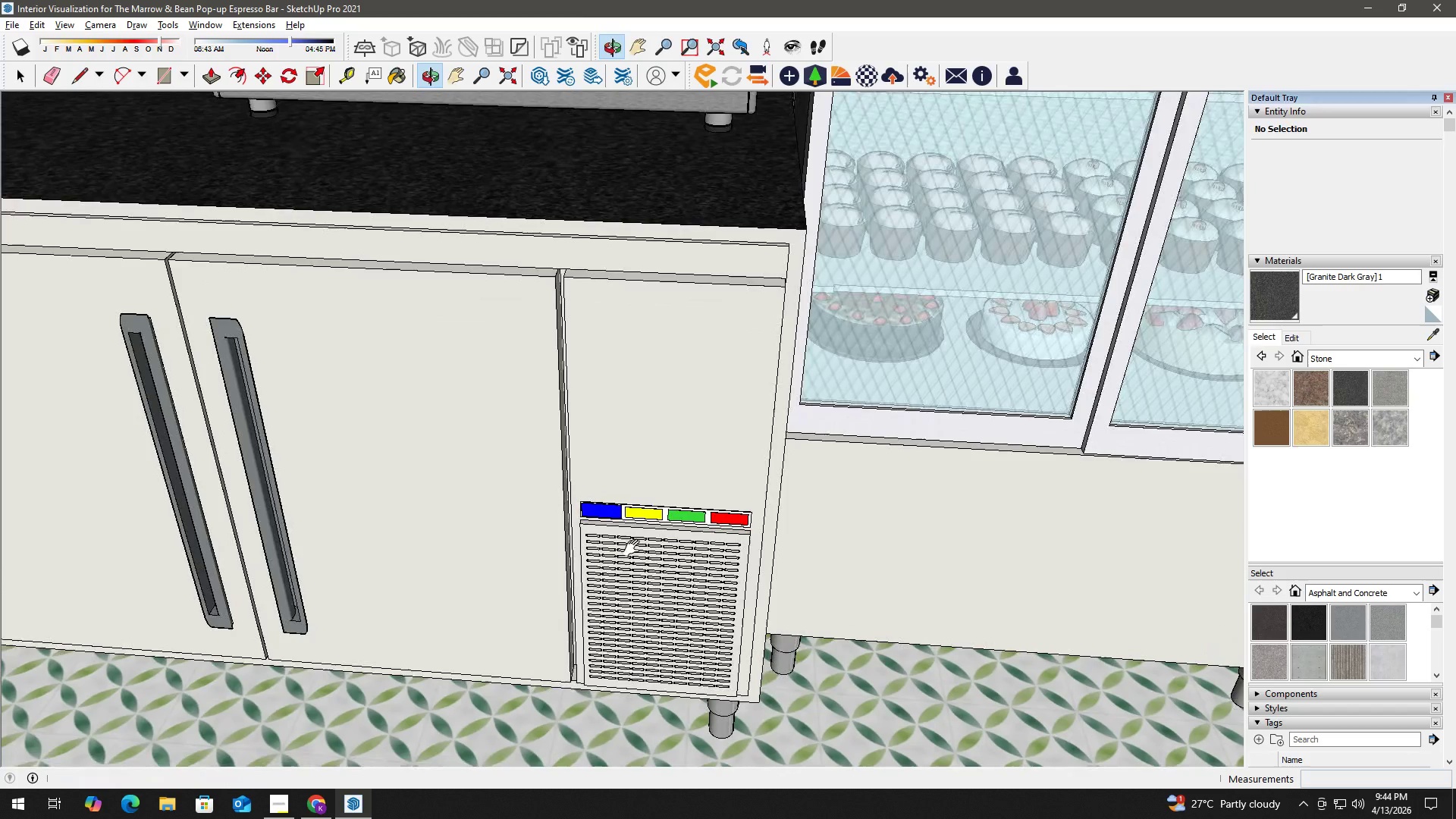 
key(Space)
 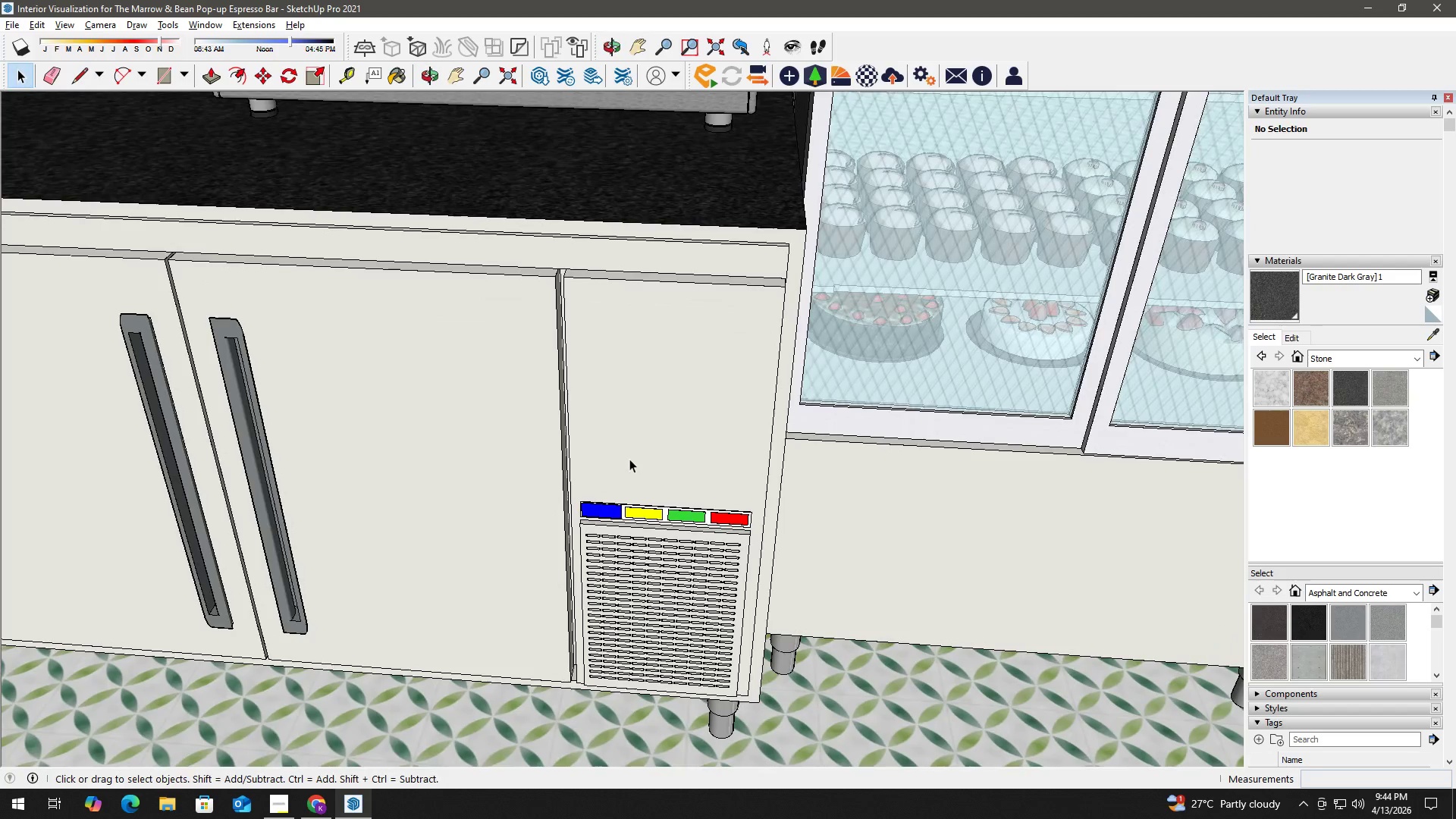 
left_click([629, 457])
 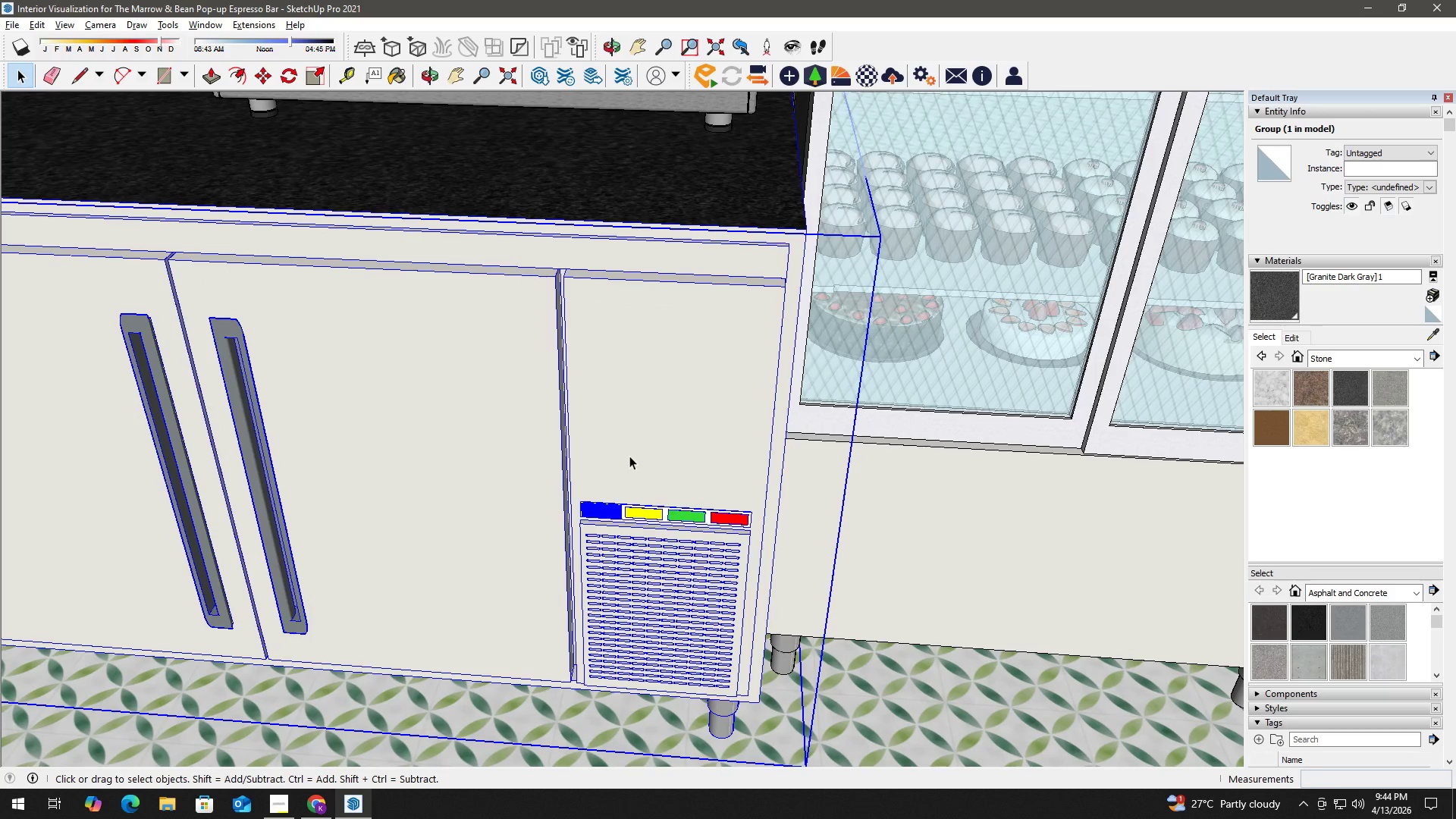 
double_click([629, 456])
 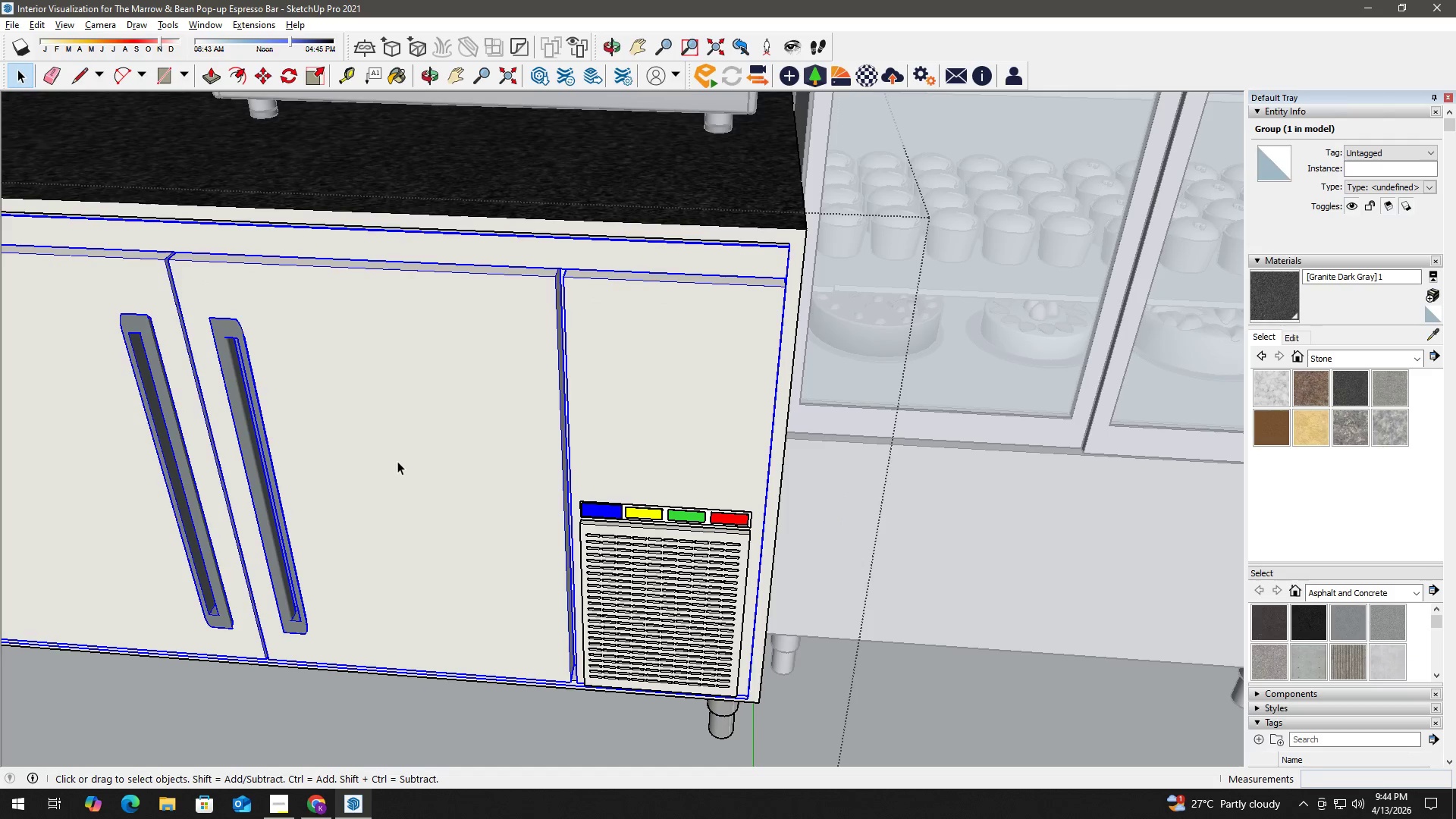 
key(Escape)
 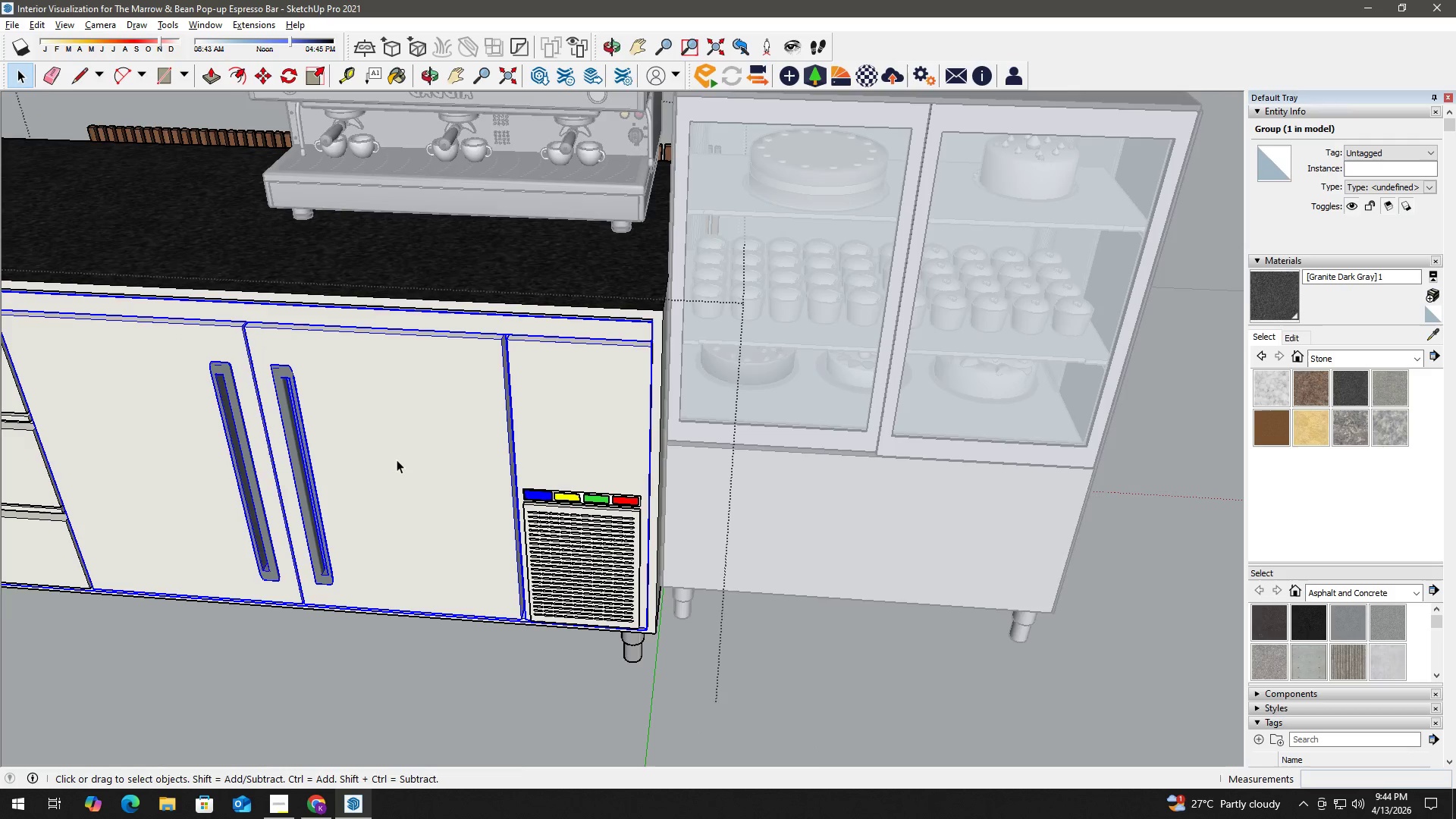 
scroll: coordinate [397, 461], scroll_direction: down, amount: 7.0
 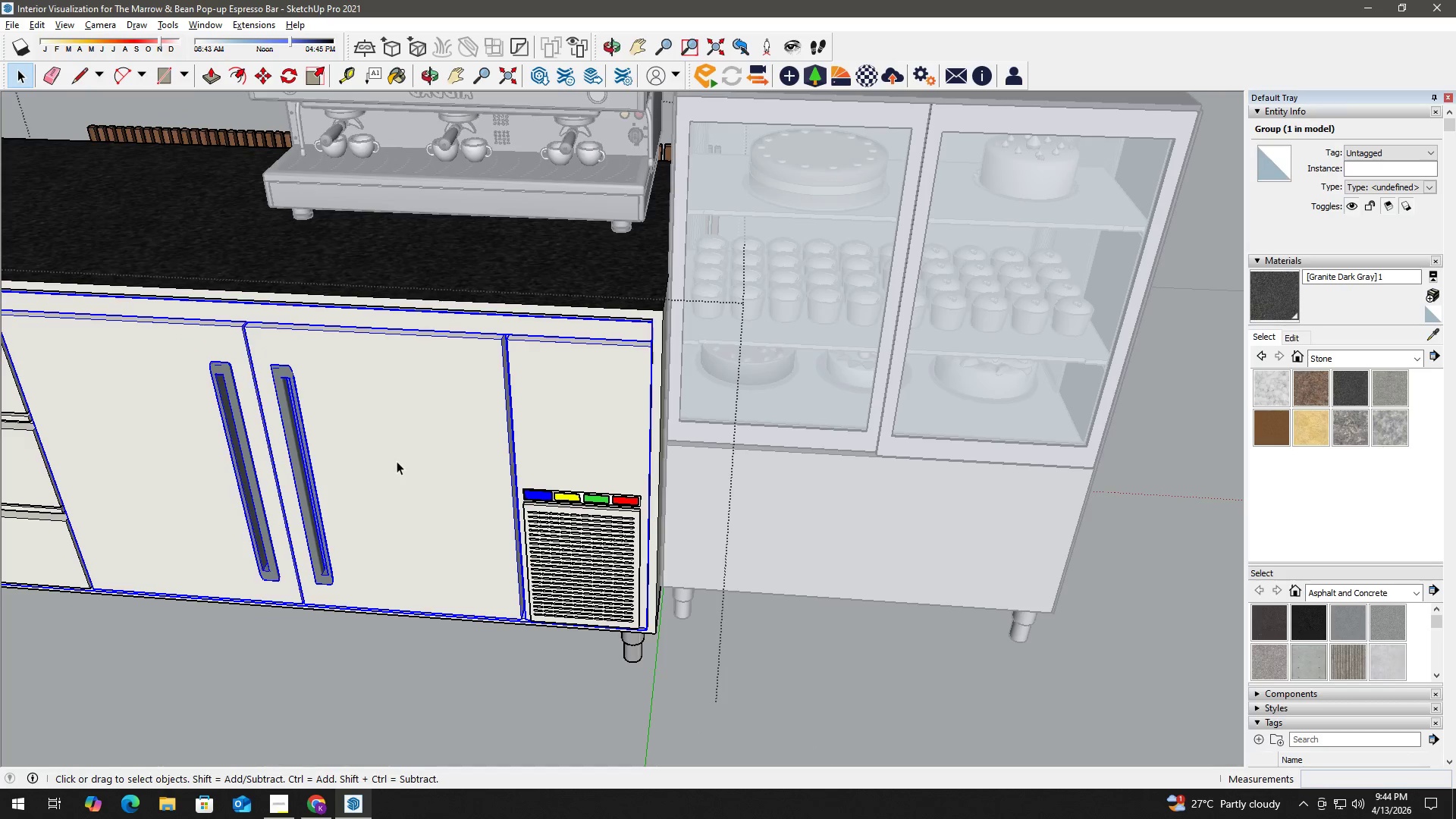 
key(Escape)
 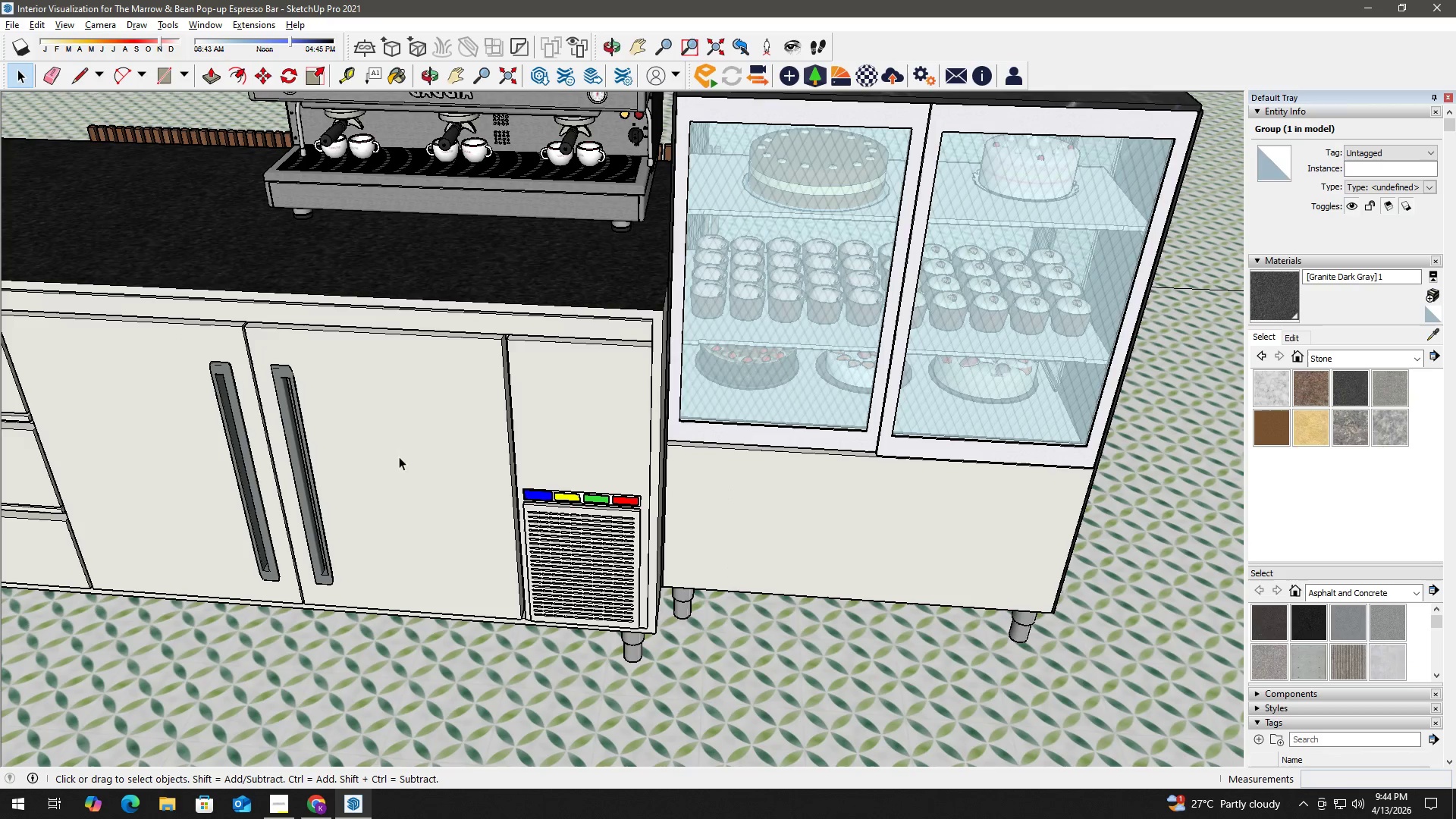 
key(Escape)
 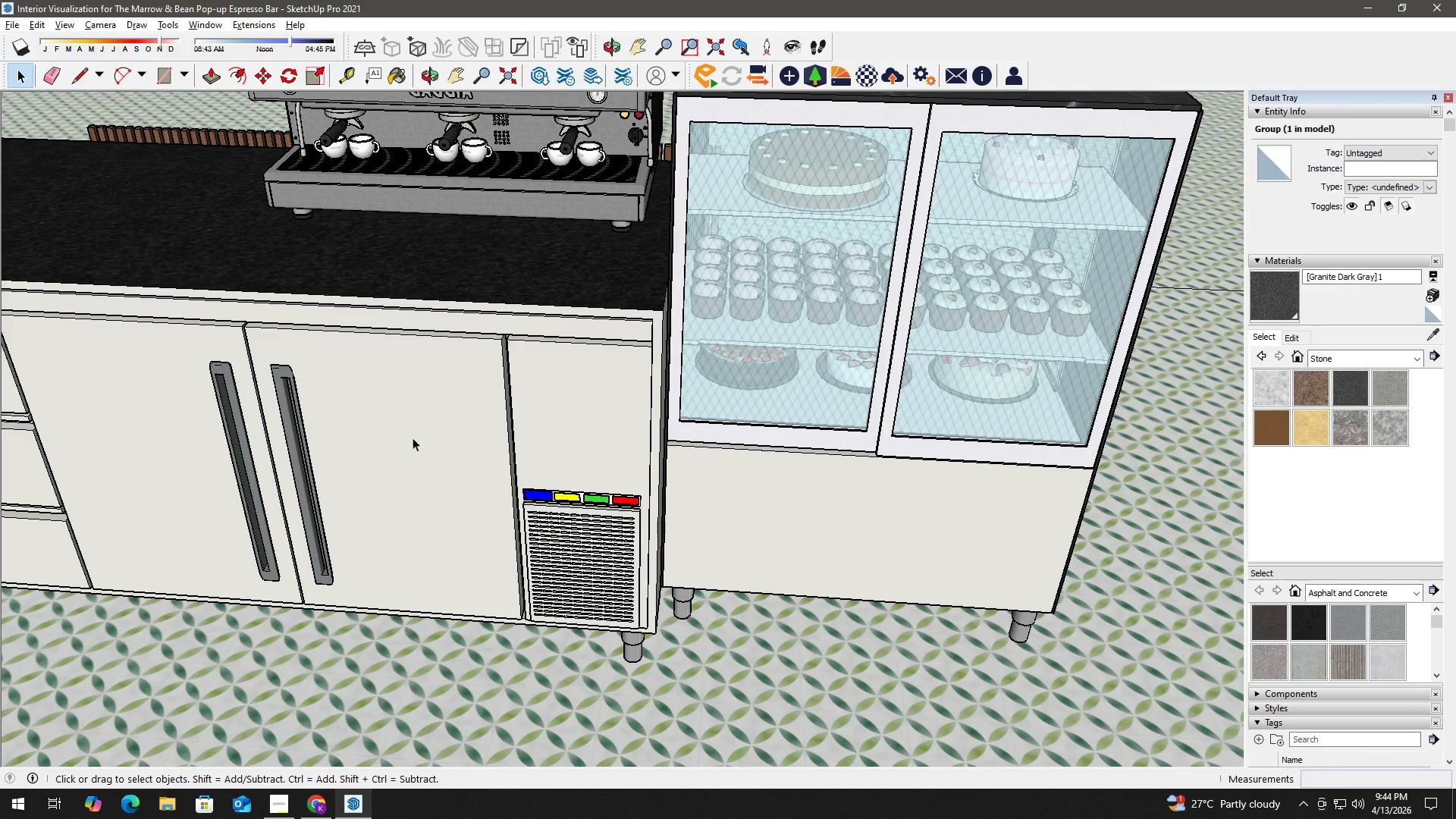 
scroll: coordinate [700, 227], scroll_direction: down, amount: 30.0
 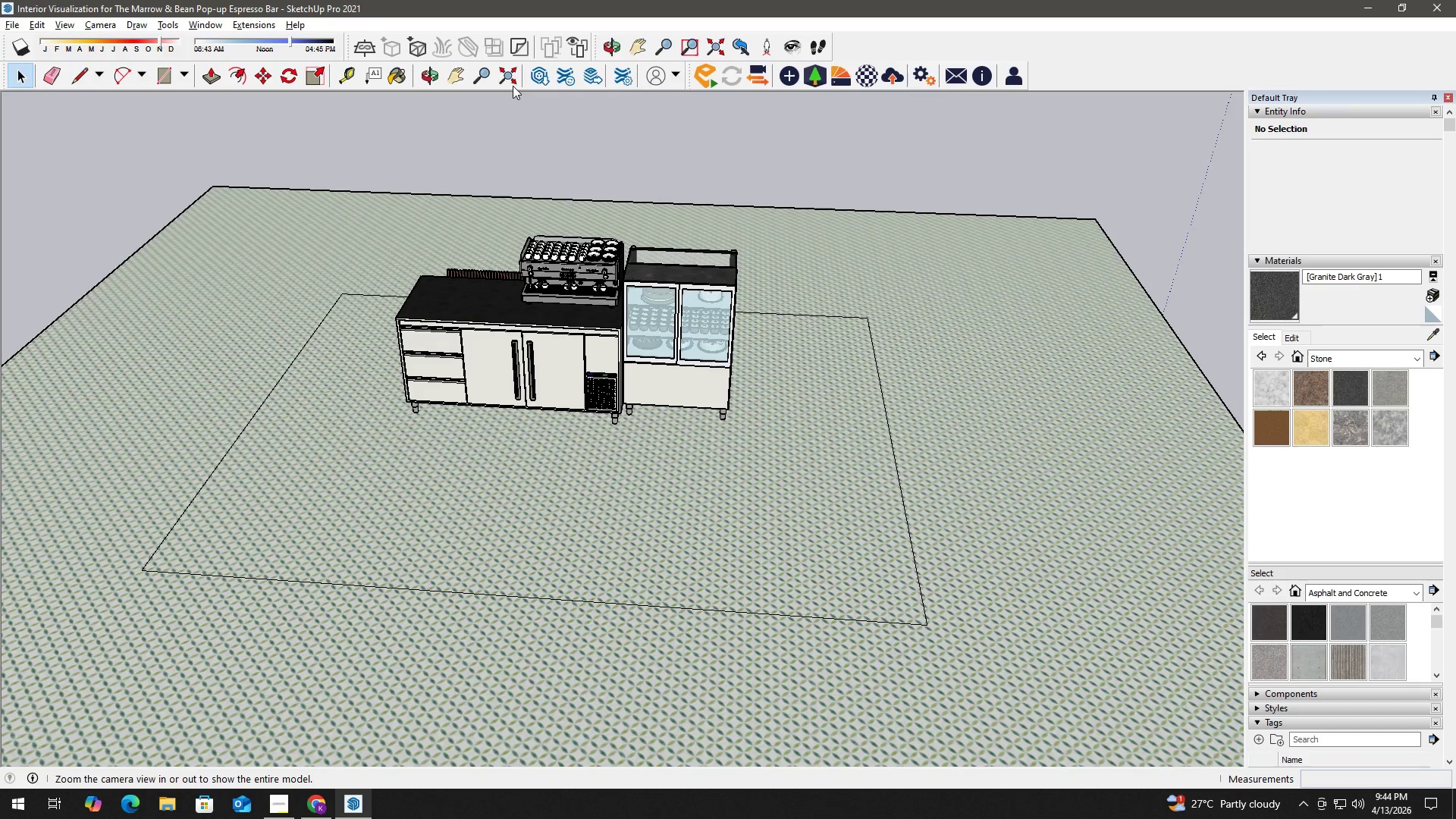 
left_click([505, 77])
 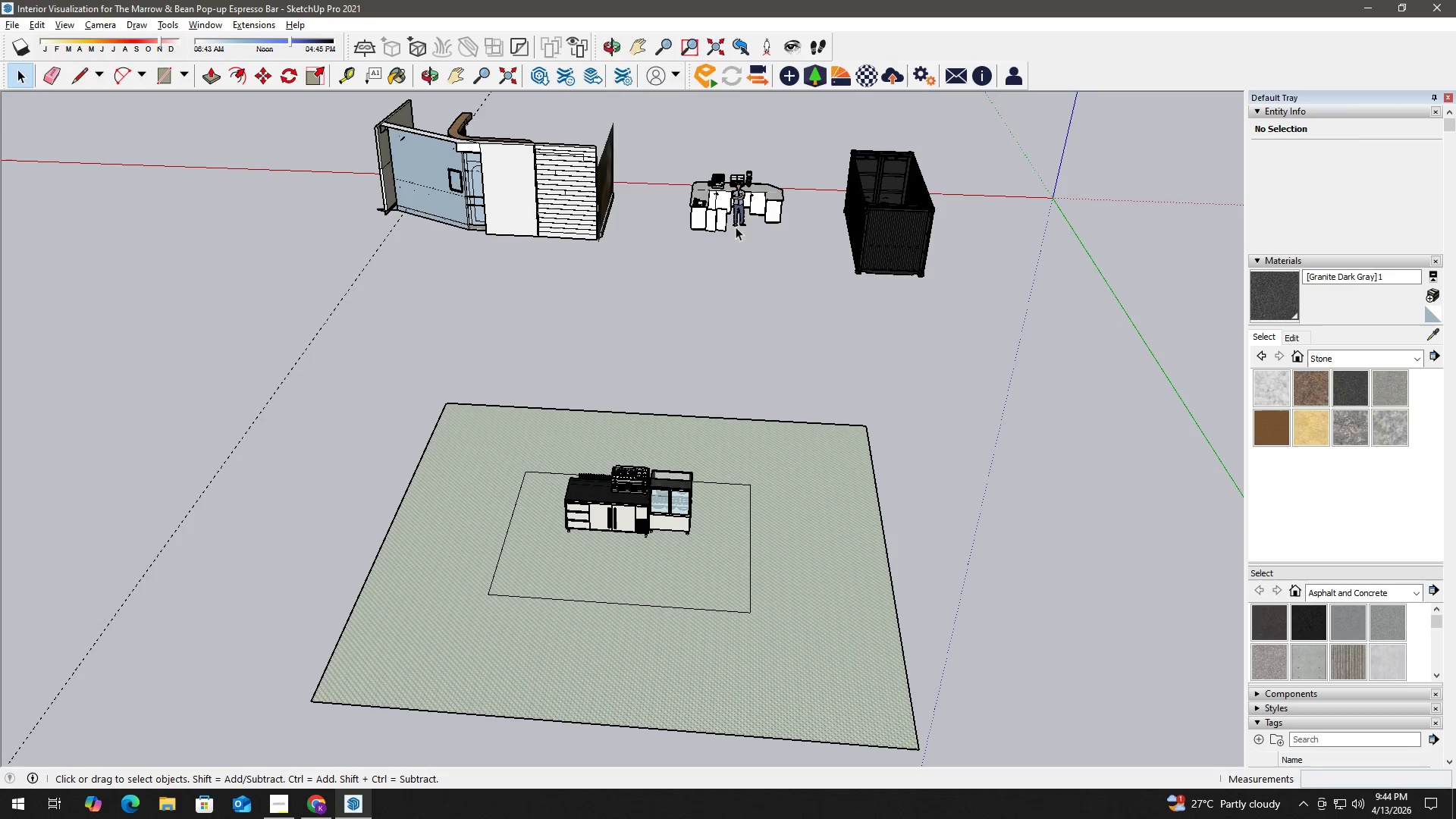 
scroll: coordinate [768, 184], scroll_direction: up, amount: 8.0
 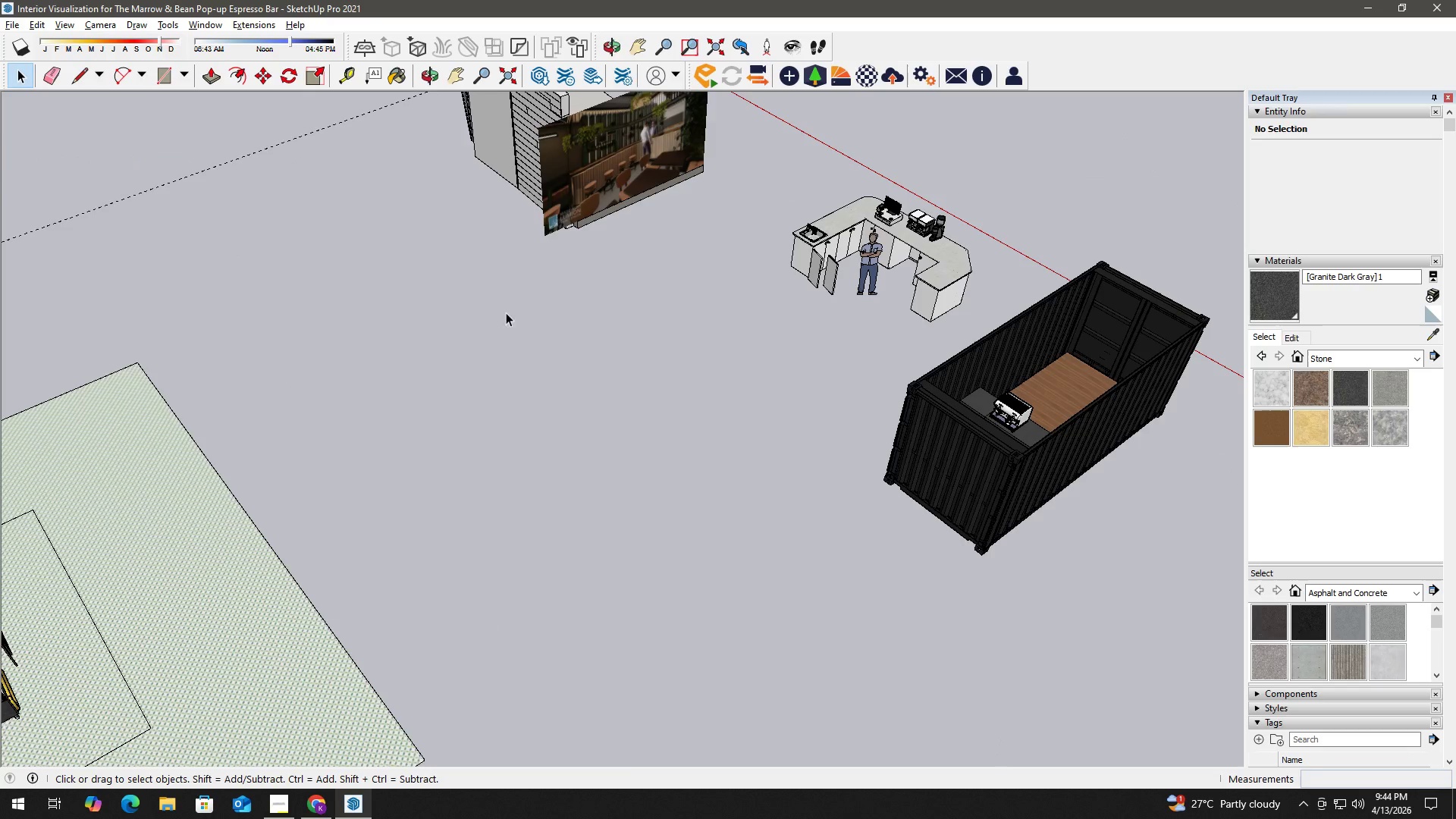 
key(H)
 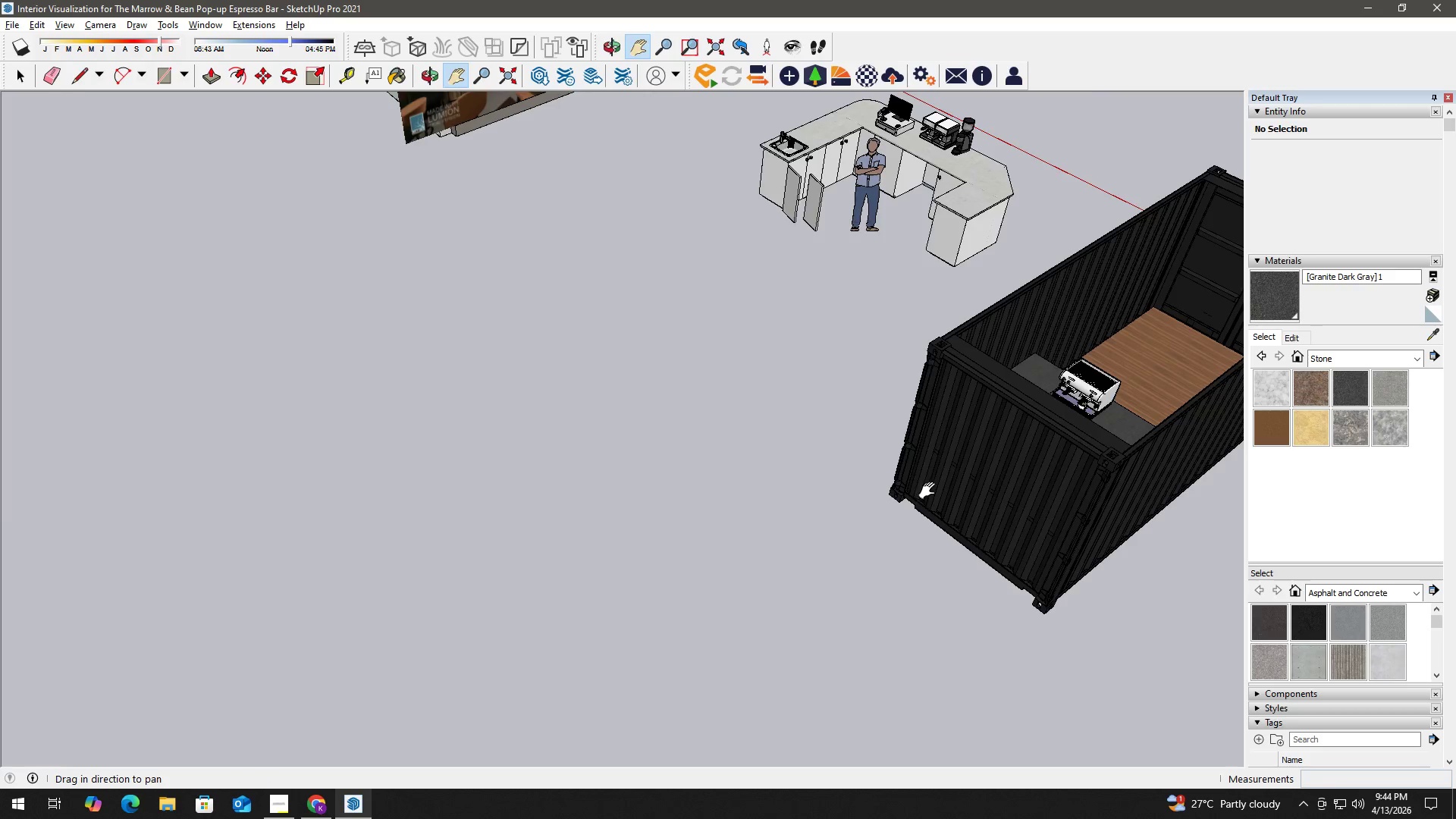 
left_click_drag(start_coordinate=[930, 491], to_coordinate=[469, 520])
 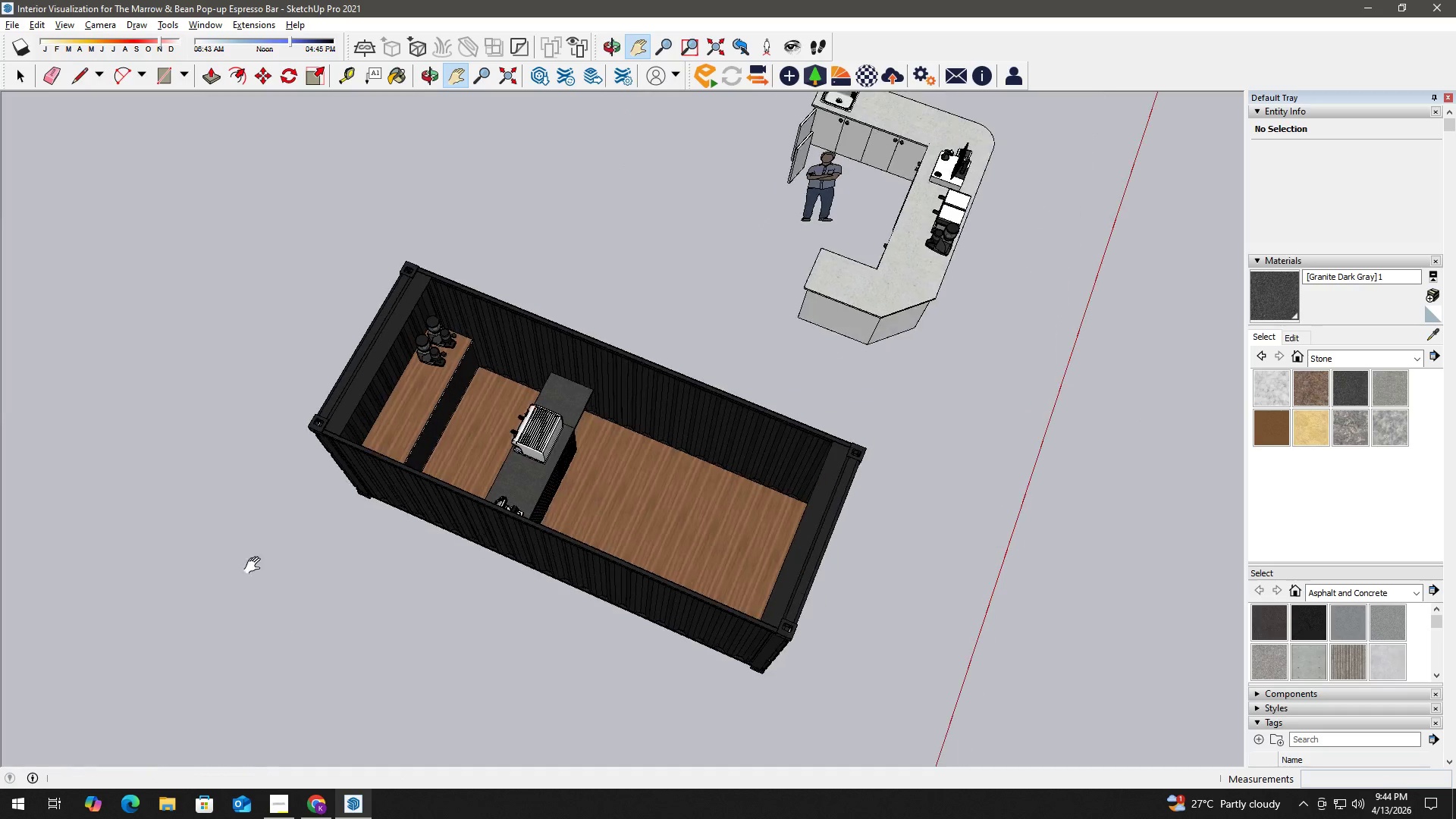 
scroll: coordinate [509, 364], scroll_direction: up, amount: 9.0
 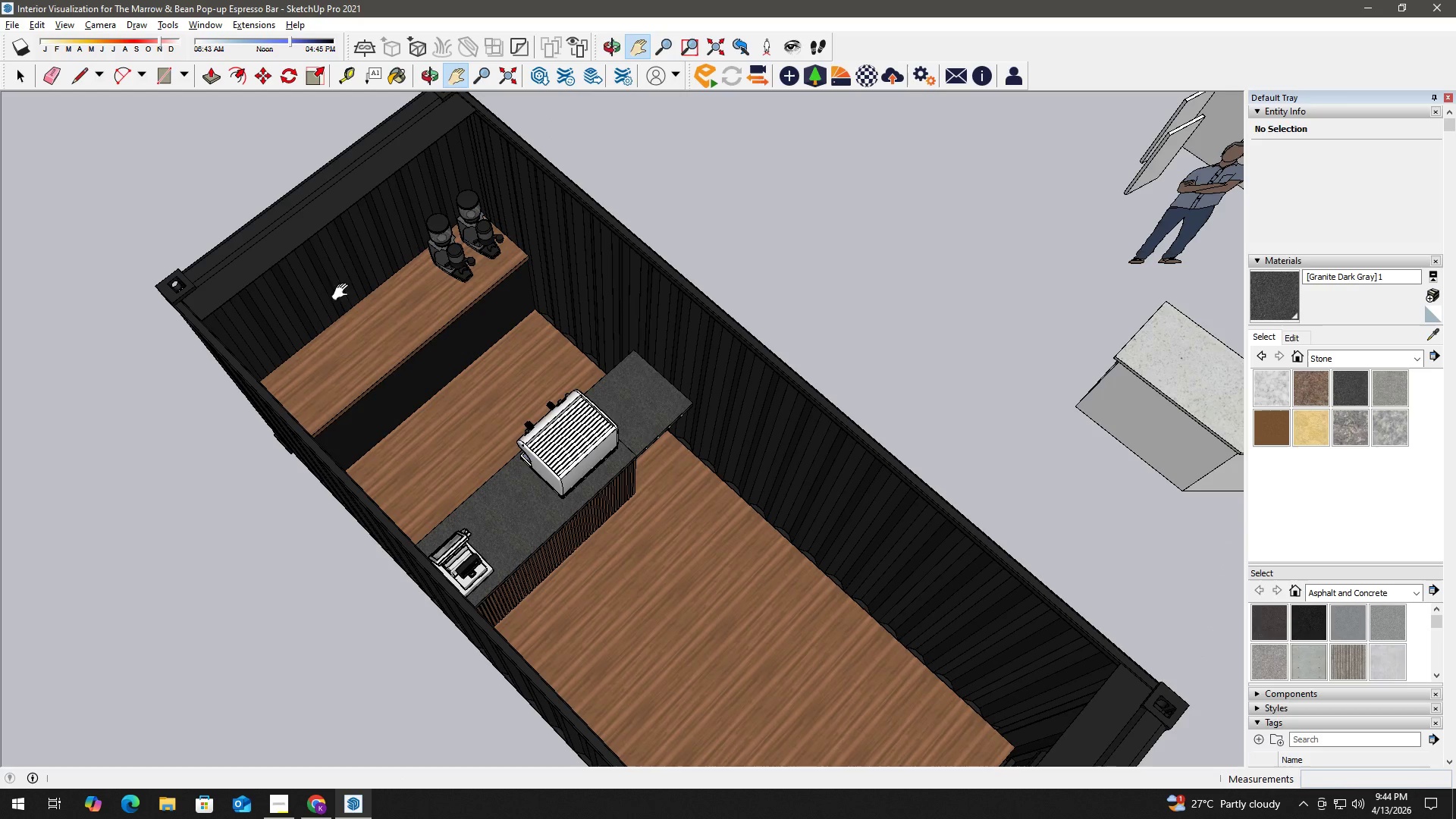 
key(H)
 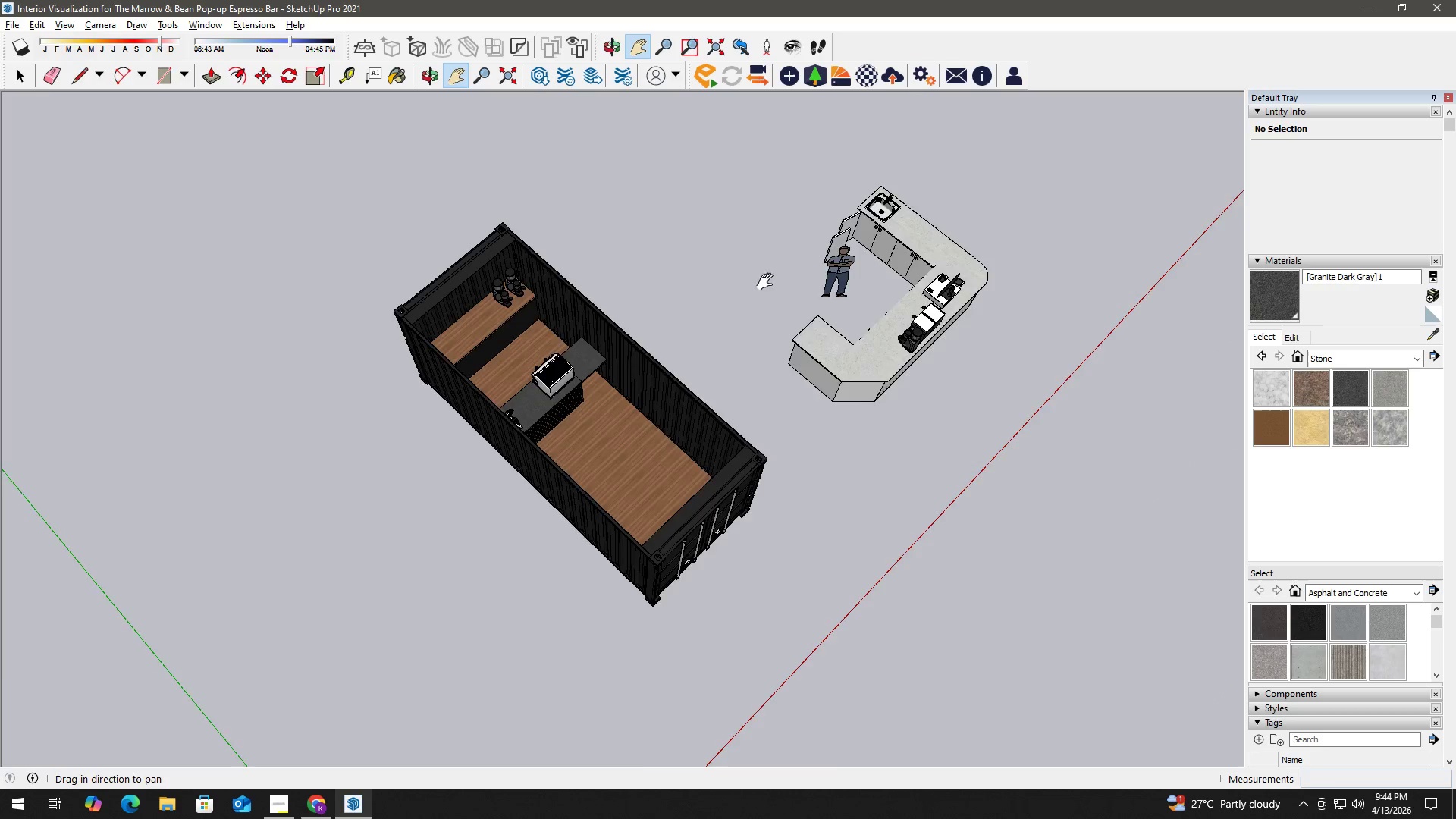 
left_click_drag(start_coordinate=[770, 282], to_coordinate=[563, 380])
 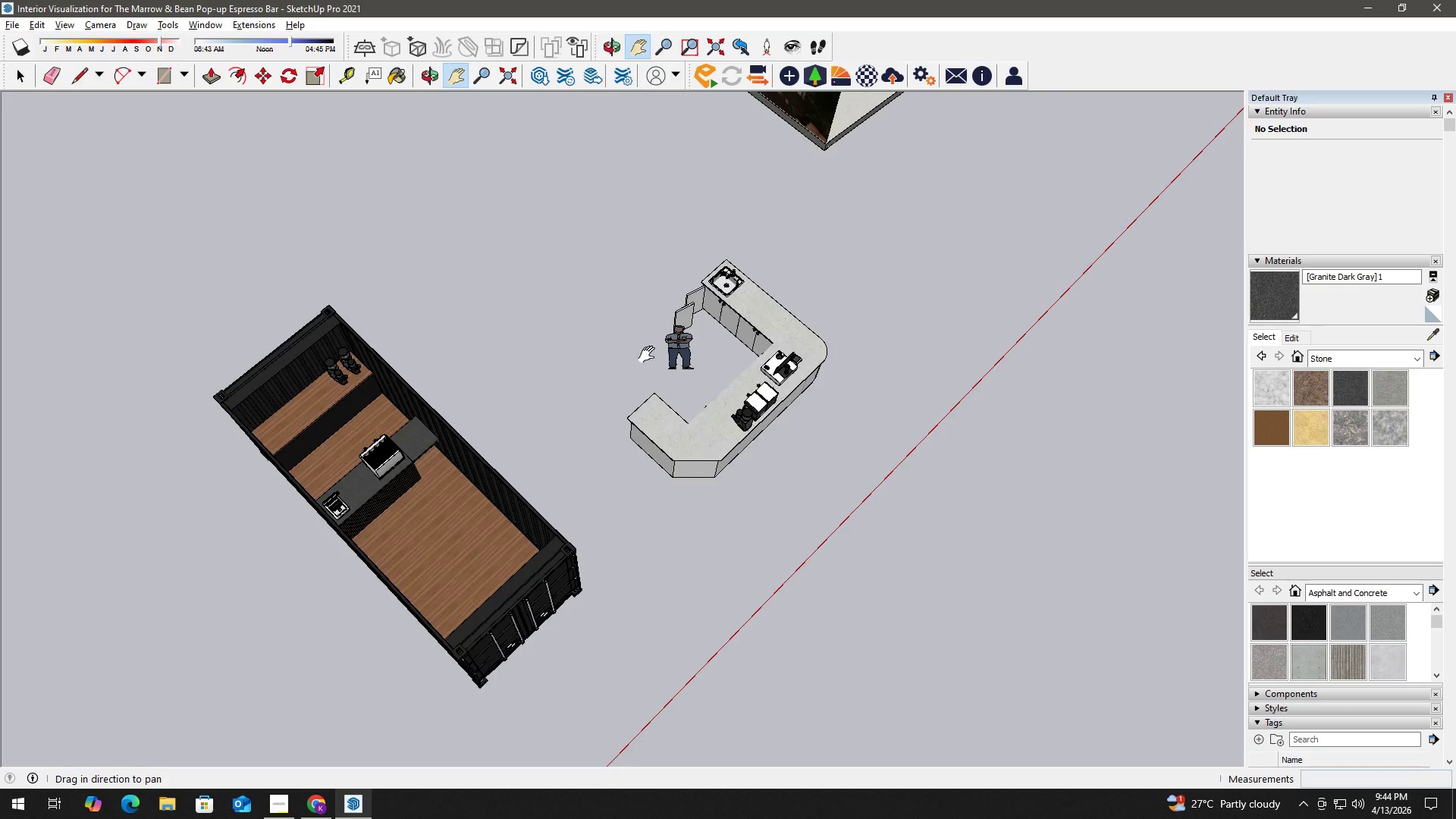 
scroll: coordinate [598, 350], scroll_direction: down, amount: 10.0
 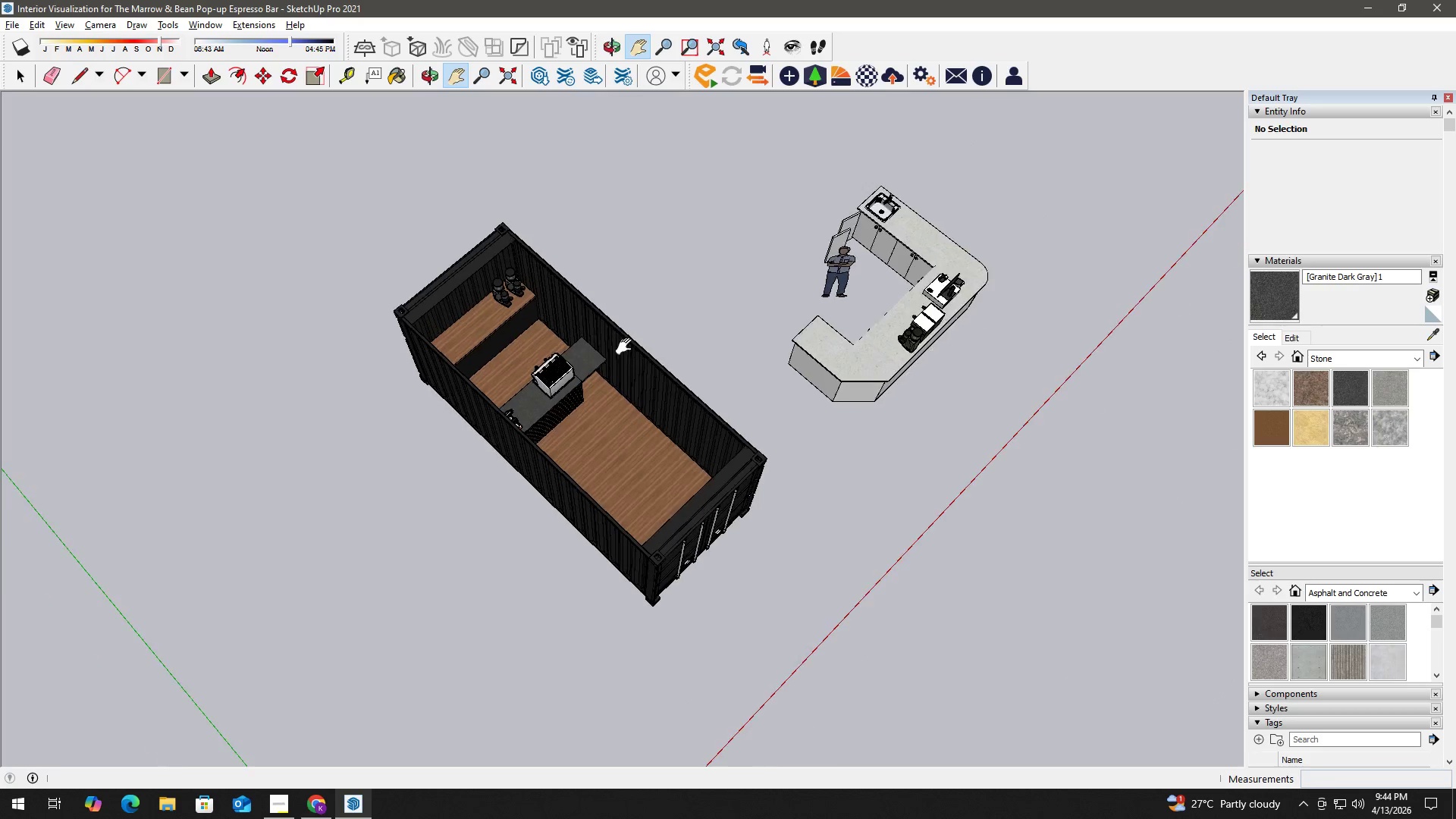 
key(Space)
 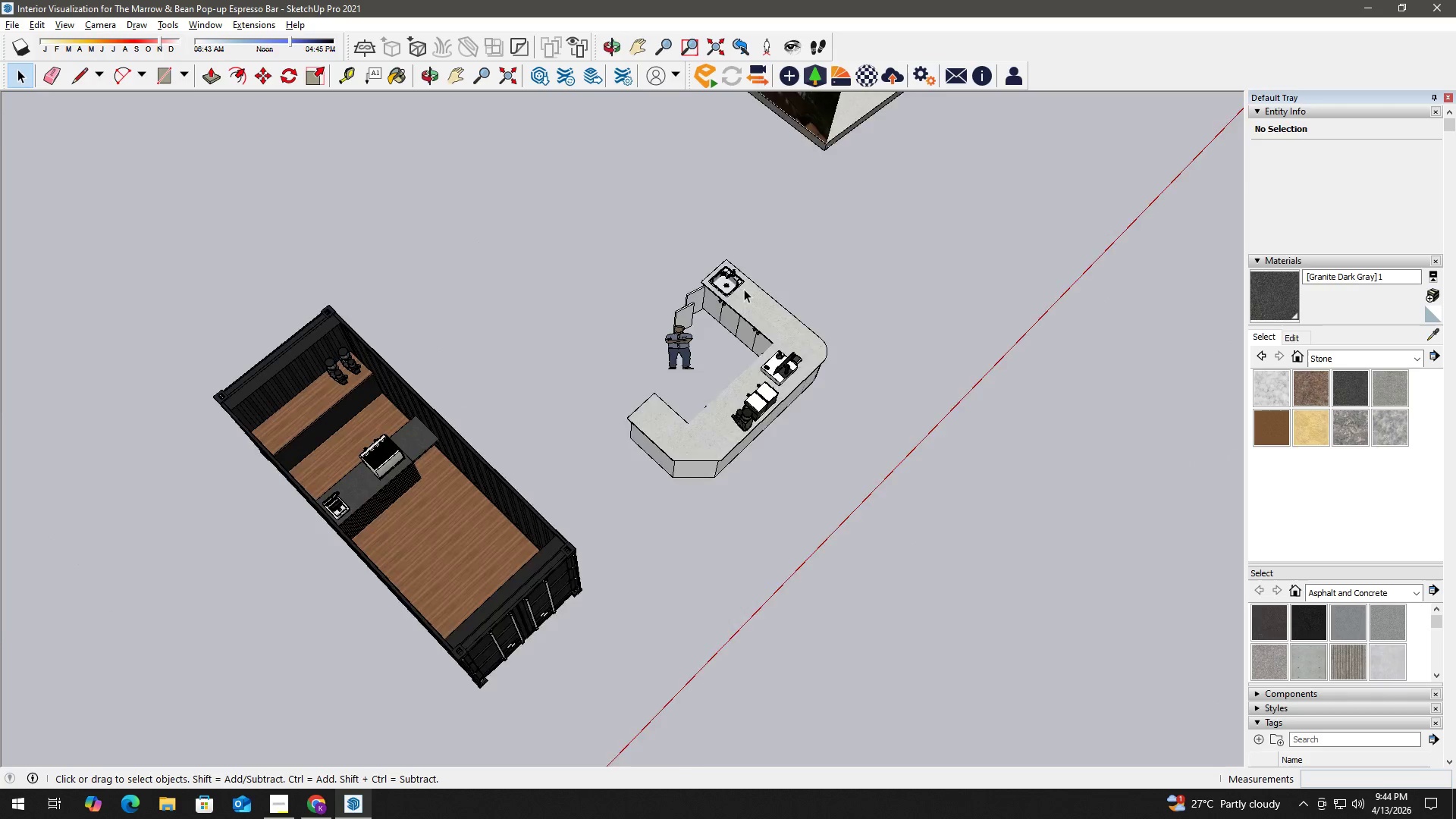 
left_click([719, 284])
 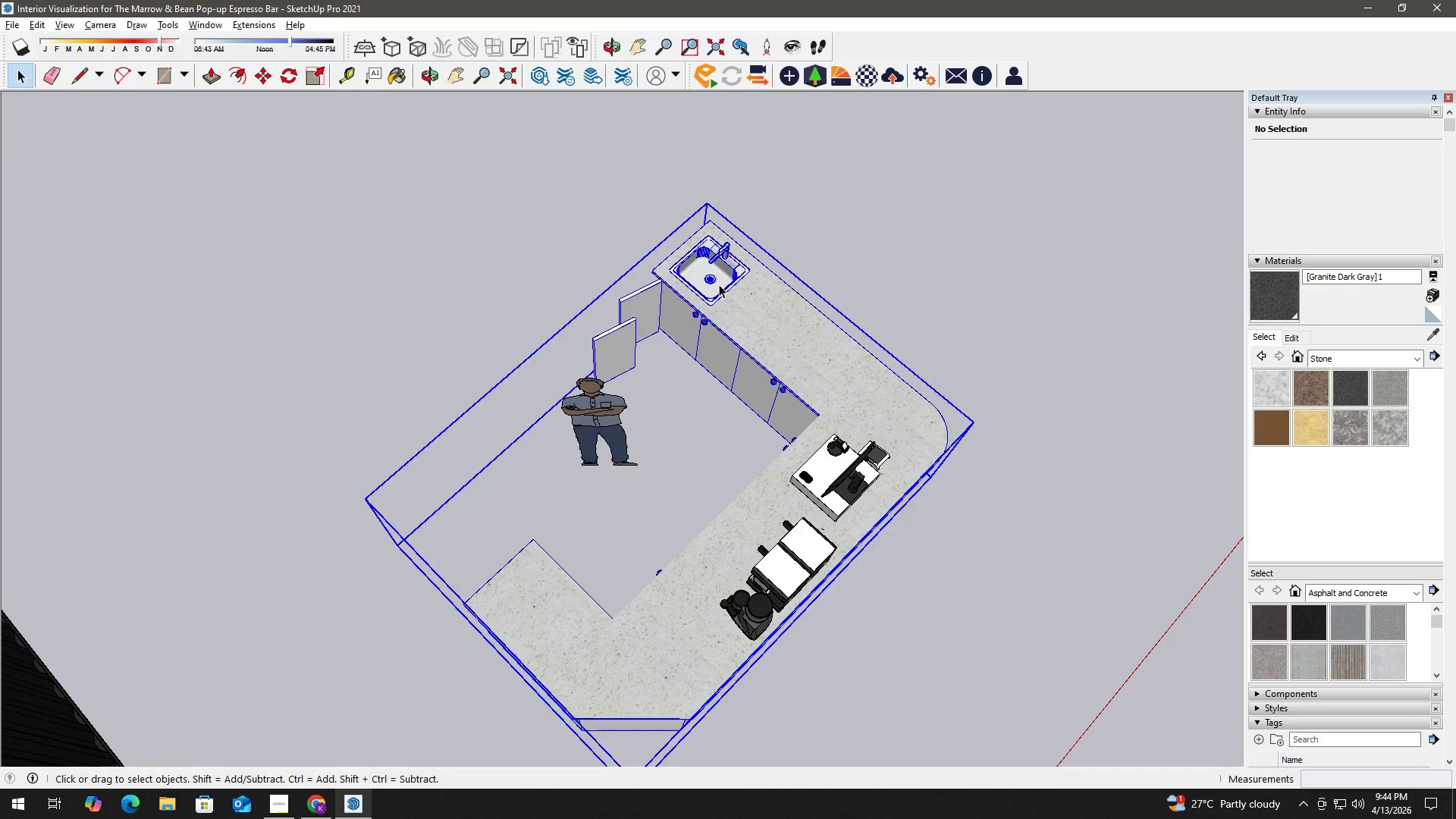 
scroll: coordinate [733, 293], scroll_direction: up, amount: 8.0
 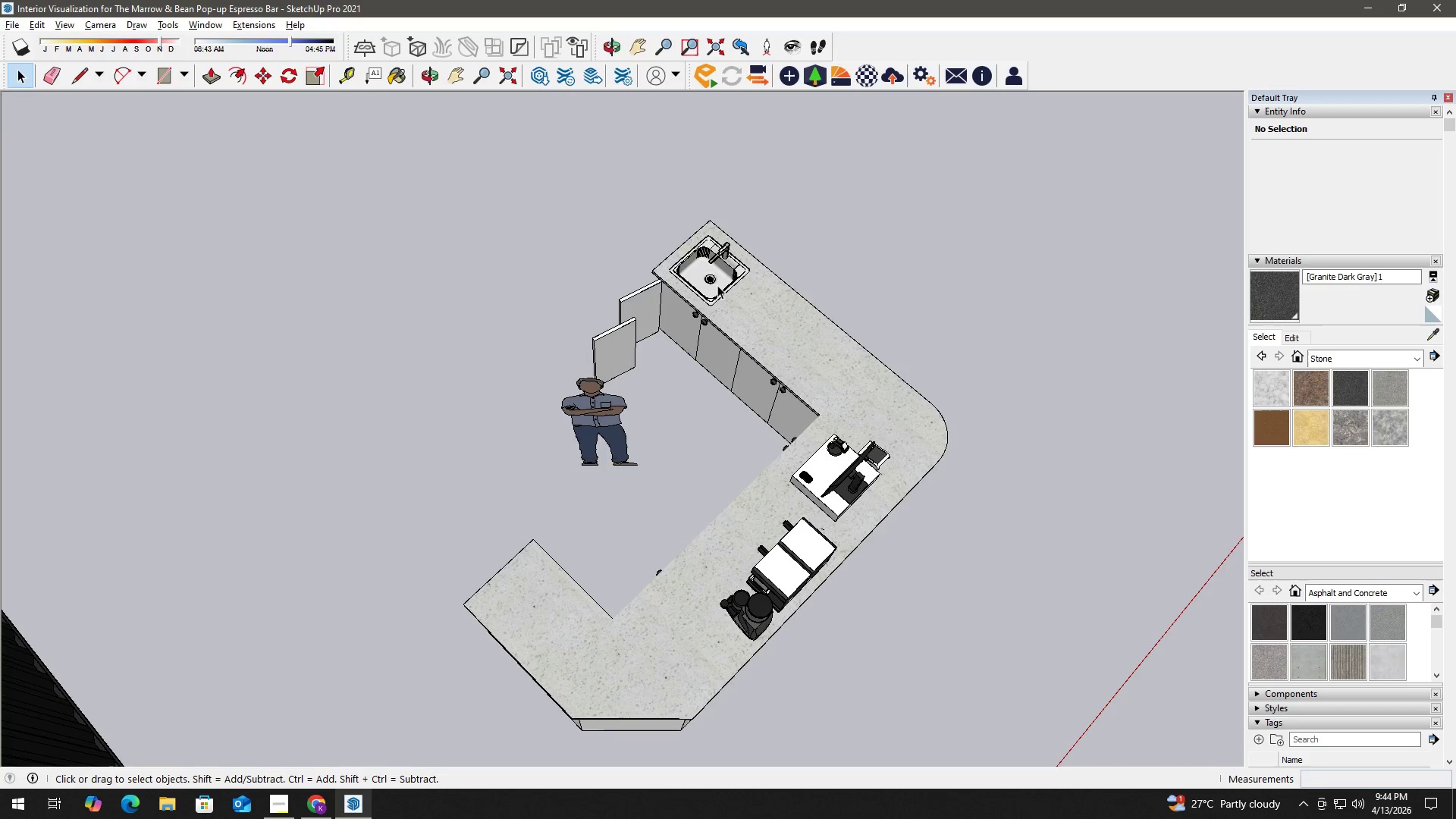 
double_click([726, 278])
 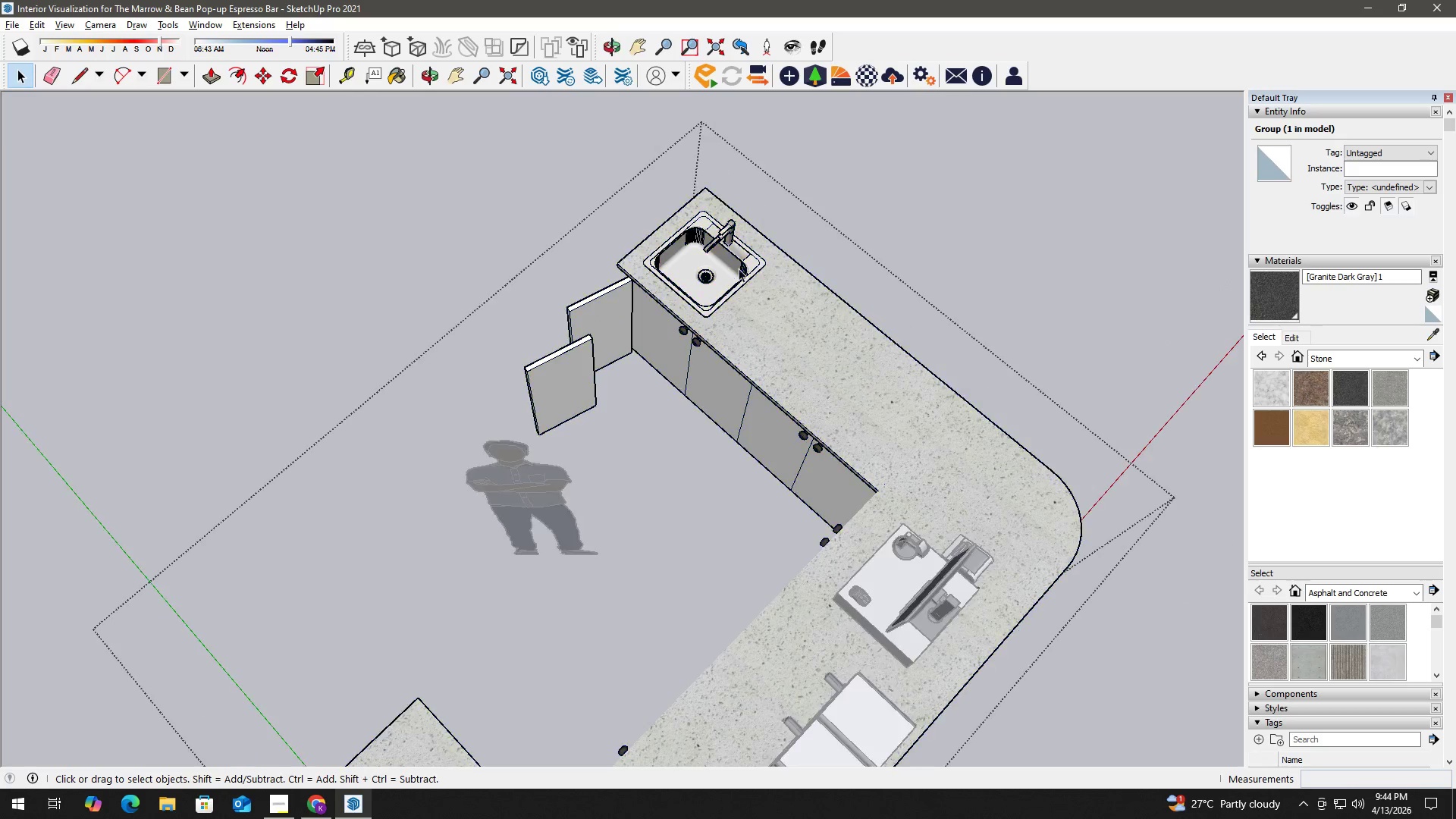 
scroll: coordinate [719, 284], scroll_direction: up, amount: 4.0
 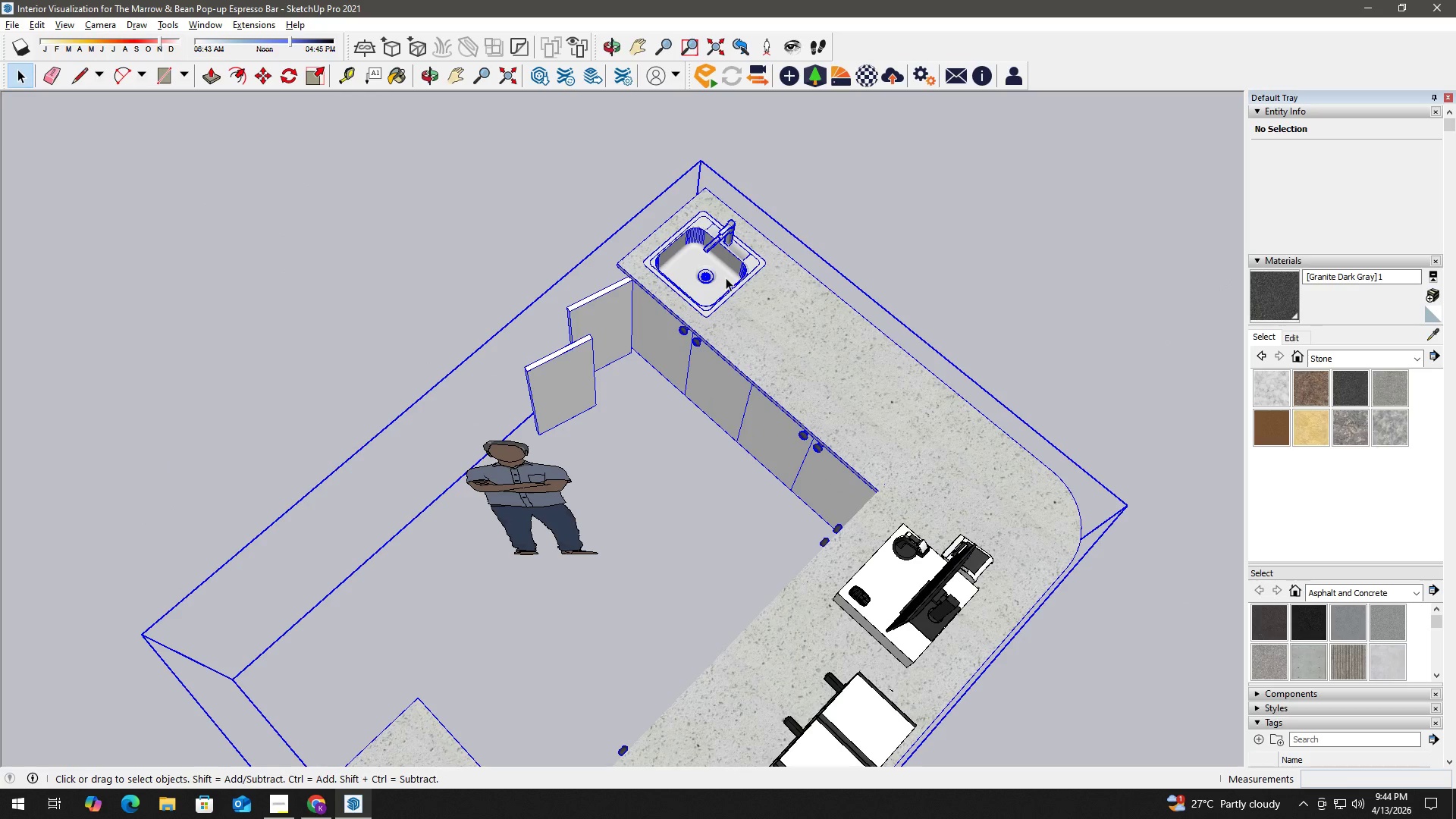 
triple_click([745, 262])
 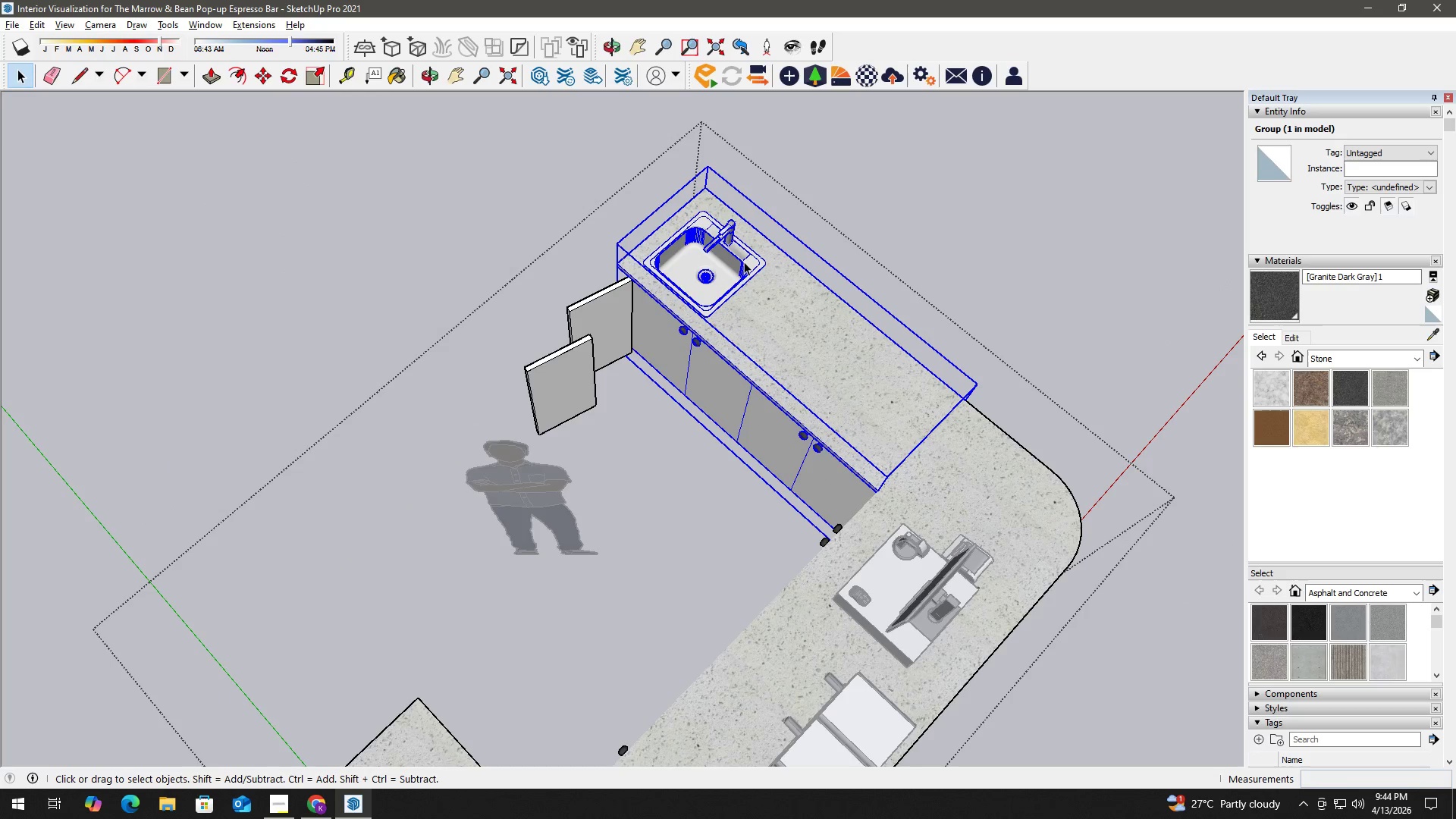 
key(Control+ControlLeft)
 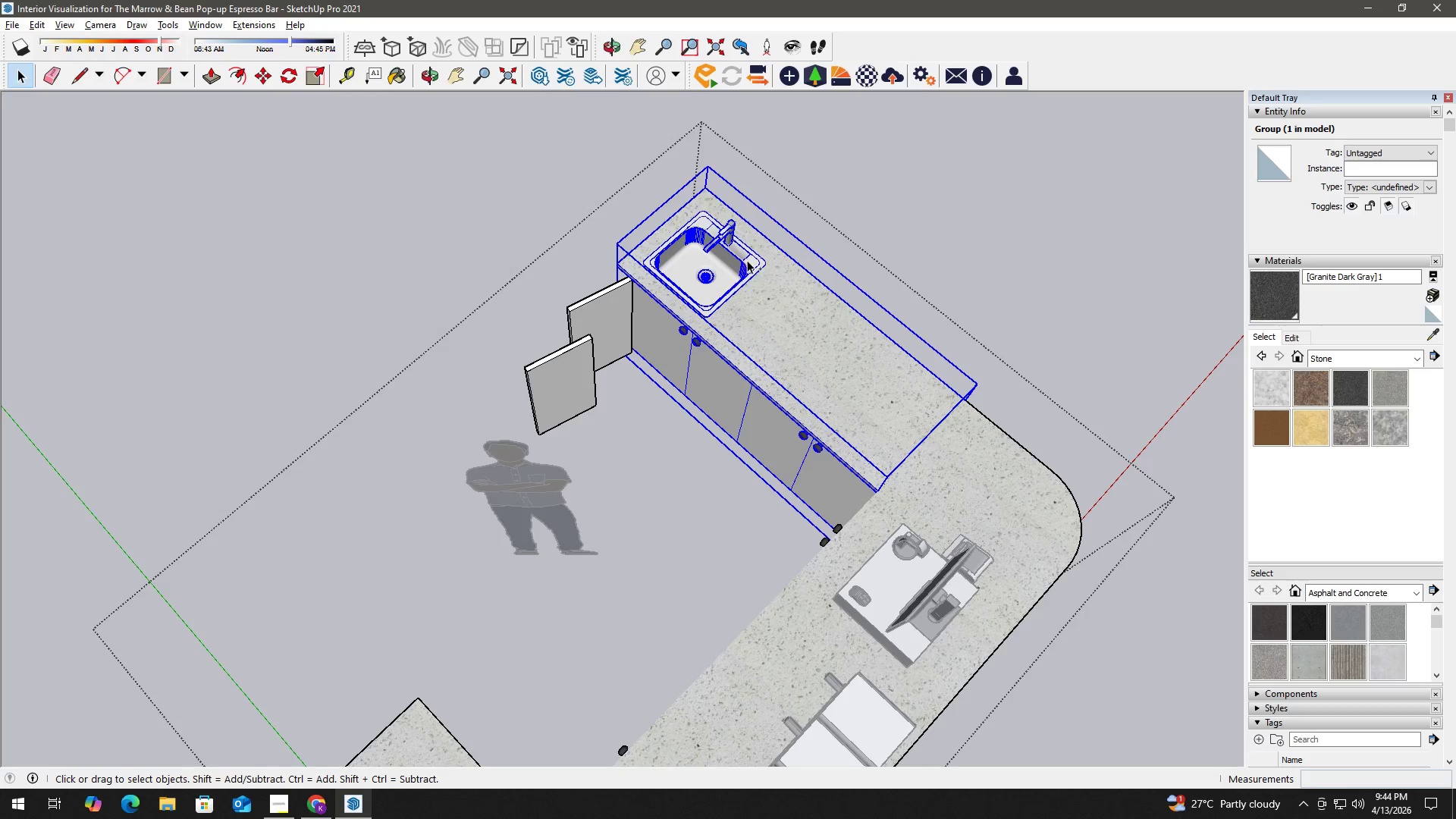 
left_click([749, 259])
 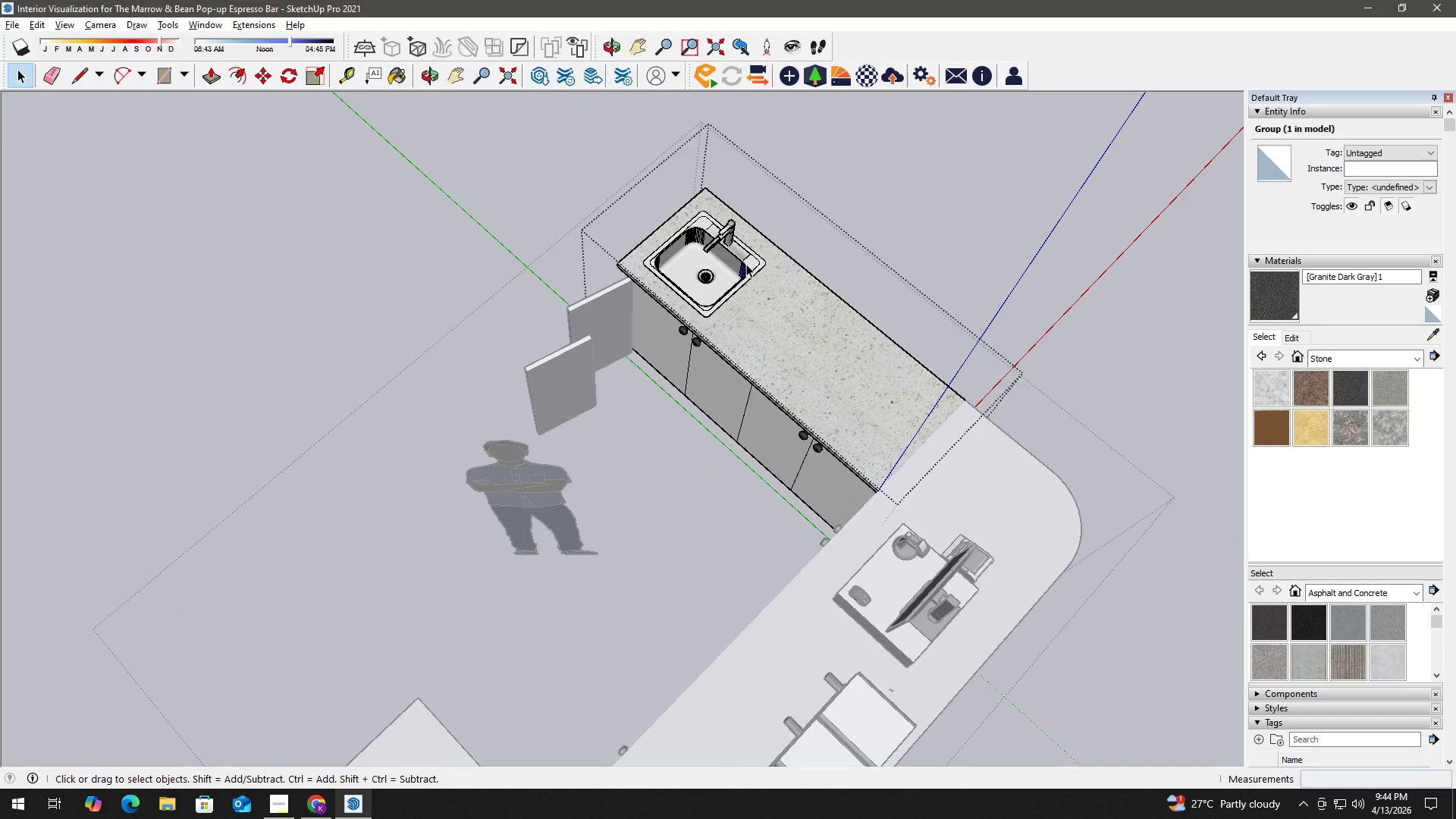 
left_click([753, 262])
 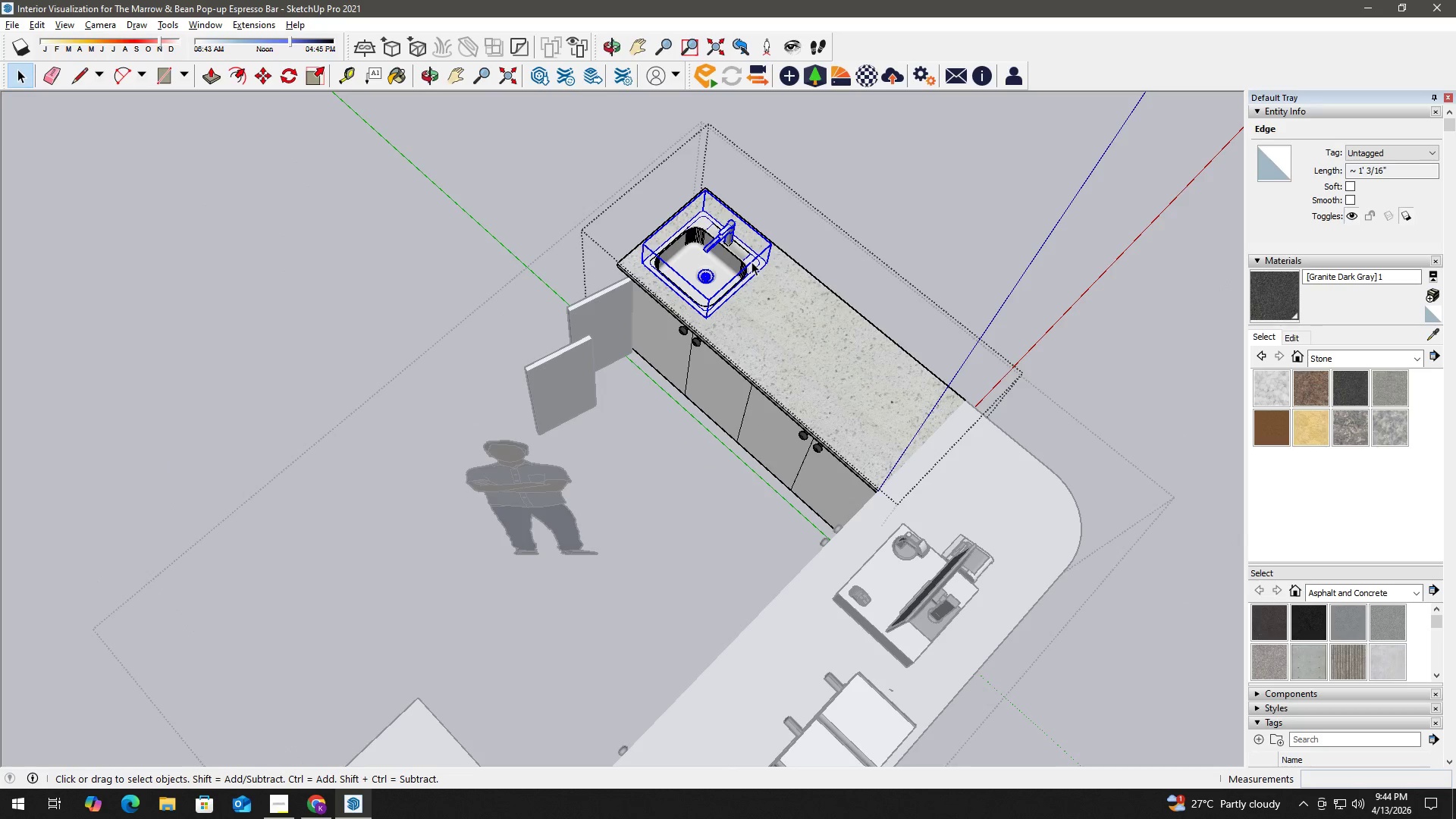 
key(Control+C)
 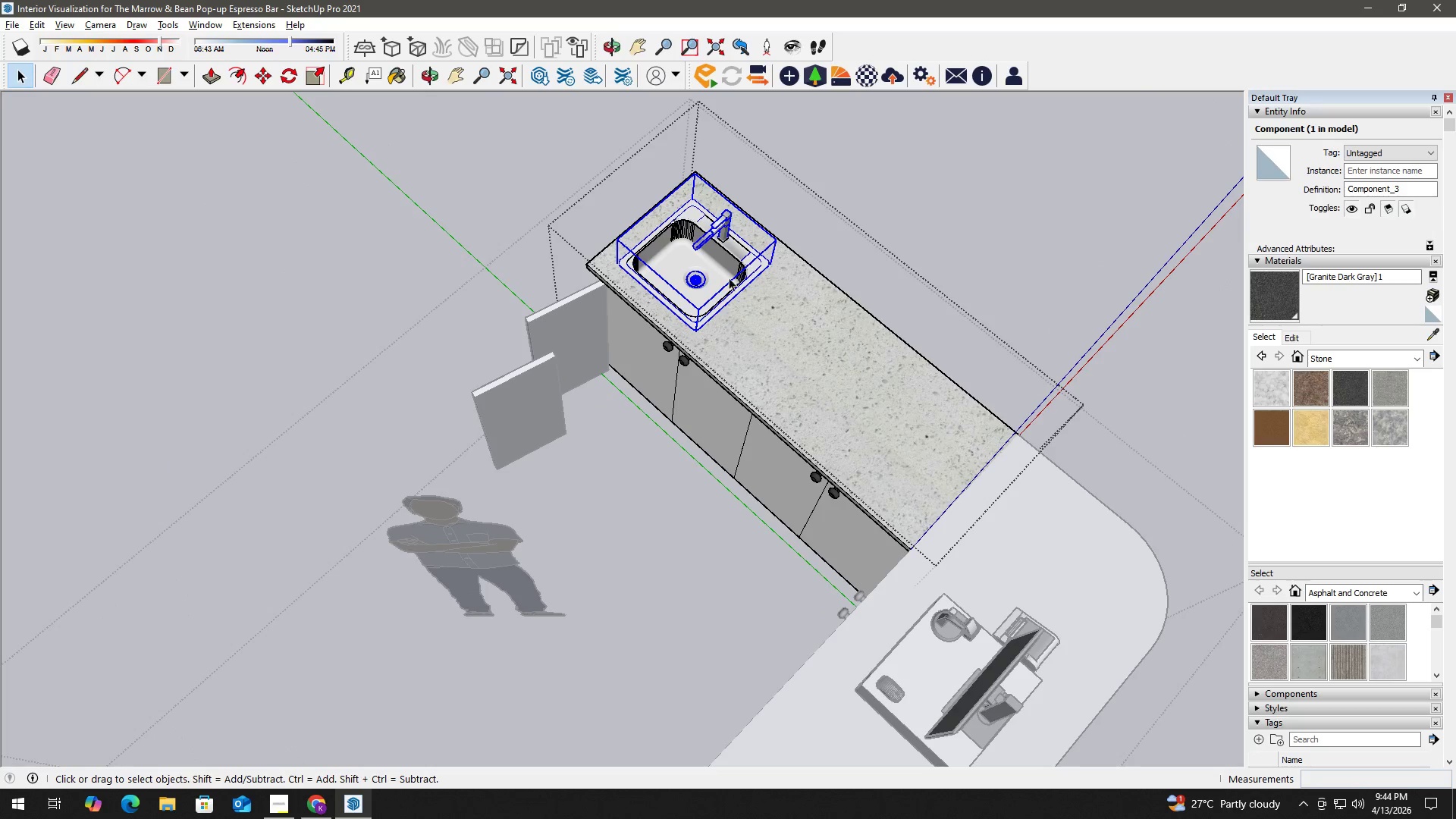 
scroll: coordinate [751, 262], scroll_direction: up, amount: 2.0
 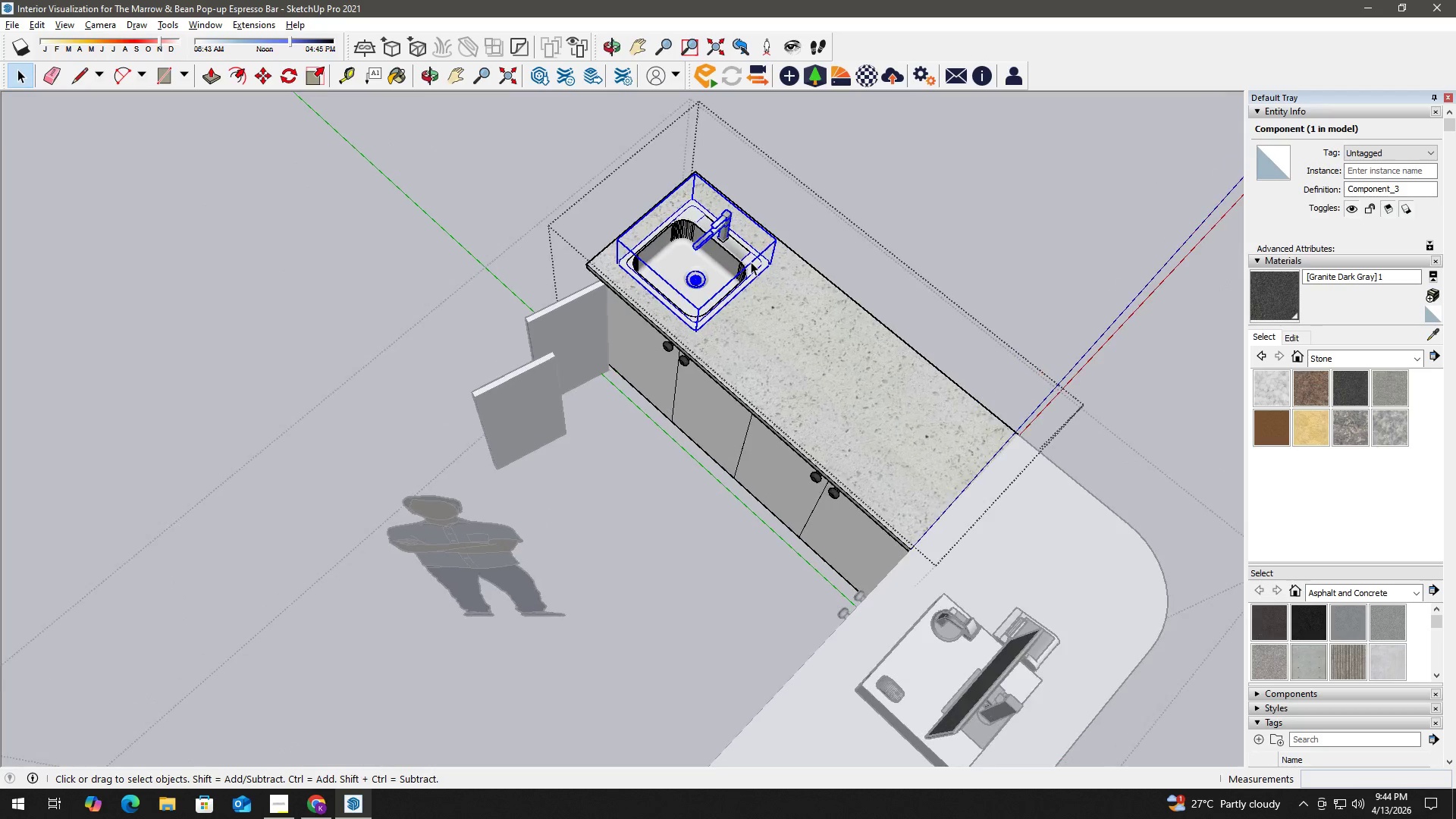 
key(Escape)
 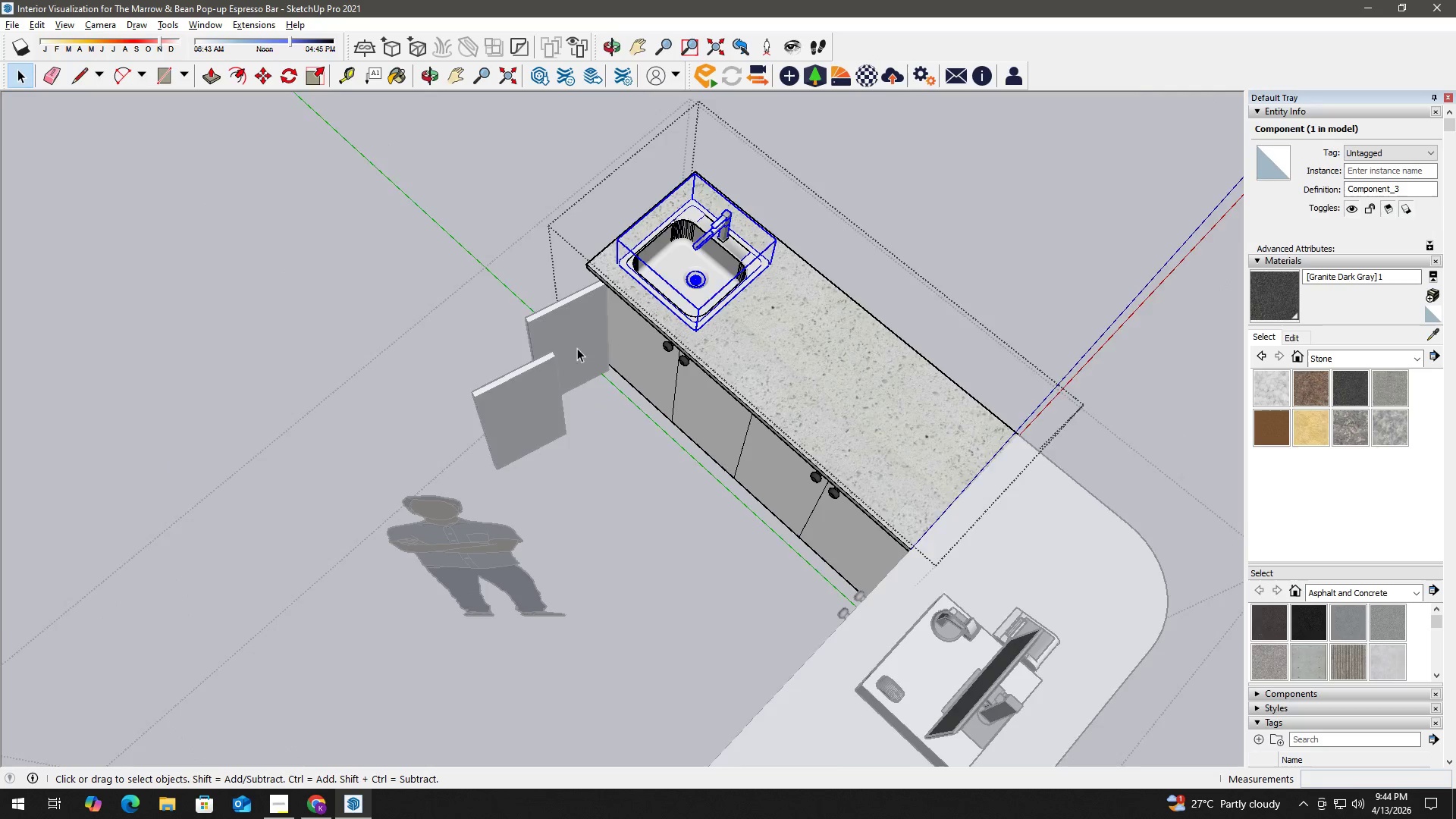 
key(Escape)
 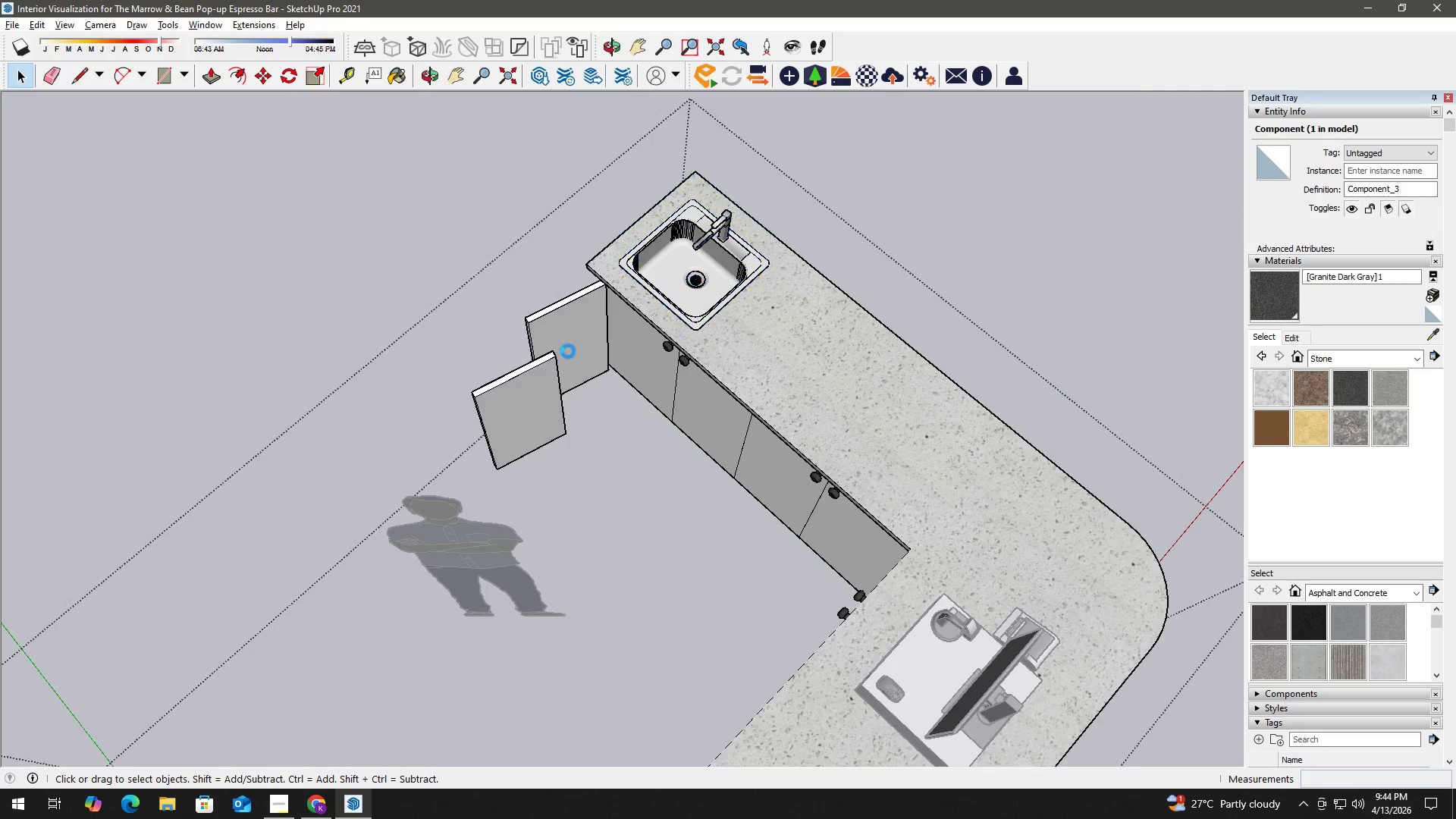 
key(Escape)
 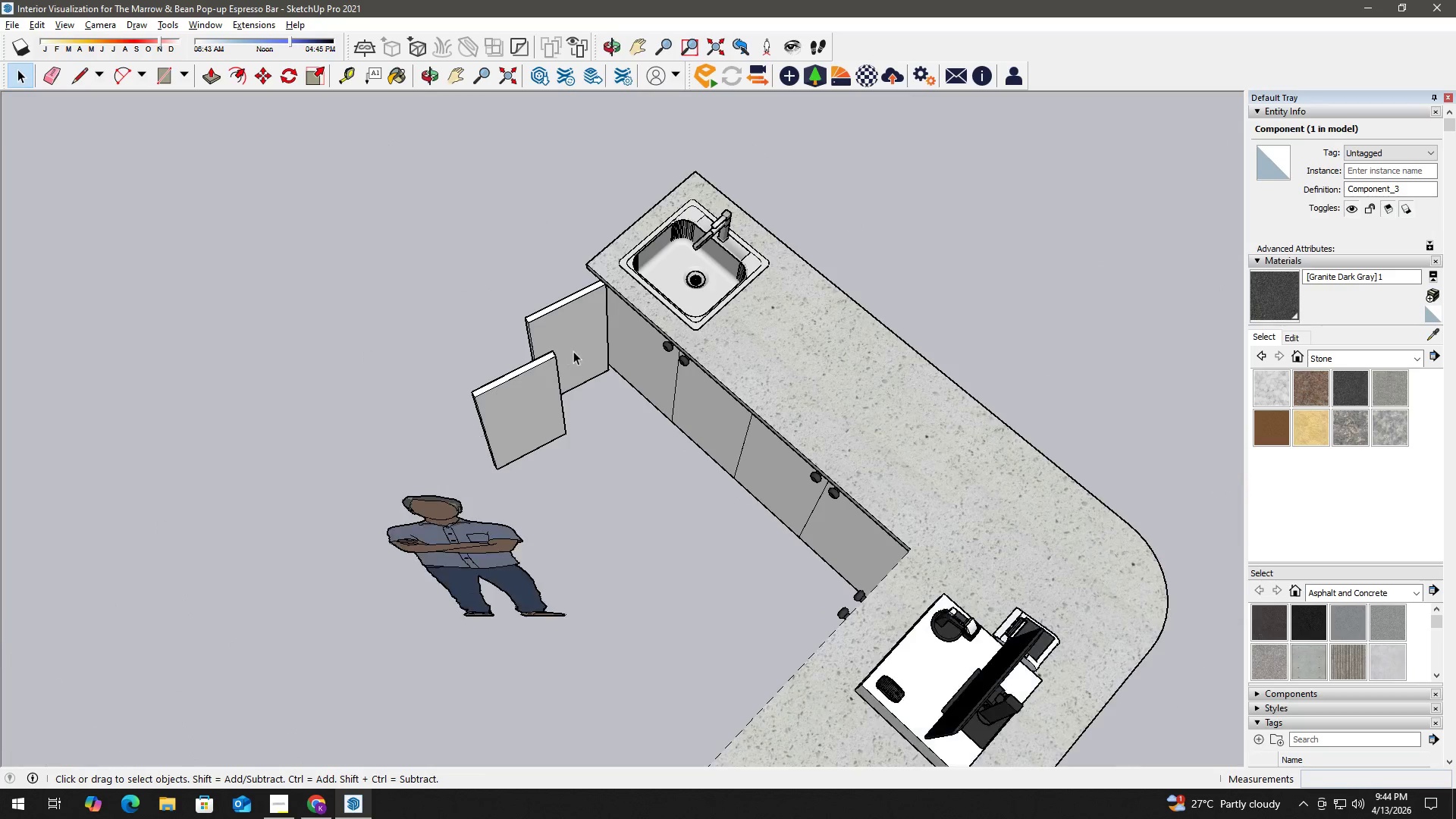 
key(H)
 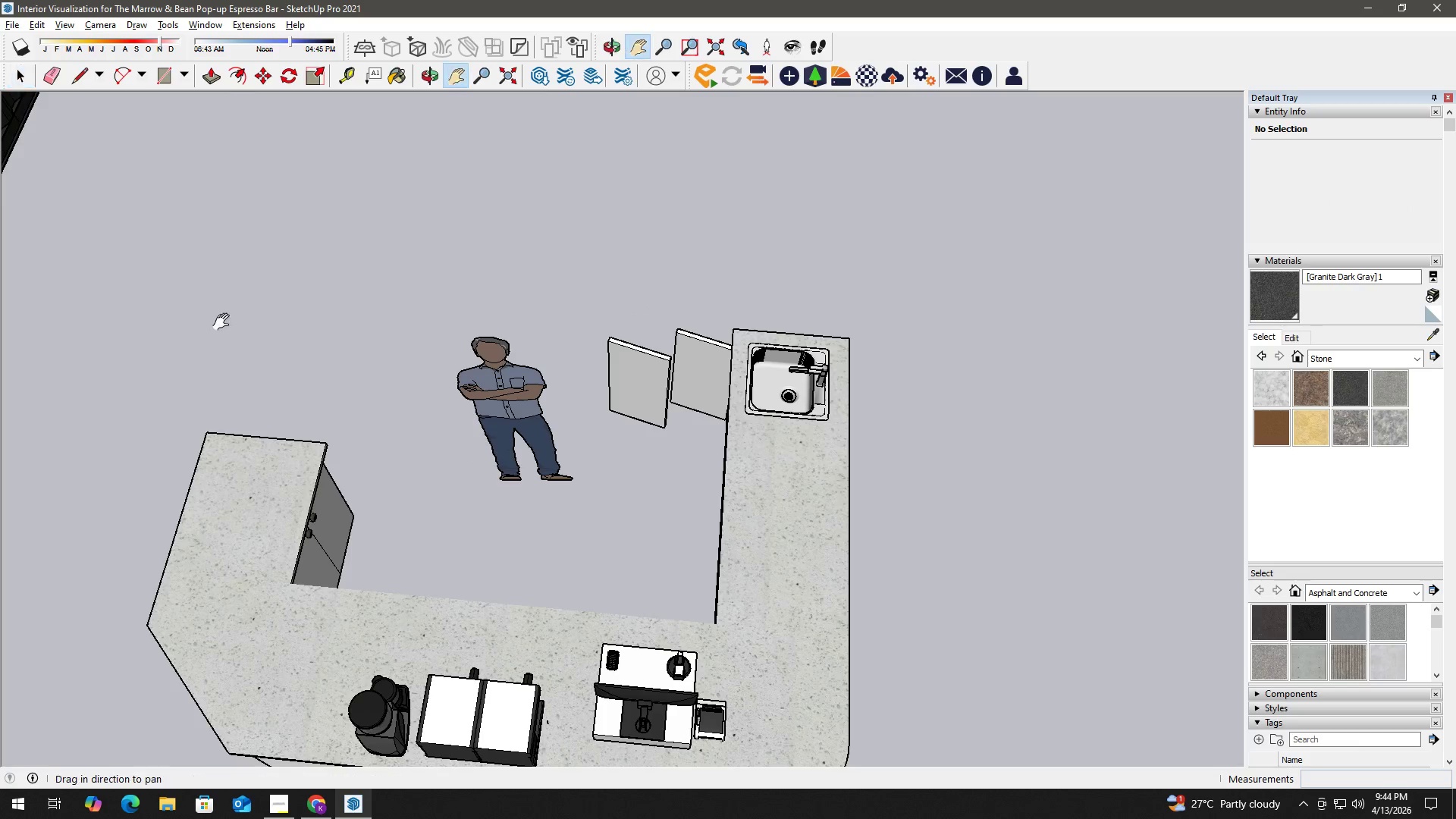 
scroll: coordinate [586, 354], scroll_direction: down, amount: 3.0
 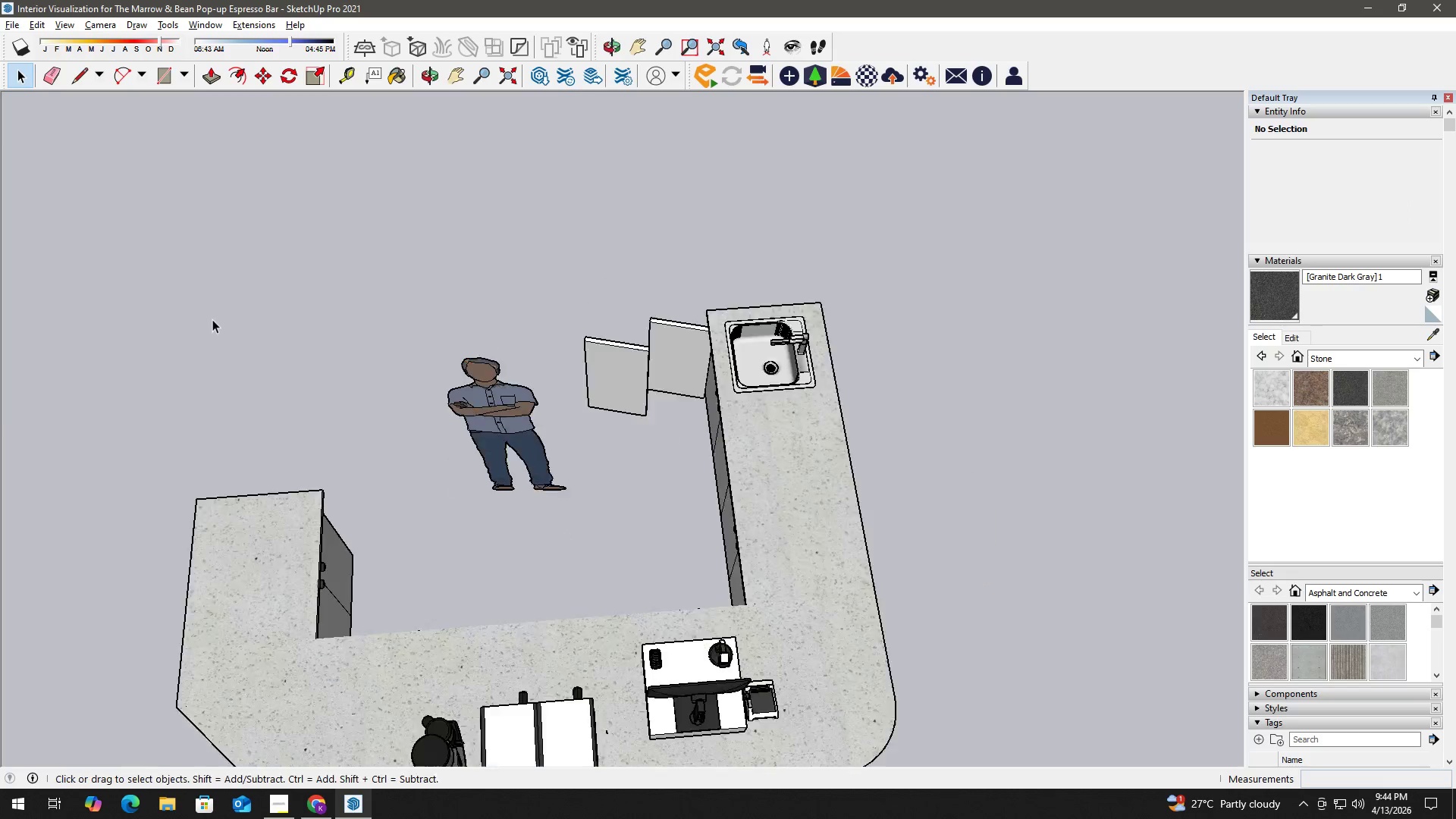 
left_click_drag(start_coordinate=[230, 325], to_coordinate=[947, 422])
 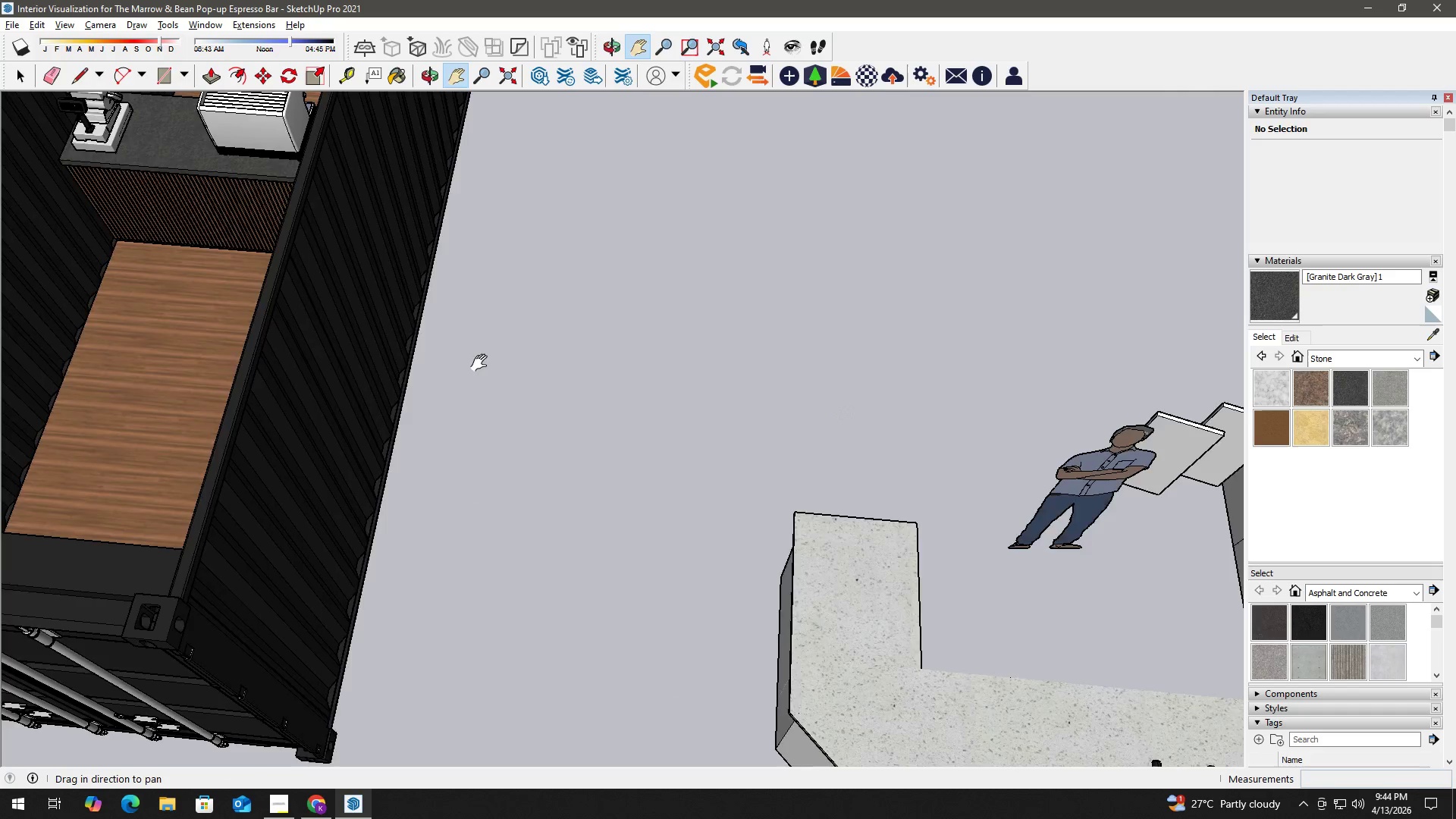 
left_click_drag(start_coordinate=[380, 351], to_coordinate=[967, 466])
 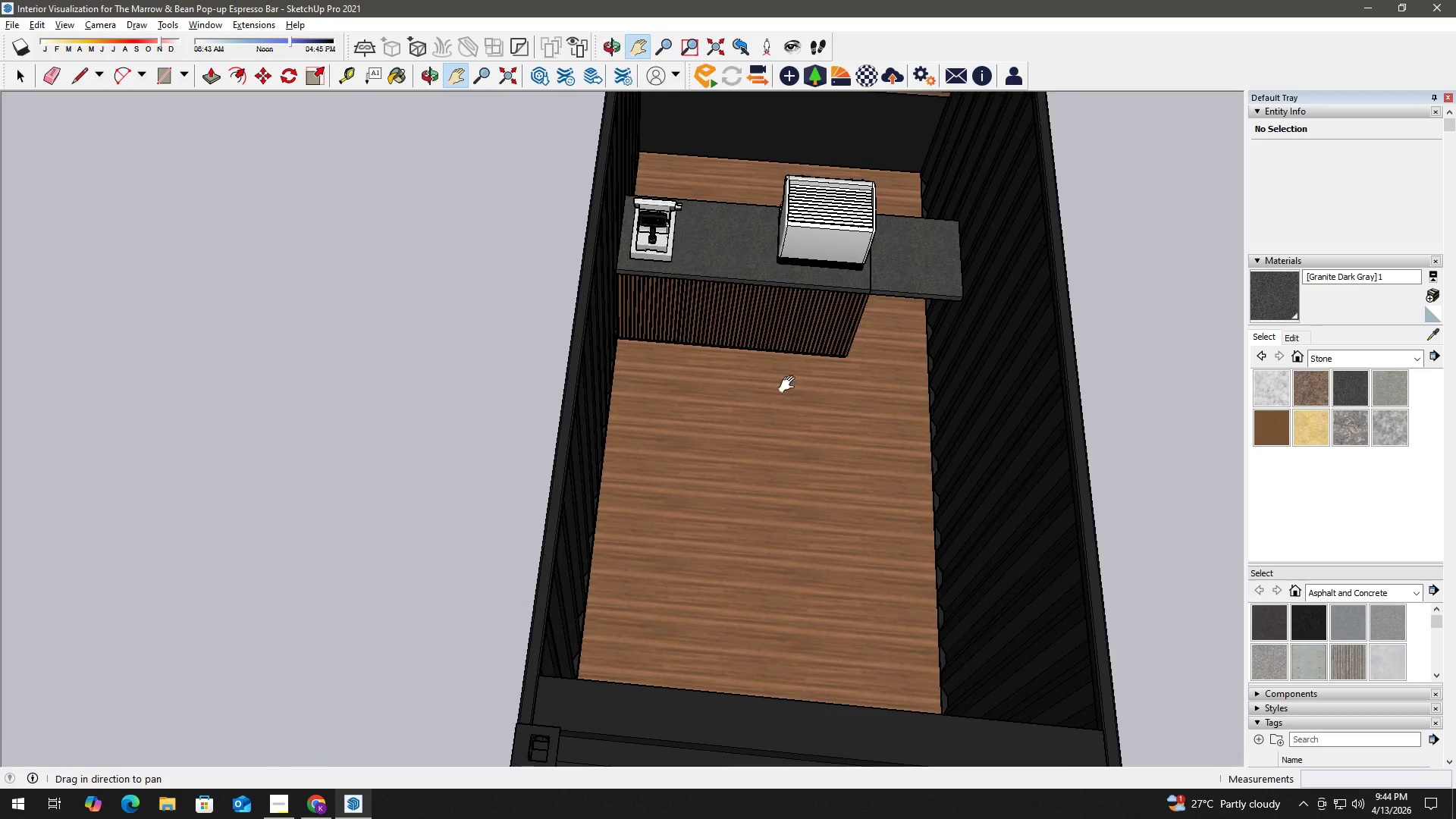 
left_click_drag(start_coordinate=[596, 314], to_coordinate=[626, 576])
 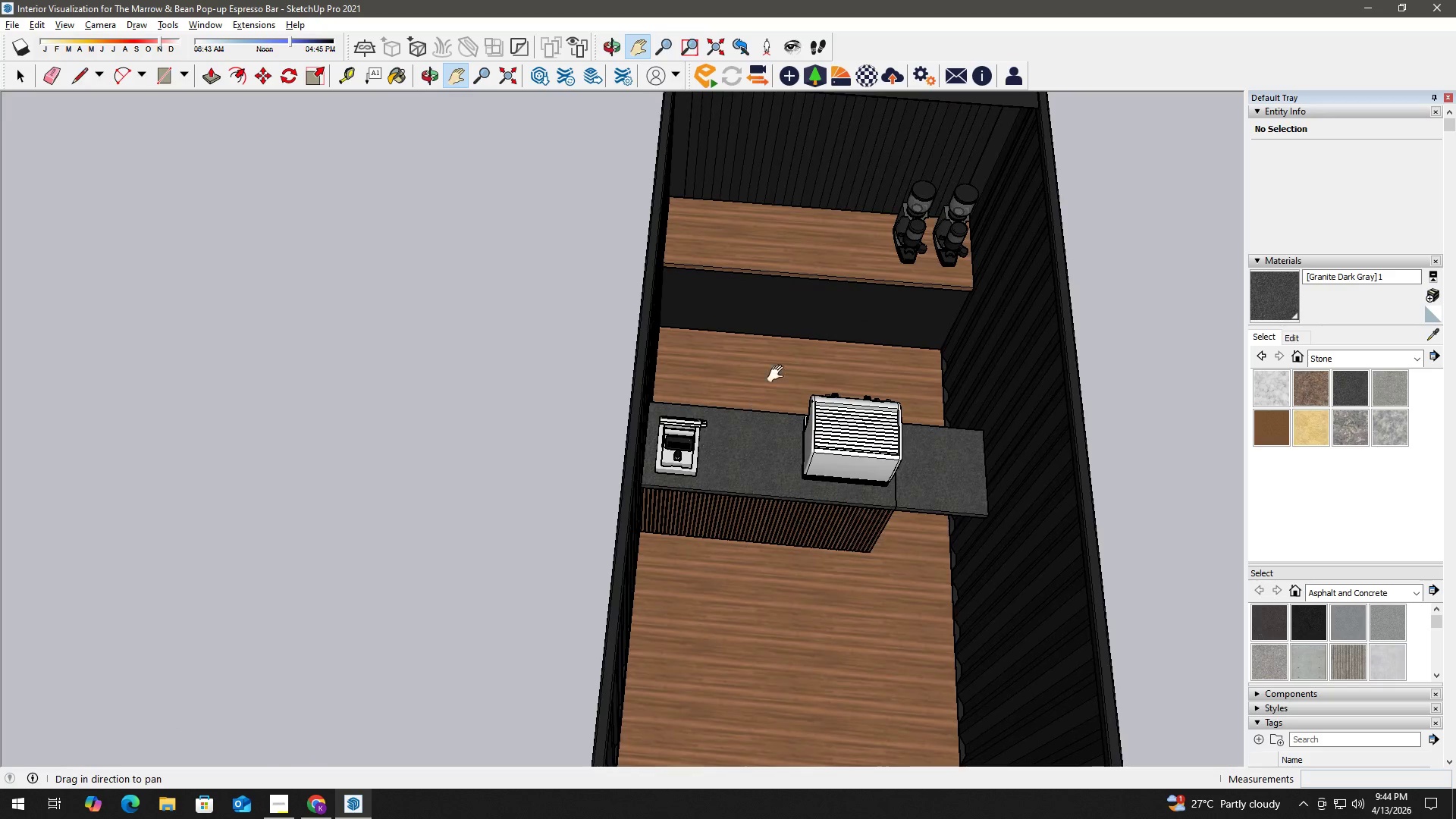 
key(H)
 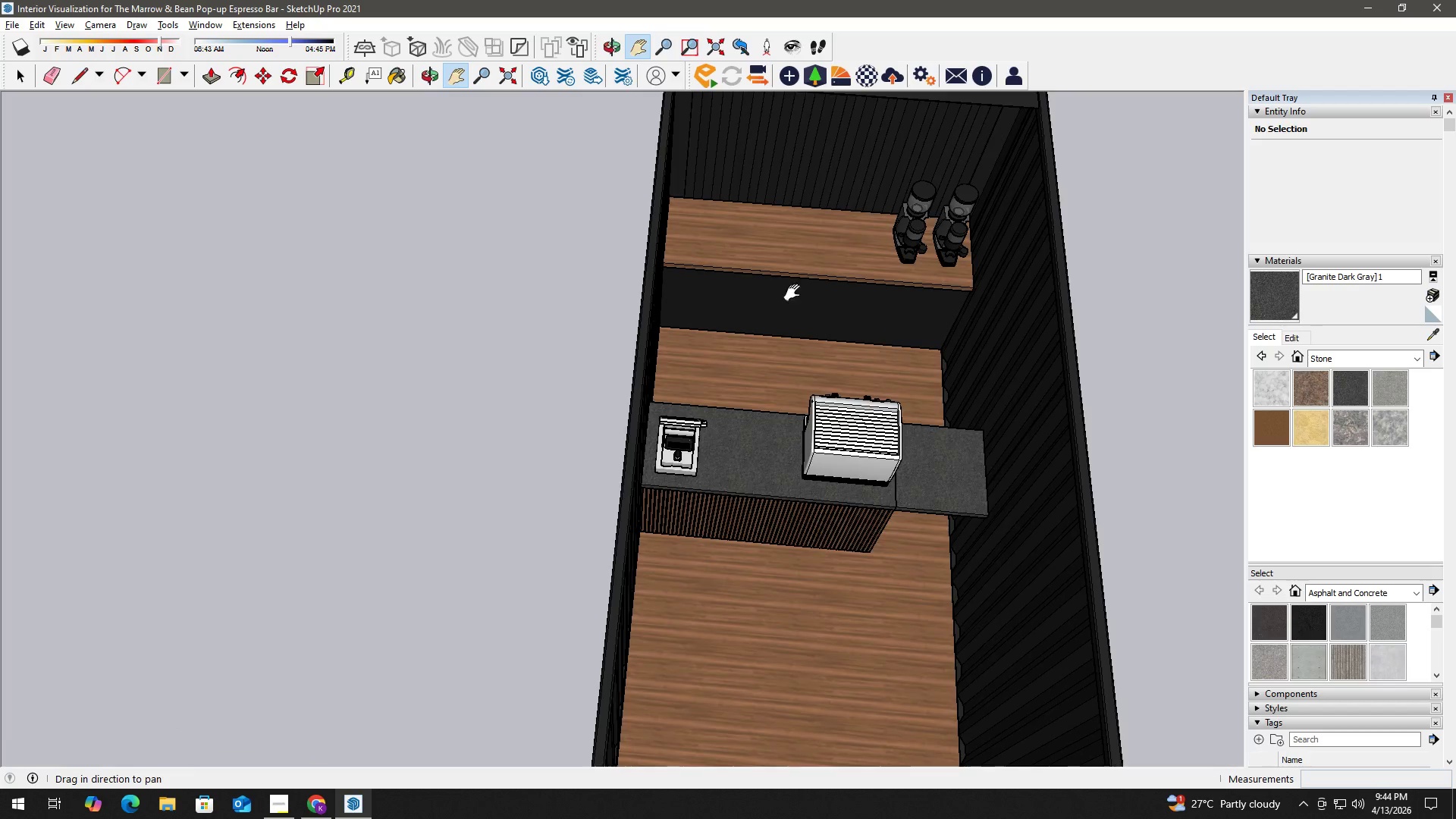 
key(Space)
 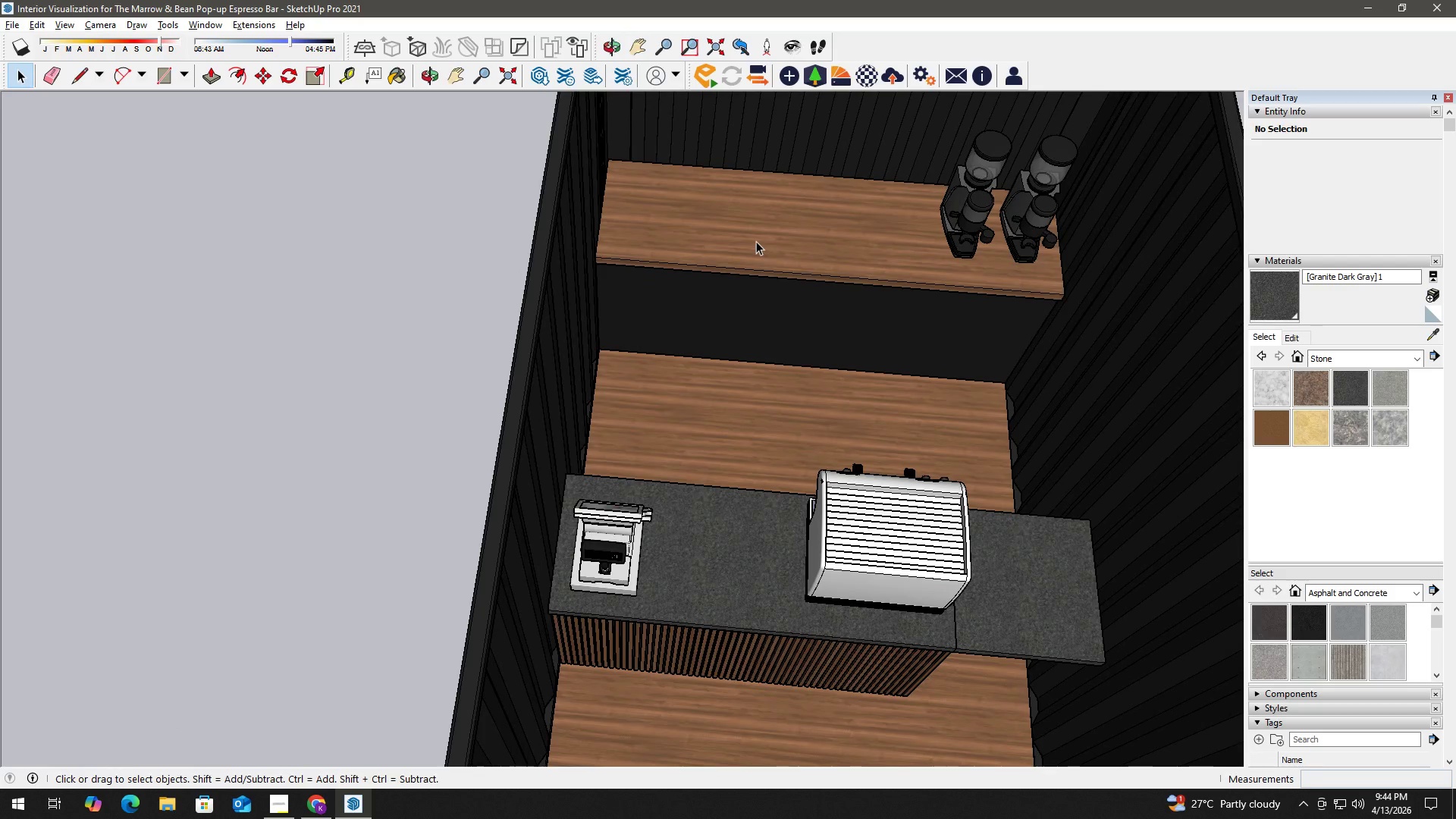 
double_click([756, 241])
 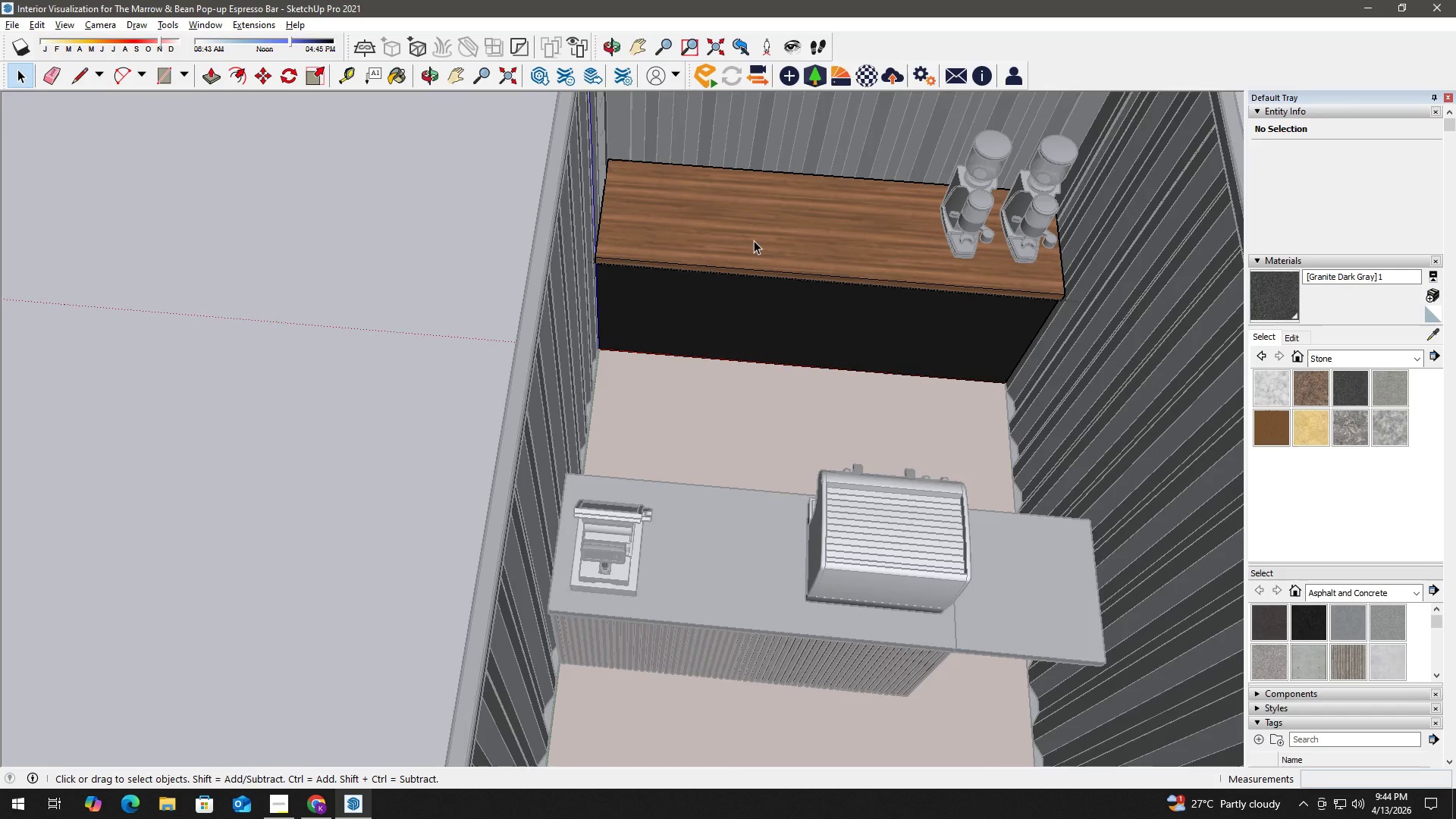 
scroll: coordinate [748, 205], scroll_direction: up, amount: 10.0
 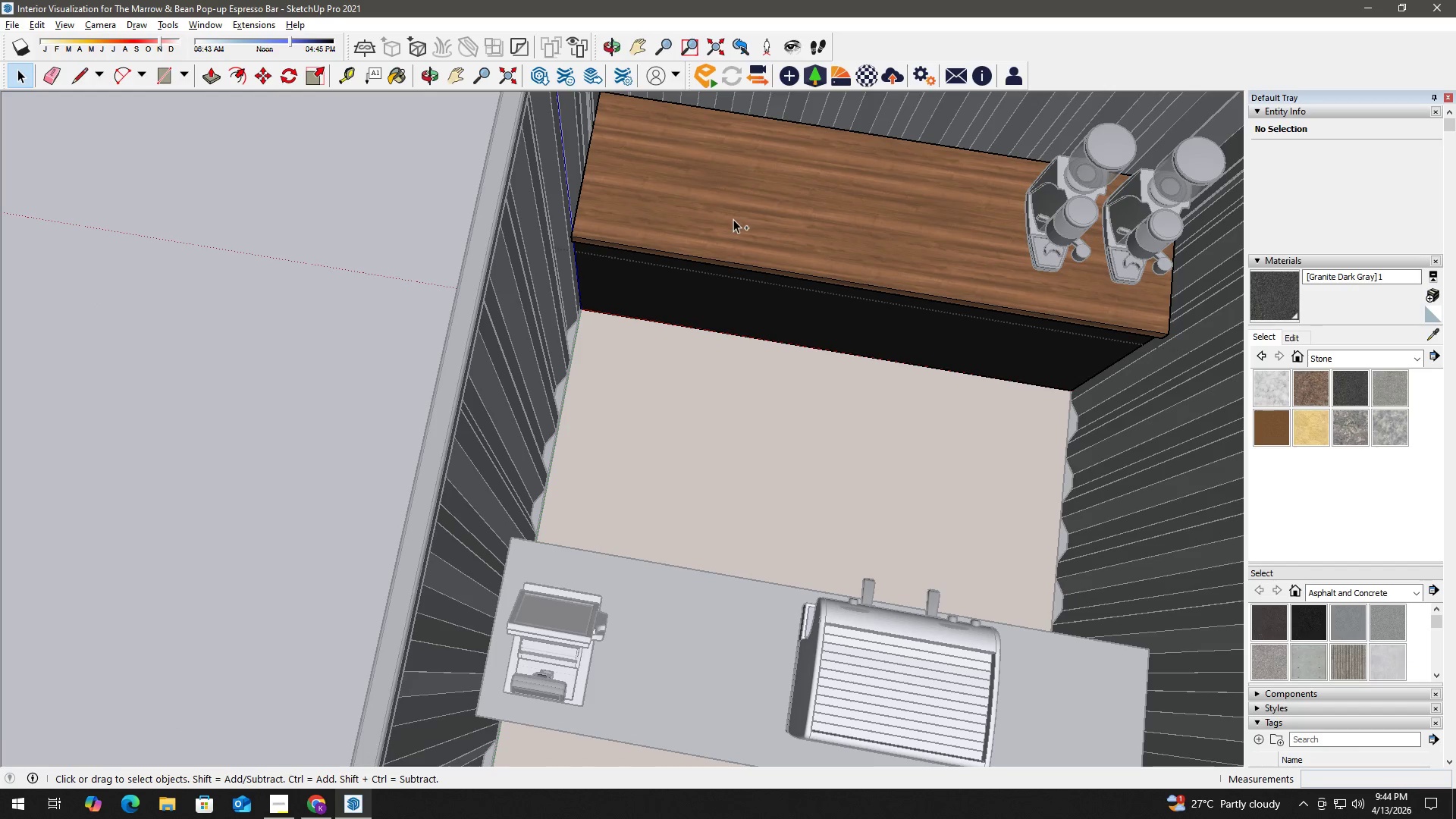 
key(Escape)
 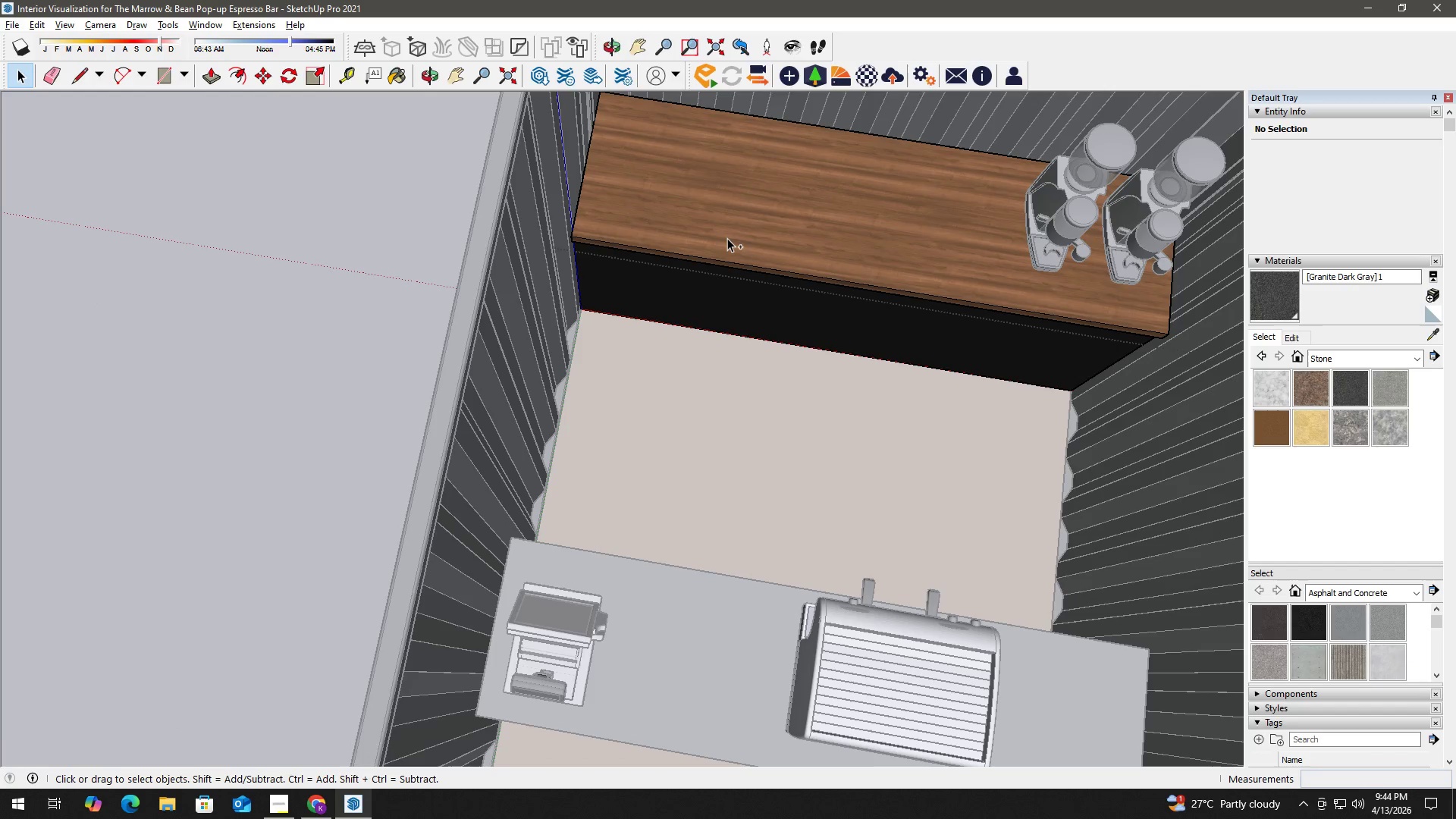 
key(Escape)
 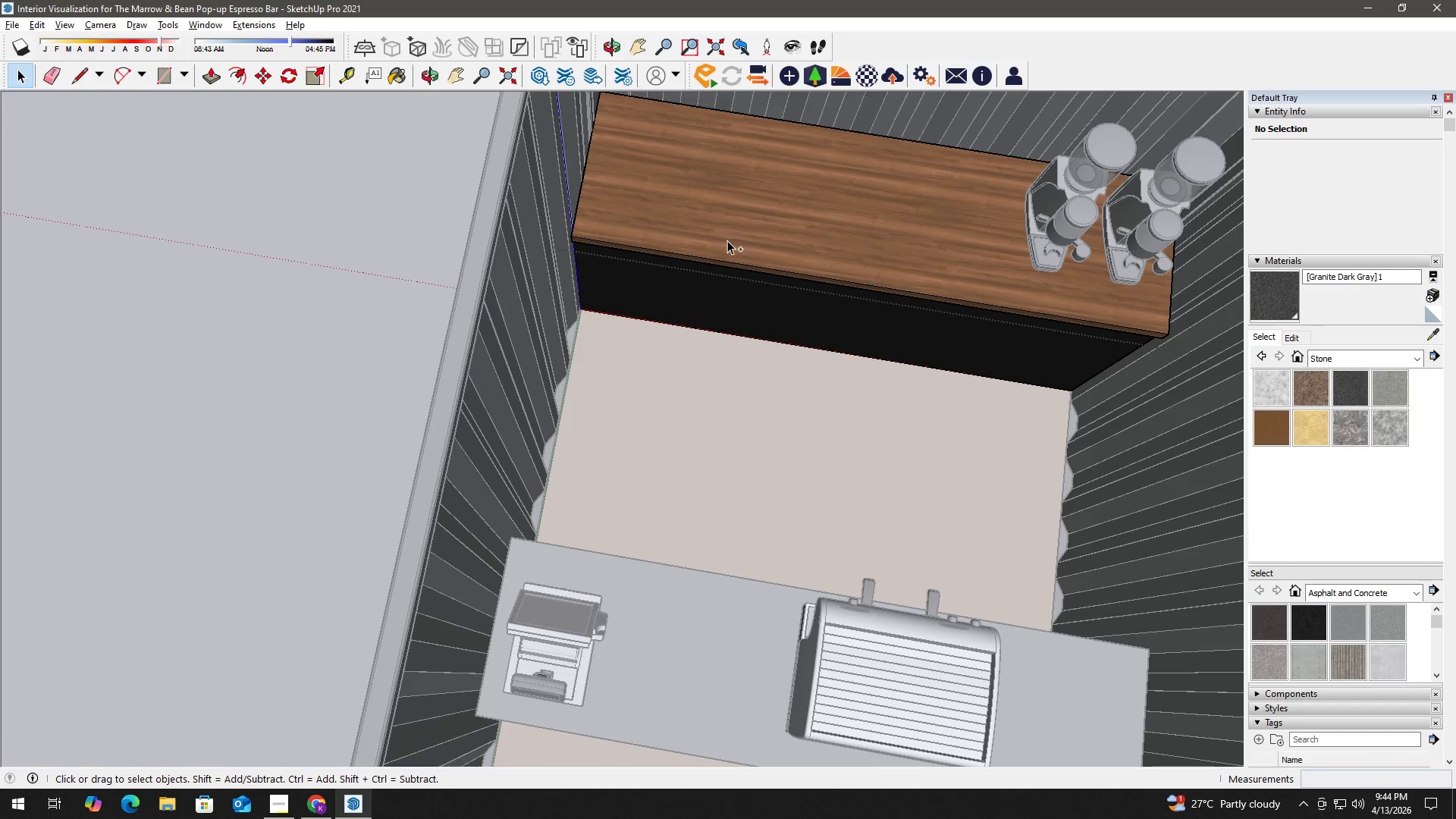 
key(Escape)
 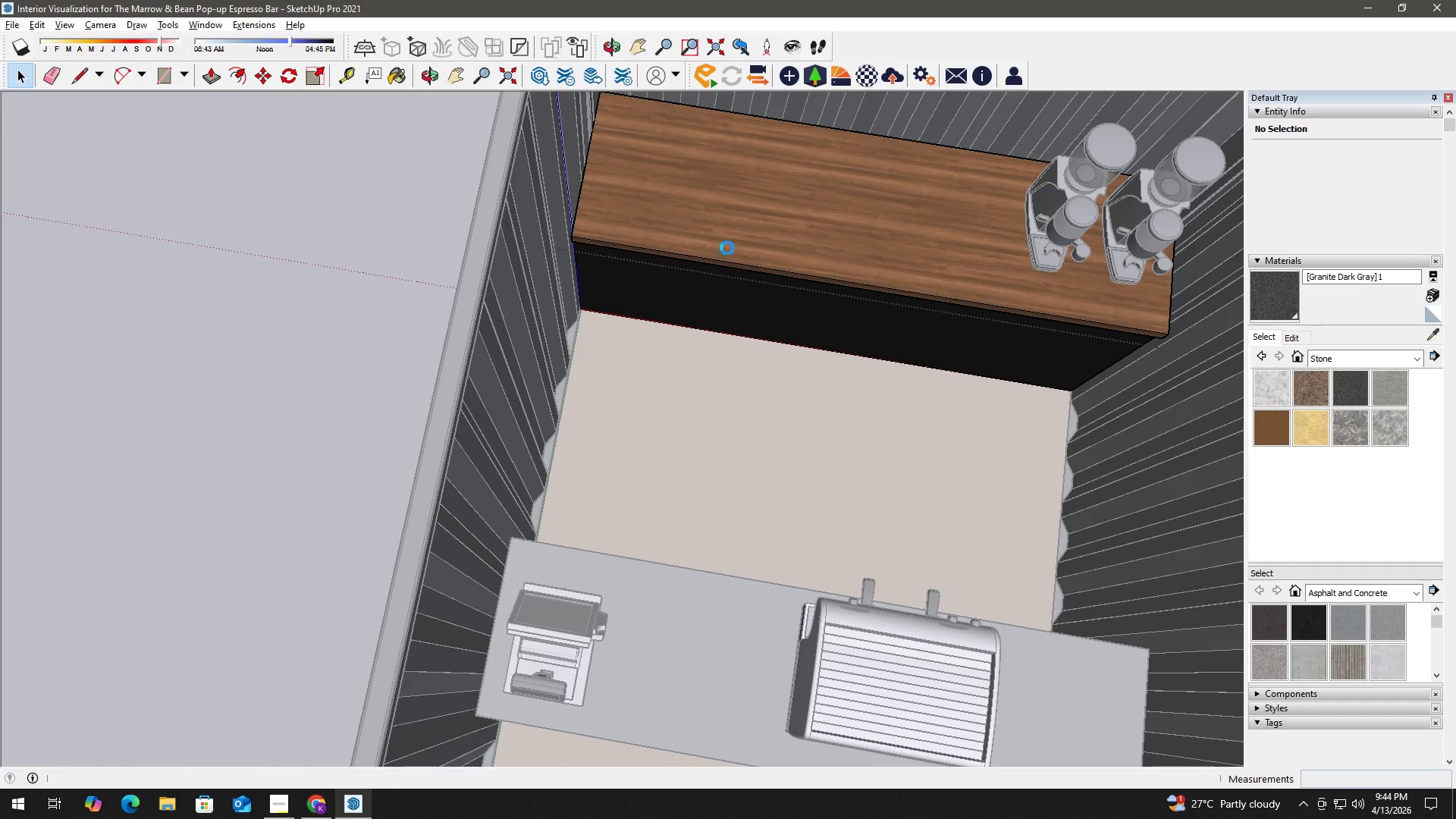 
key(Escape)
 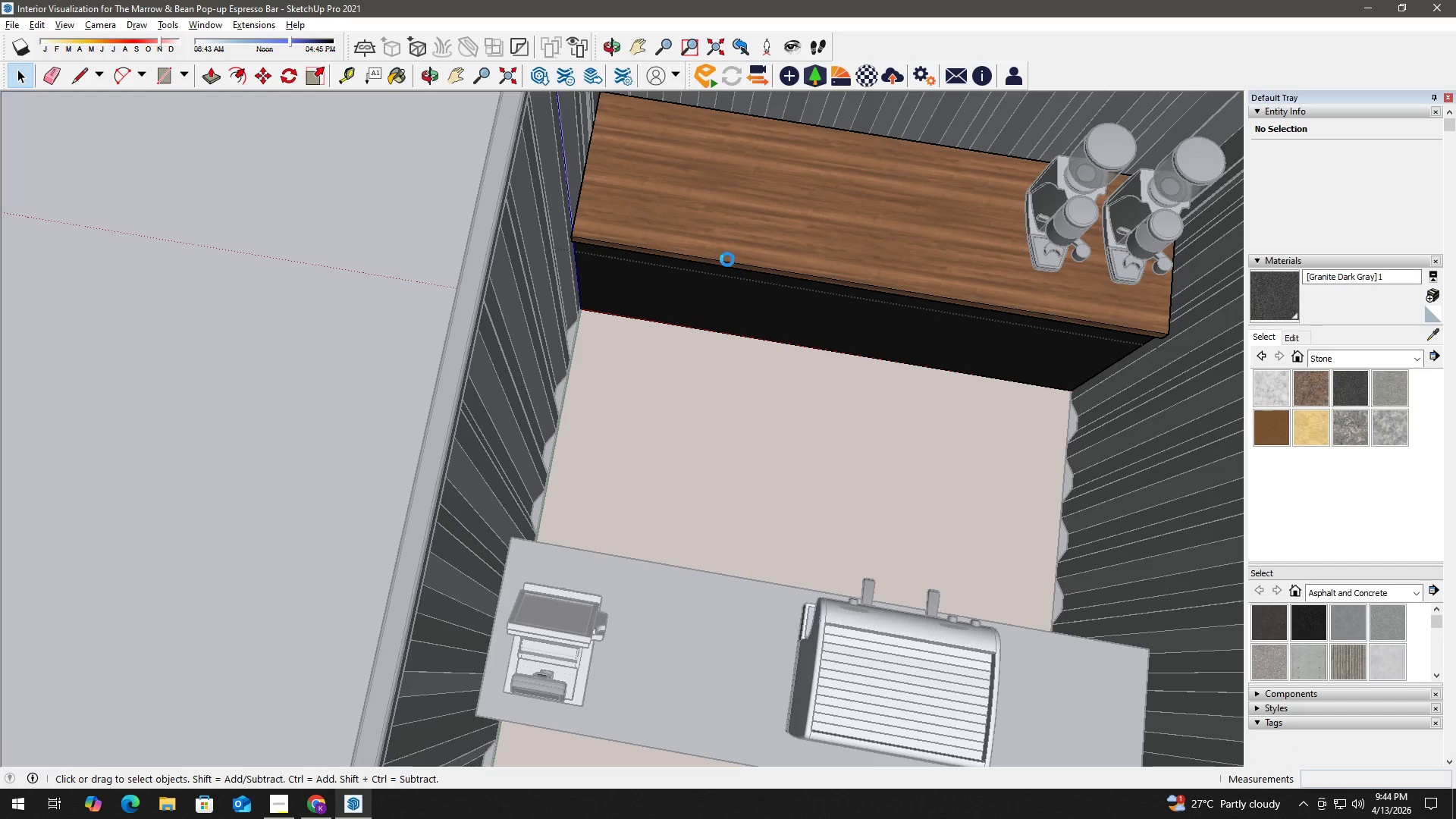 
key(Escape)
 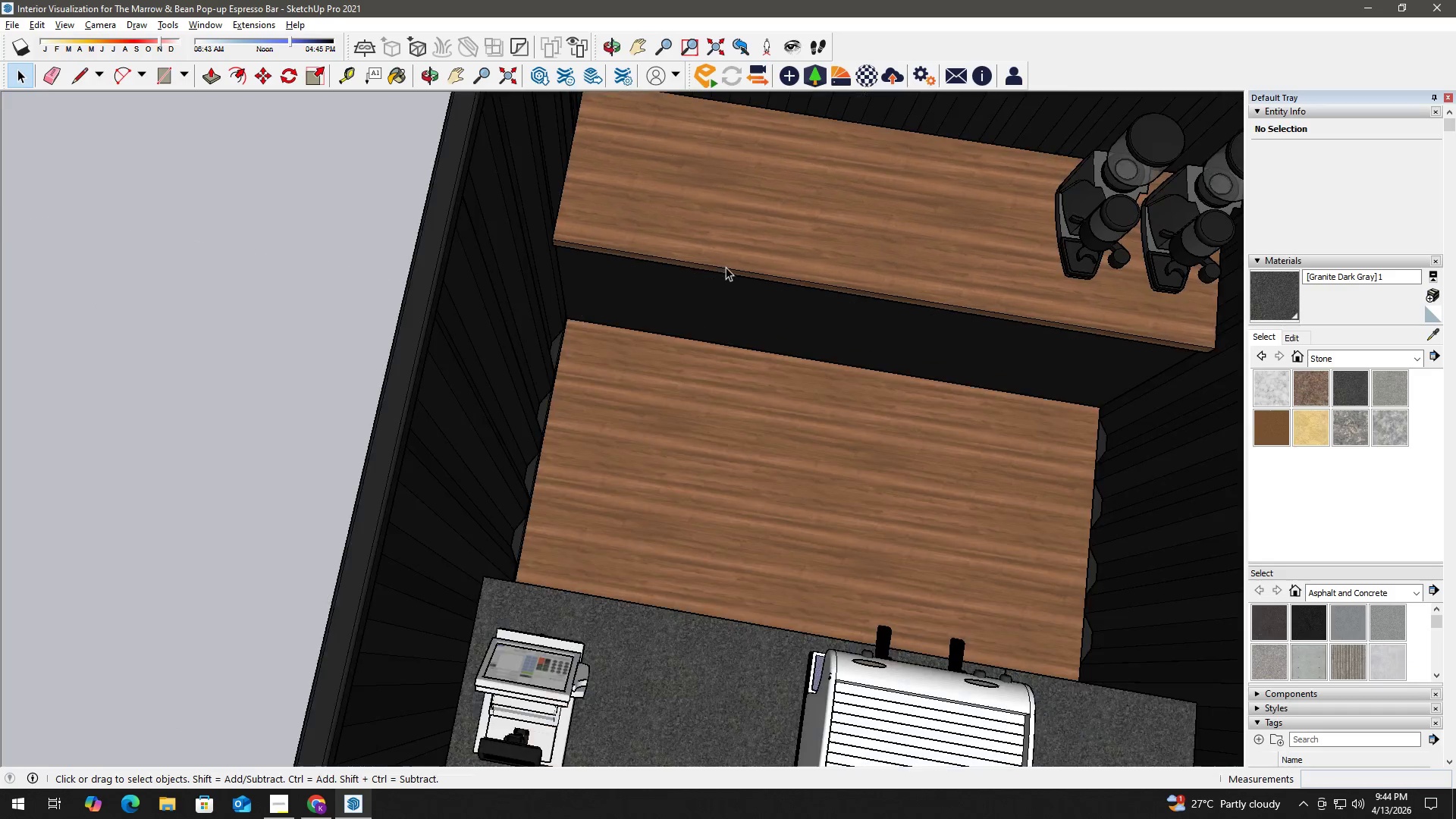 
key(Escape)
 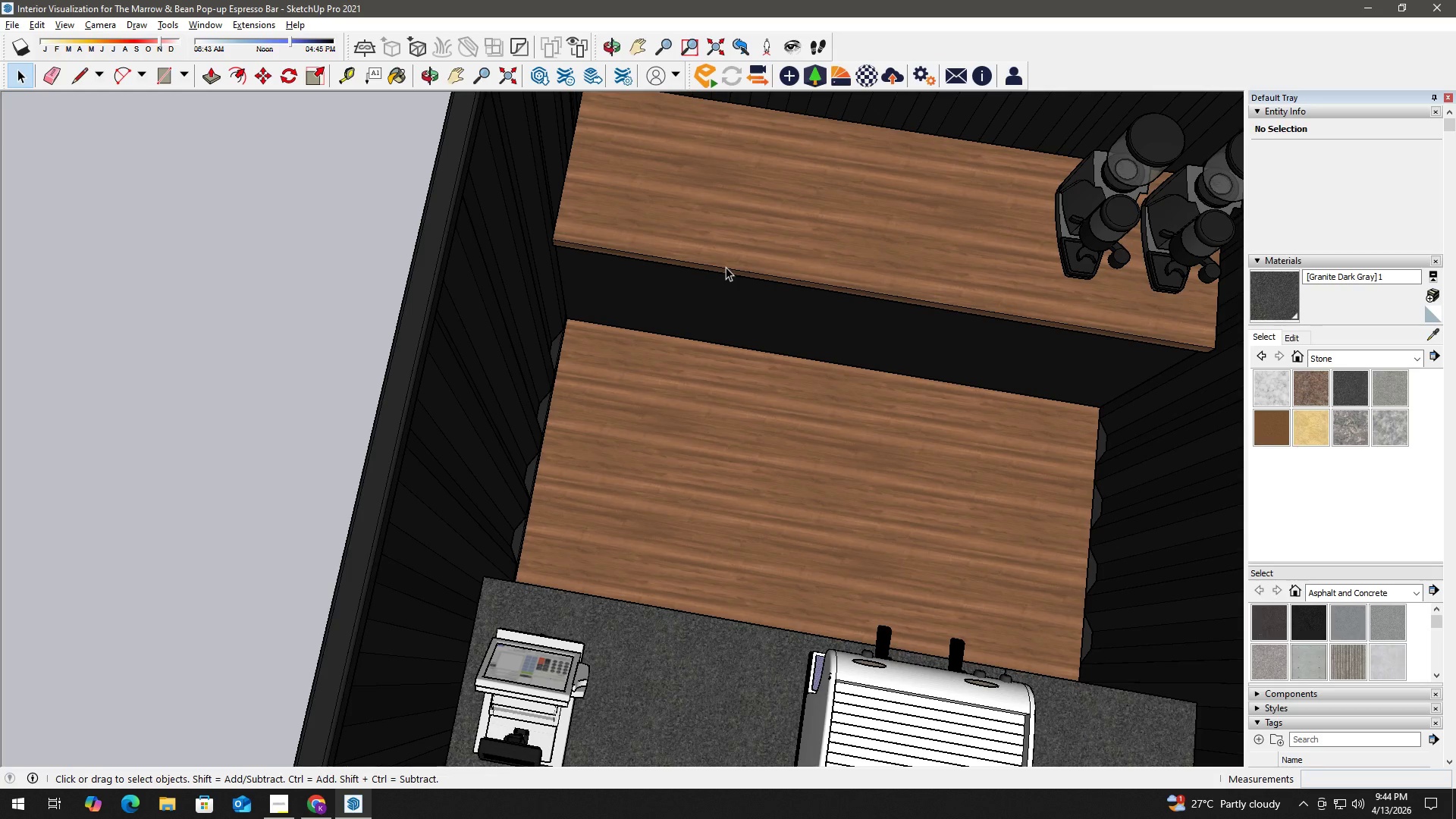 
key(Escape)
 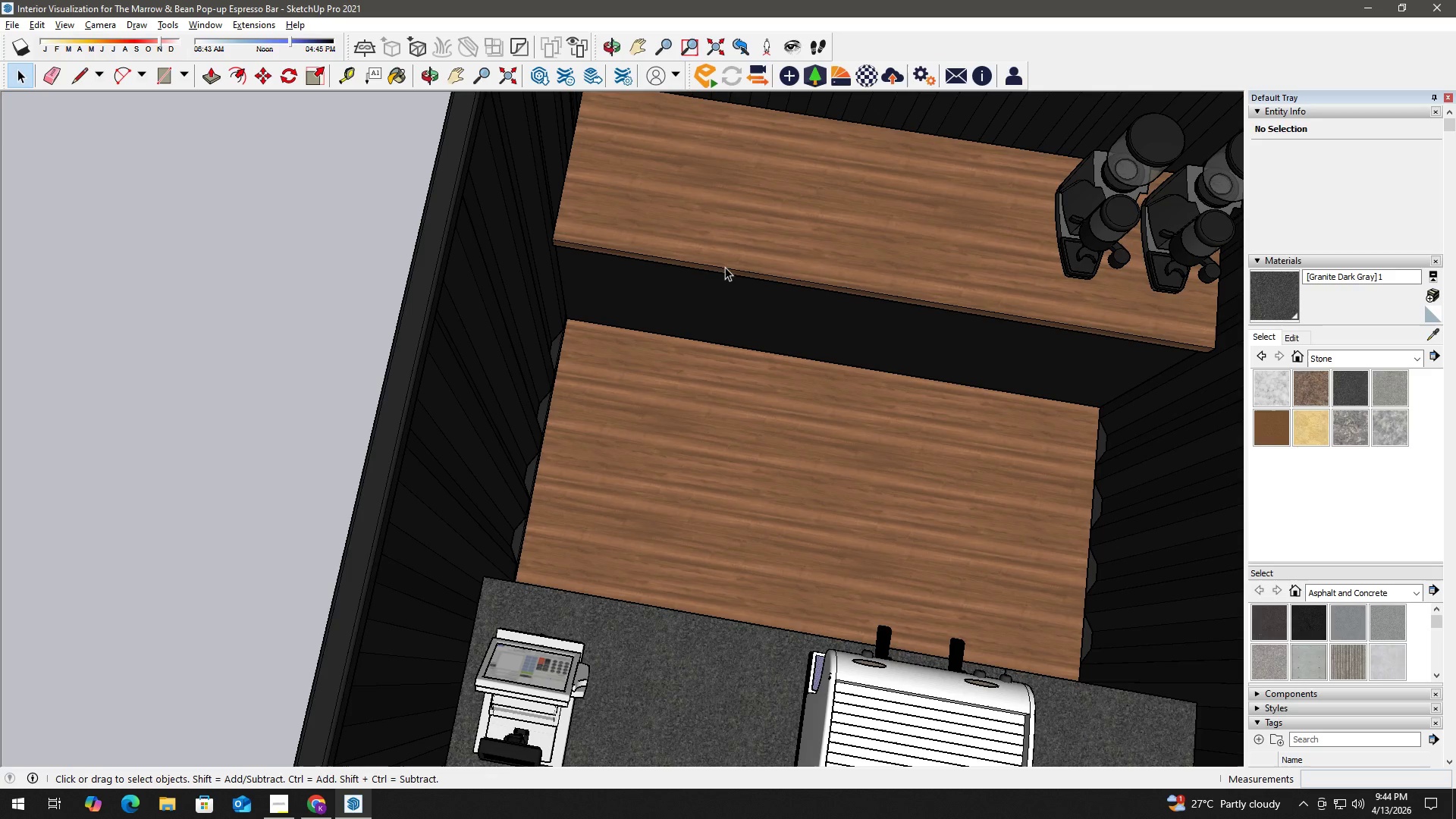 
key(Escape)
 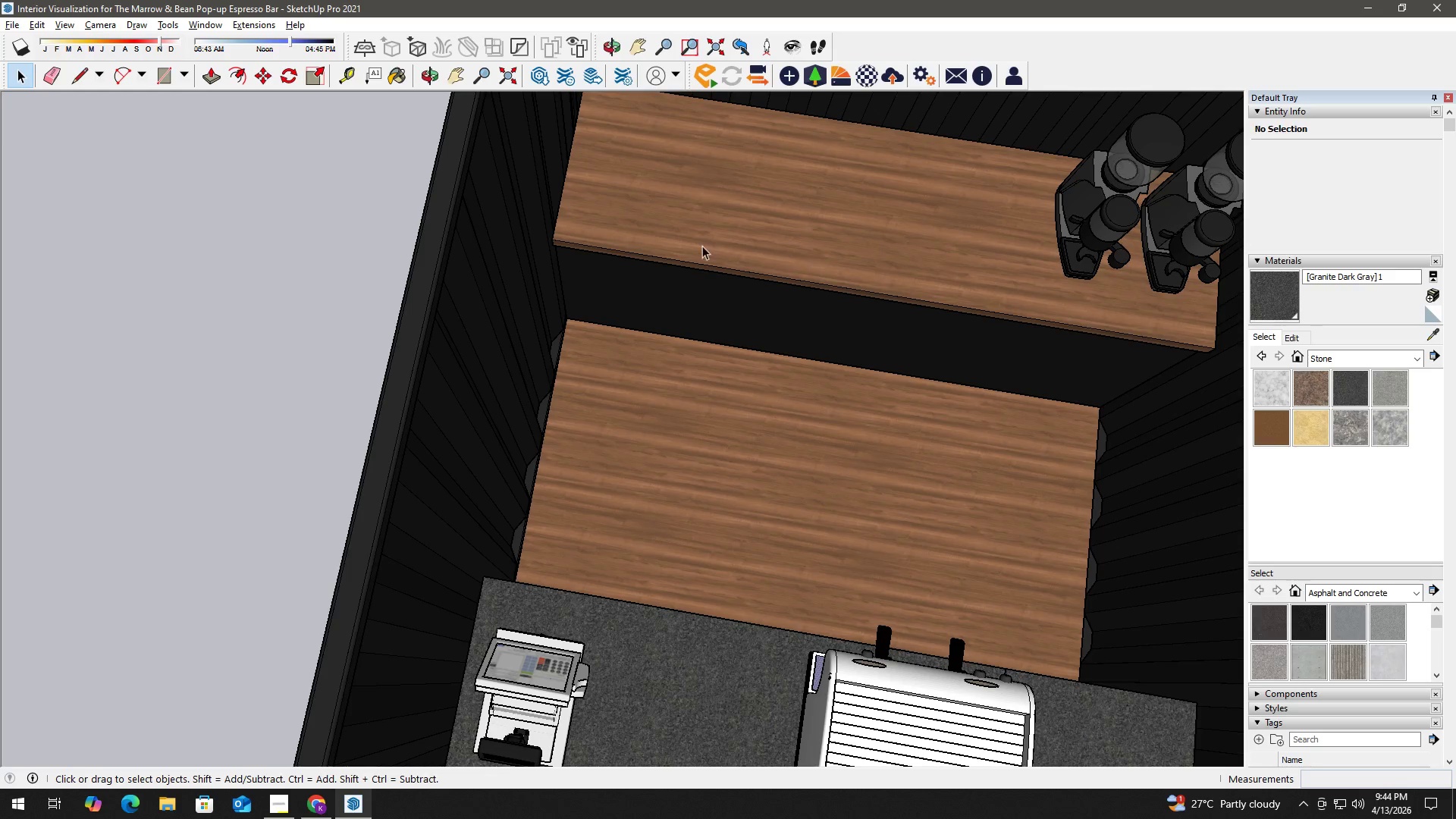 
key(Control+ControlLeft)
 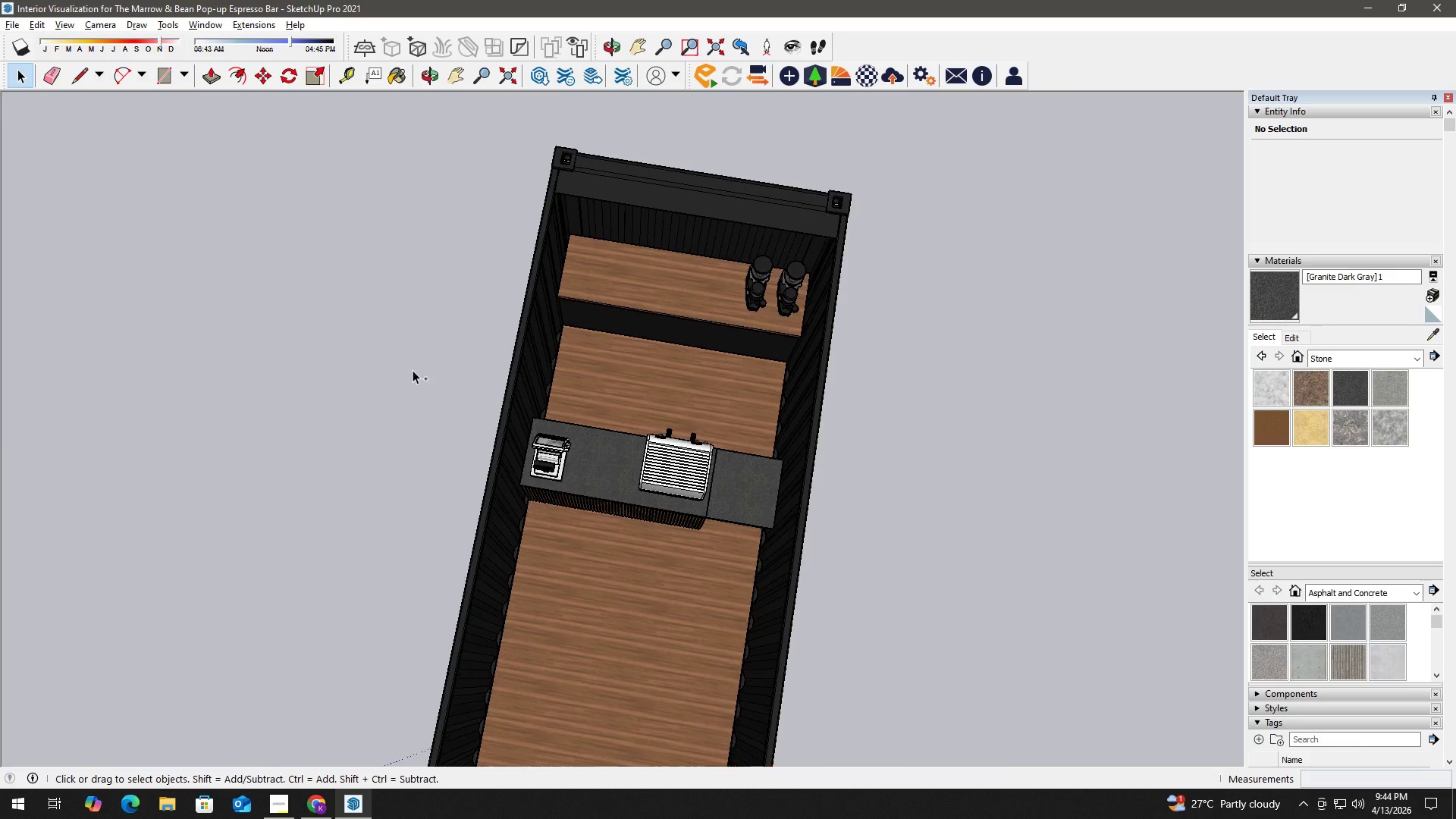 
key(Control+V)
 